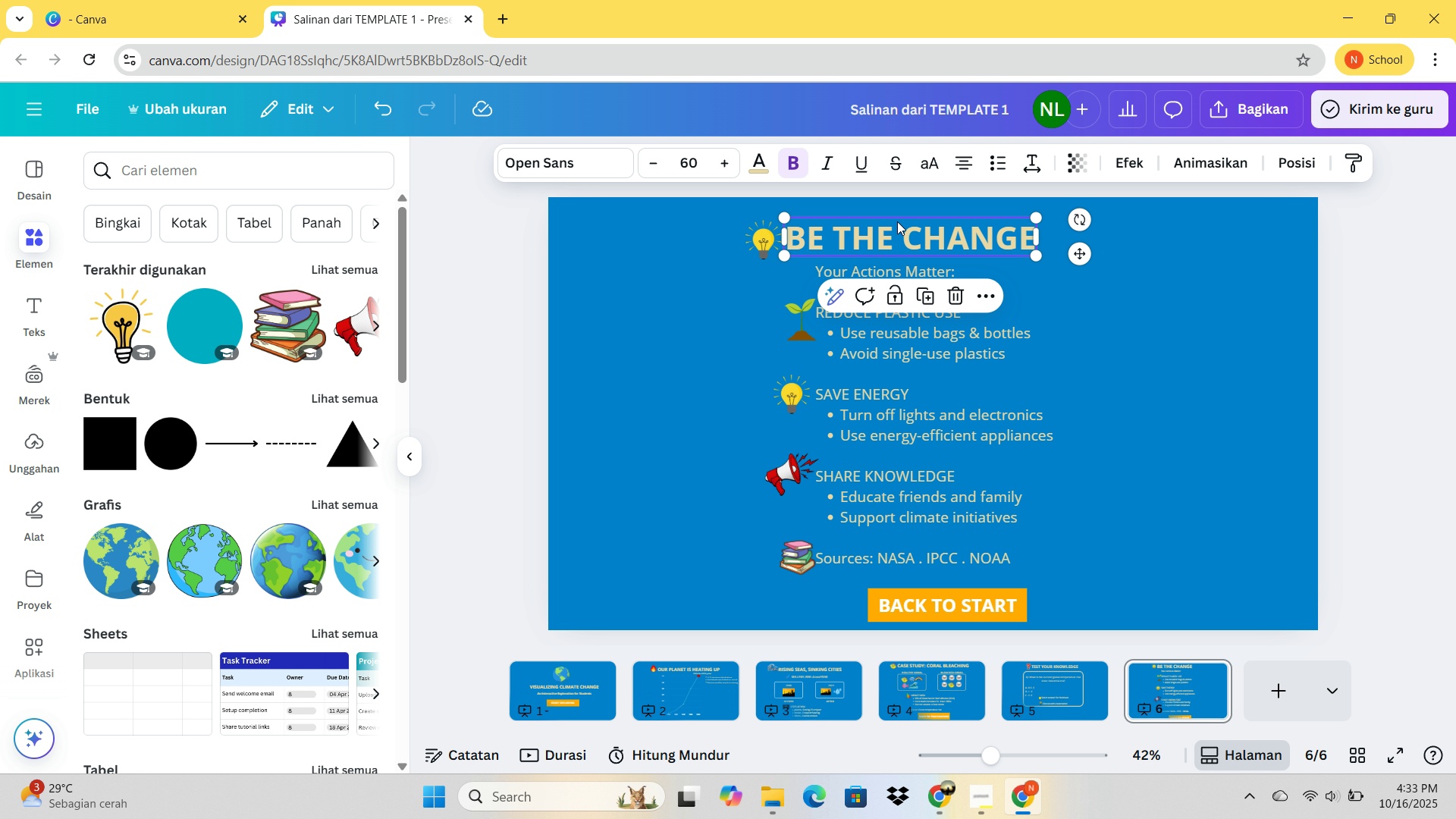 
key(Control+Z)
 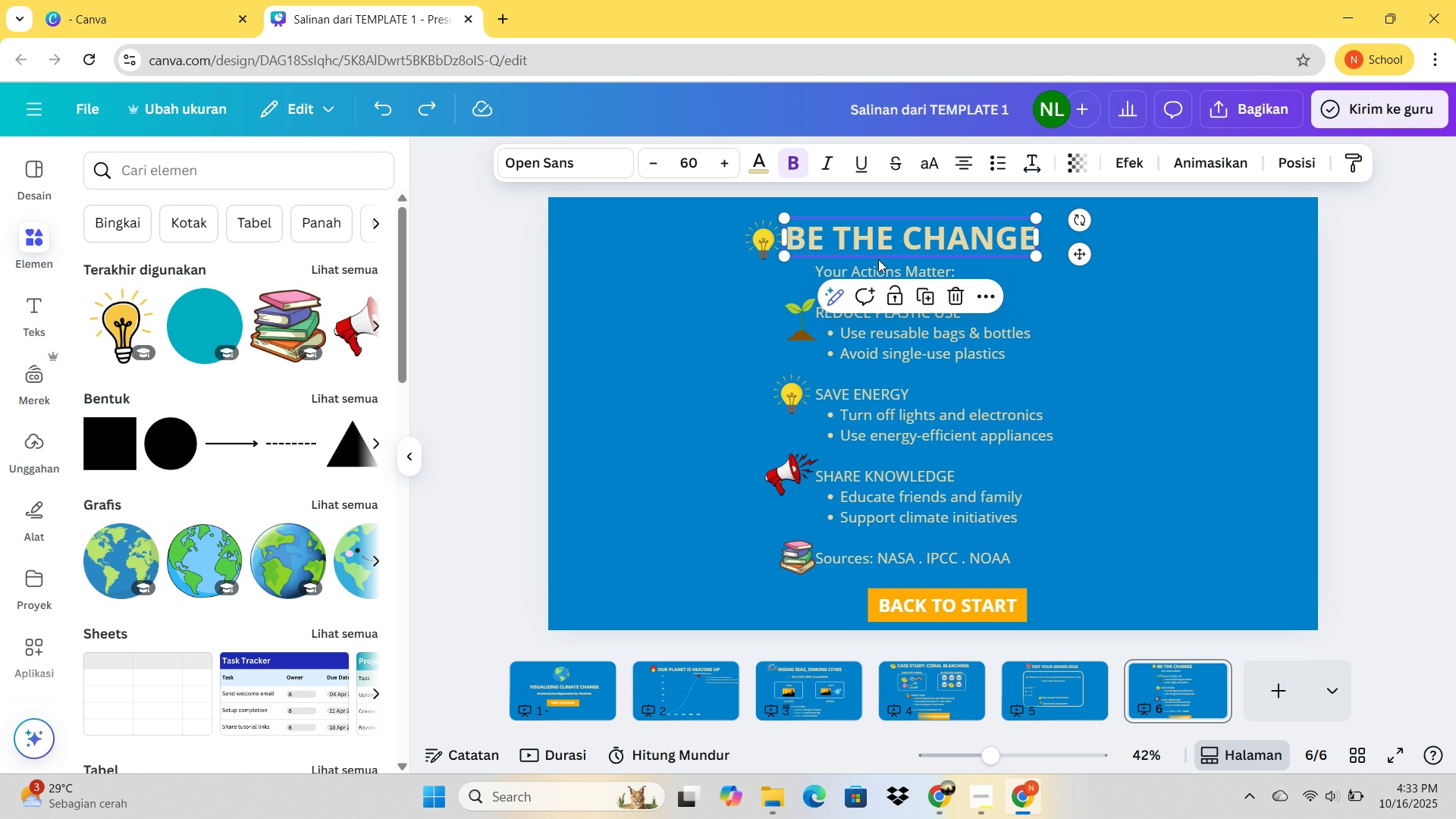 
key(Control+Z)
 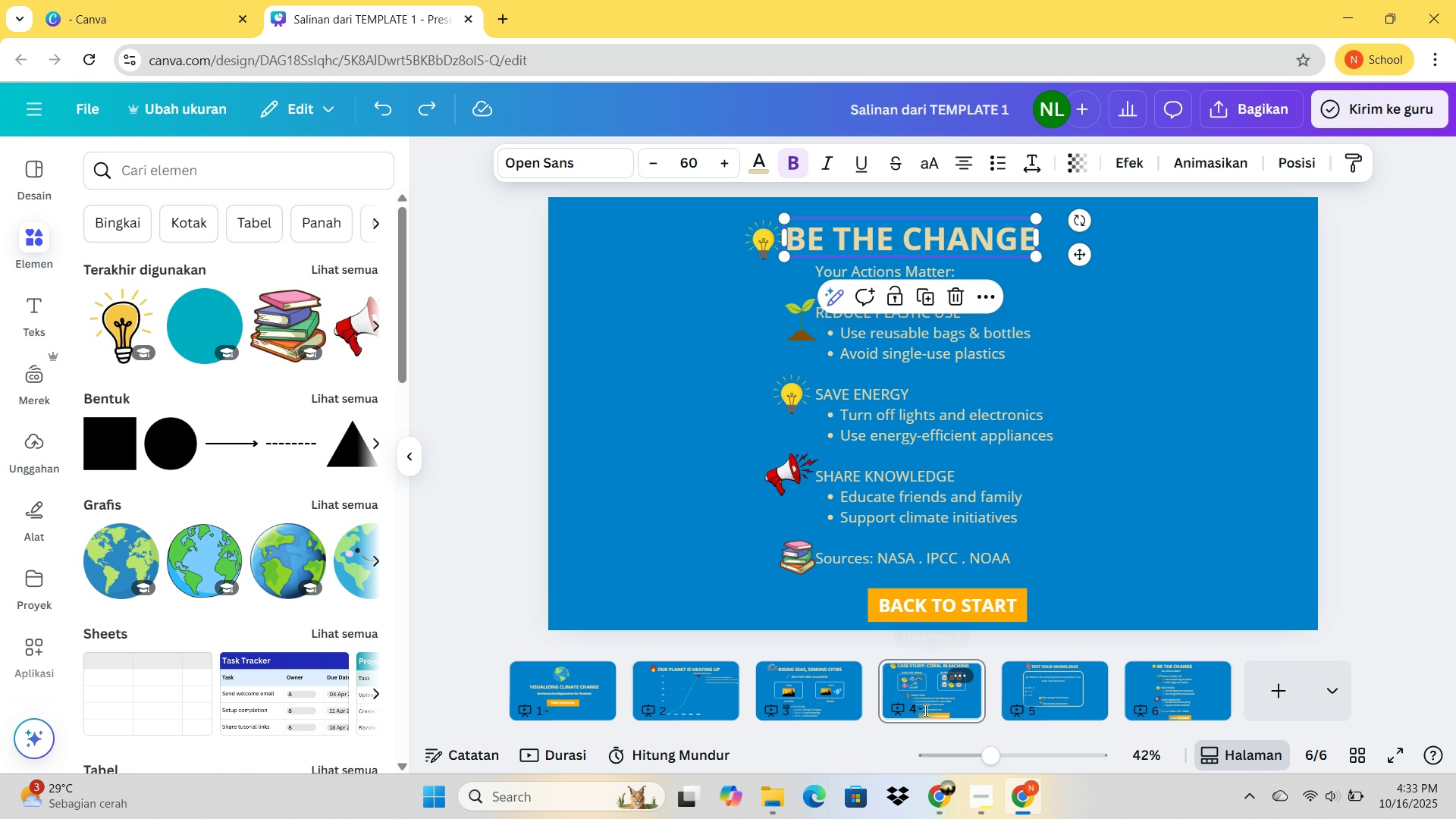 
double_click([799, 689])
 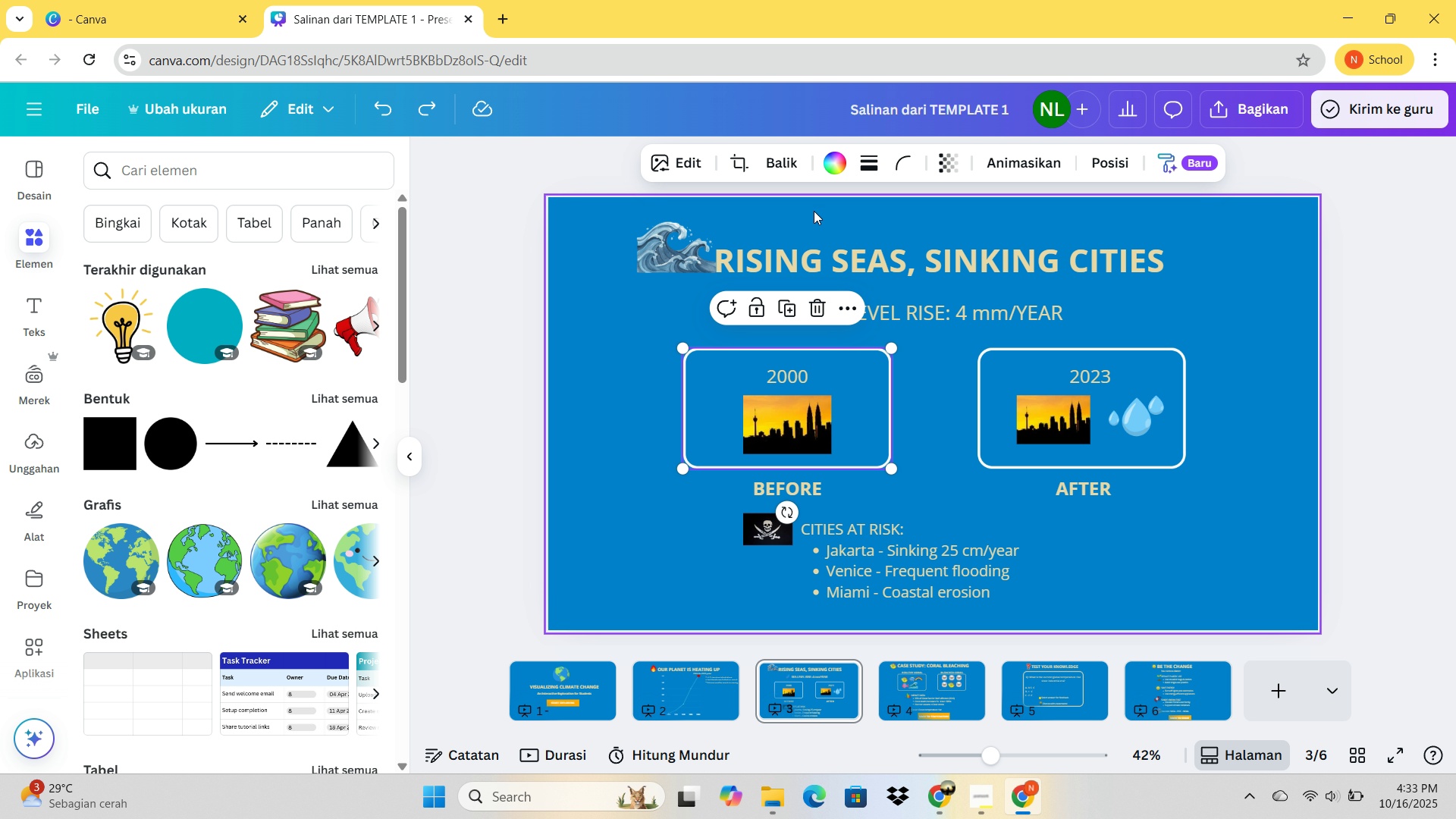 
left_click([836, 157])
 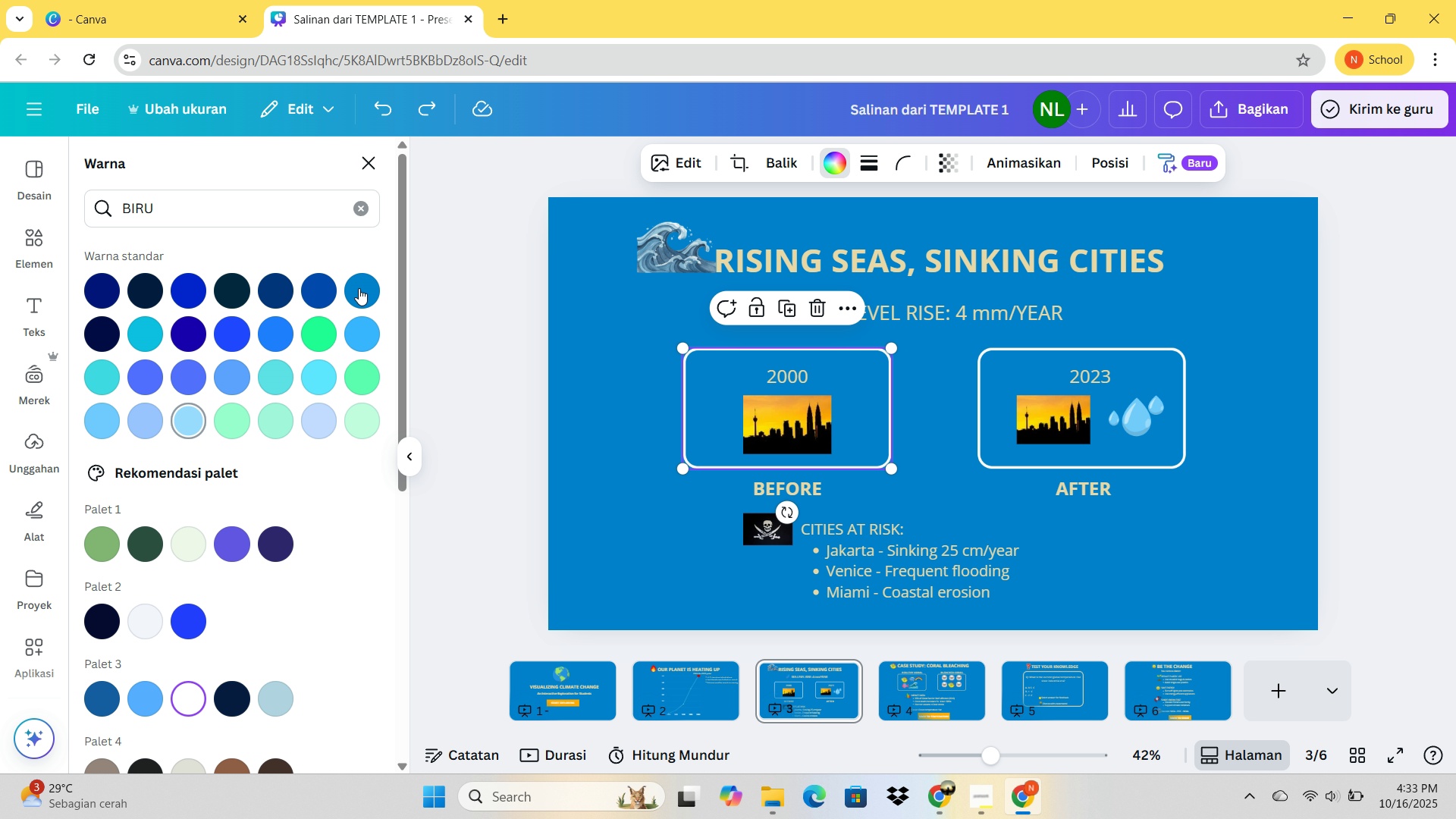 
scroll: coordinate [388, 271], scroll_direction: up, amount: 3.0
 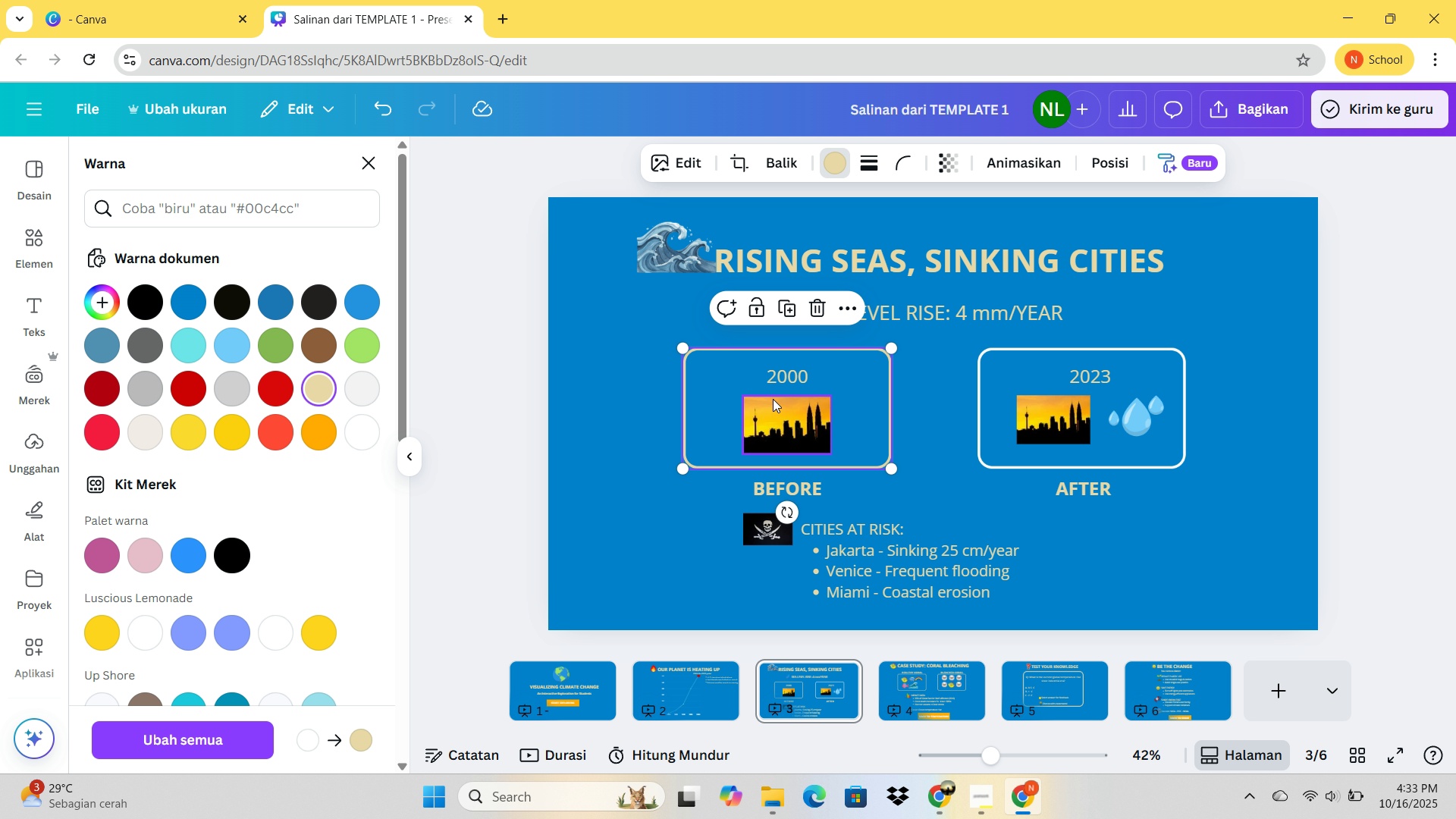 
left_click([981, 375])
 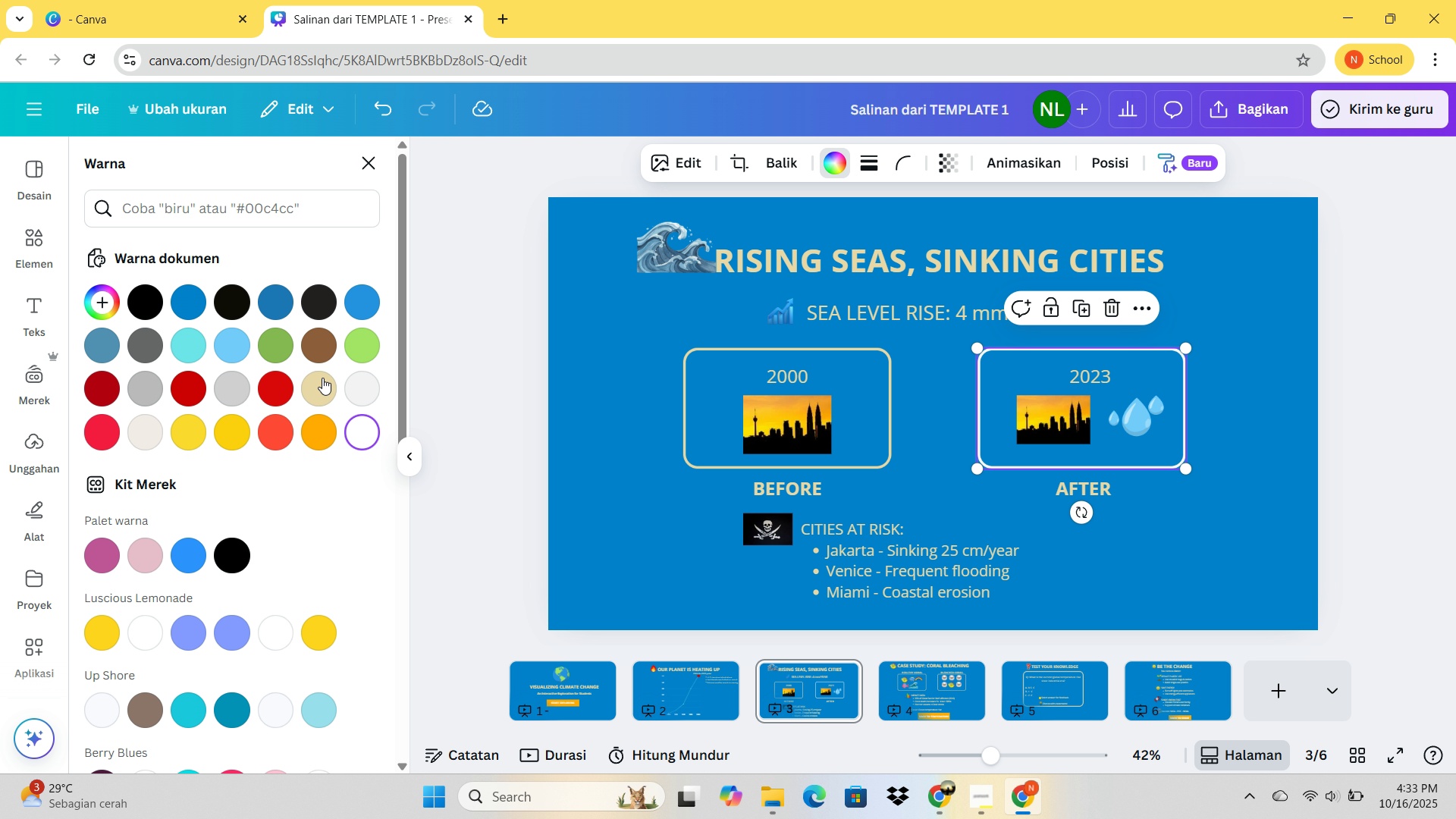 
left_click([322, 376])
 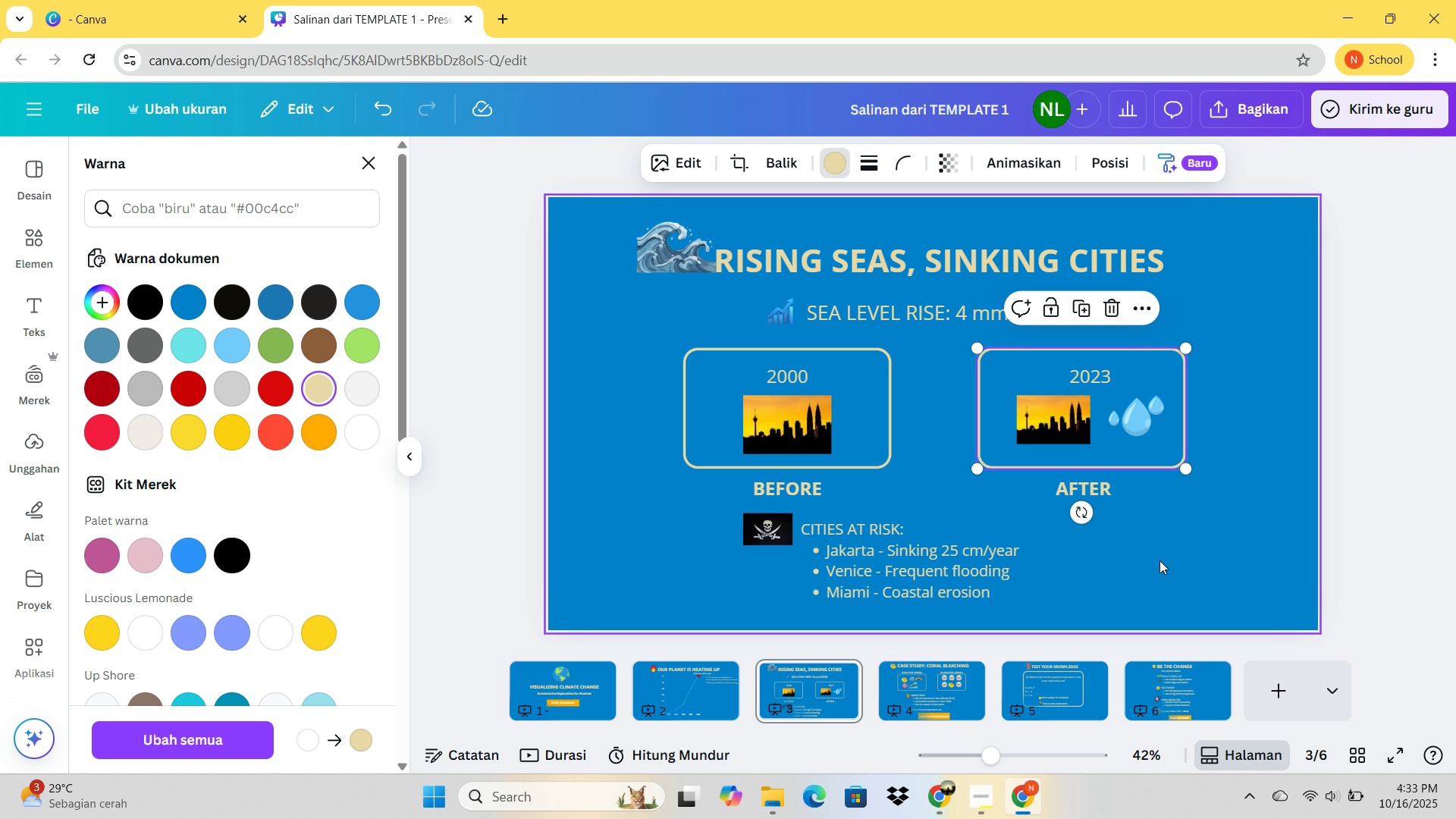 
left_click([1159, 560])
 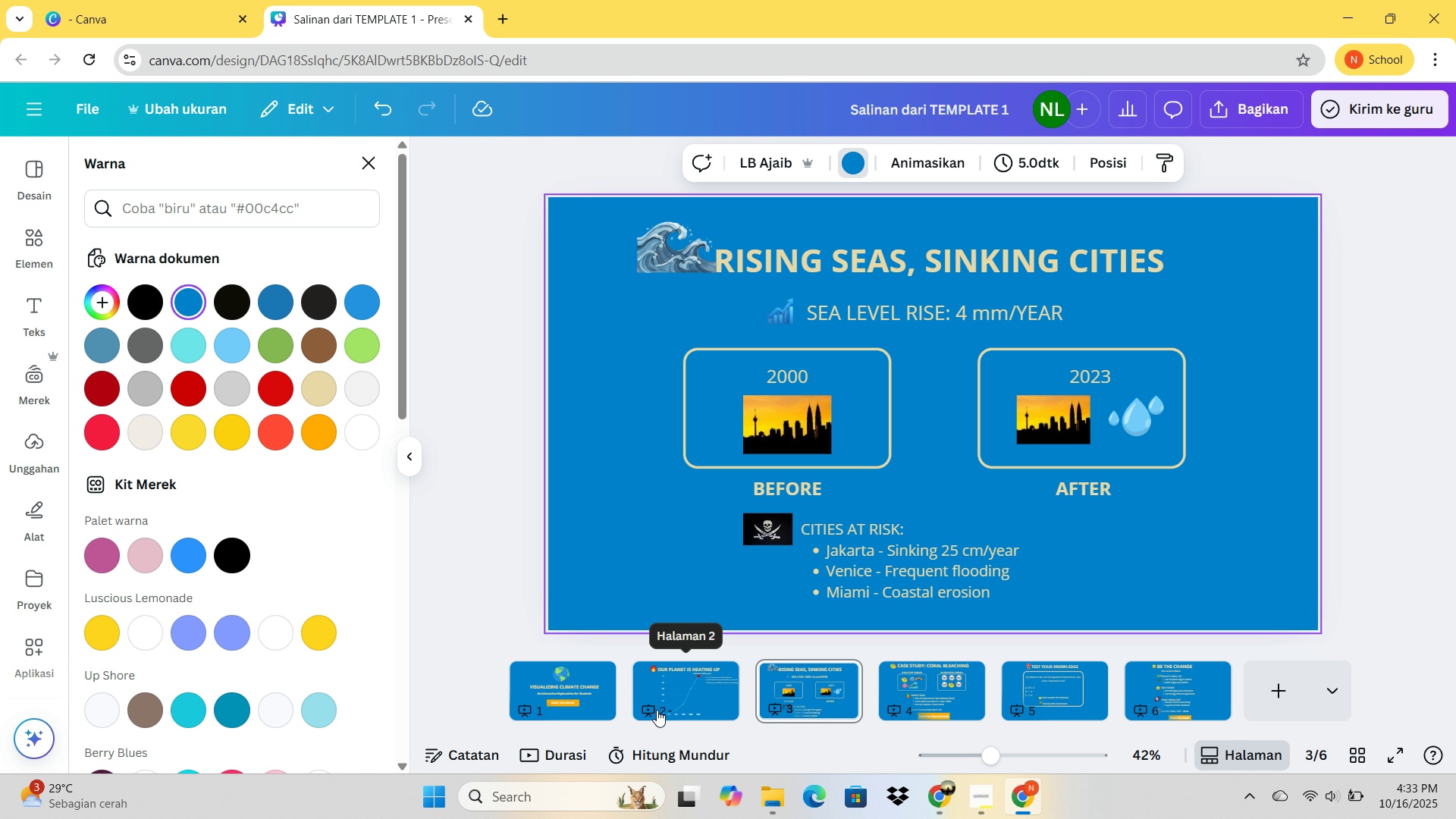 
left_click([582, 712])
 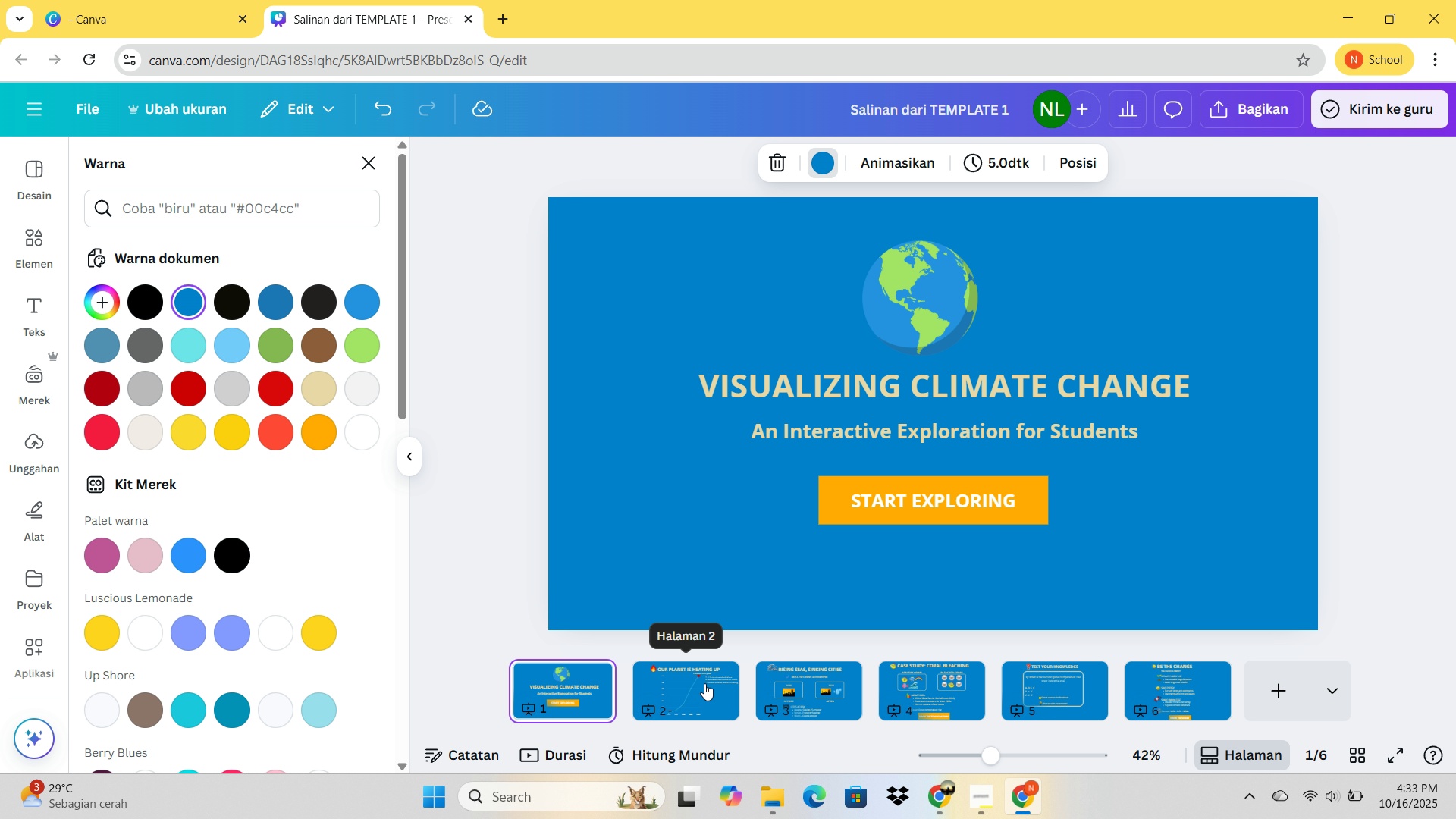 
left_click([704, 683])
 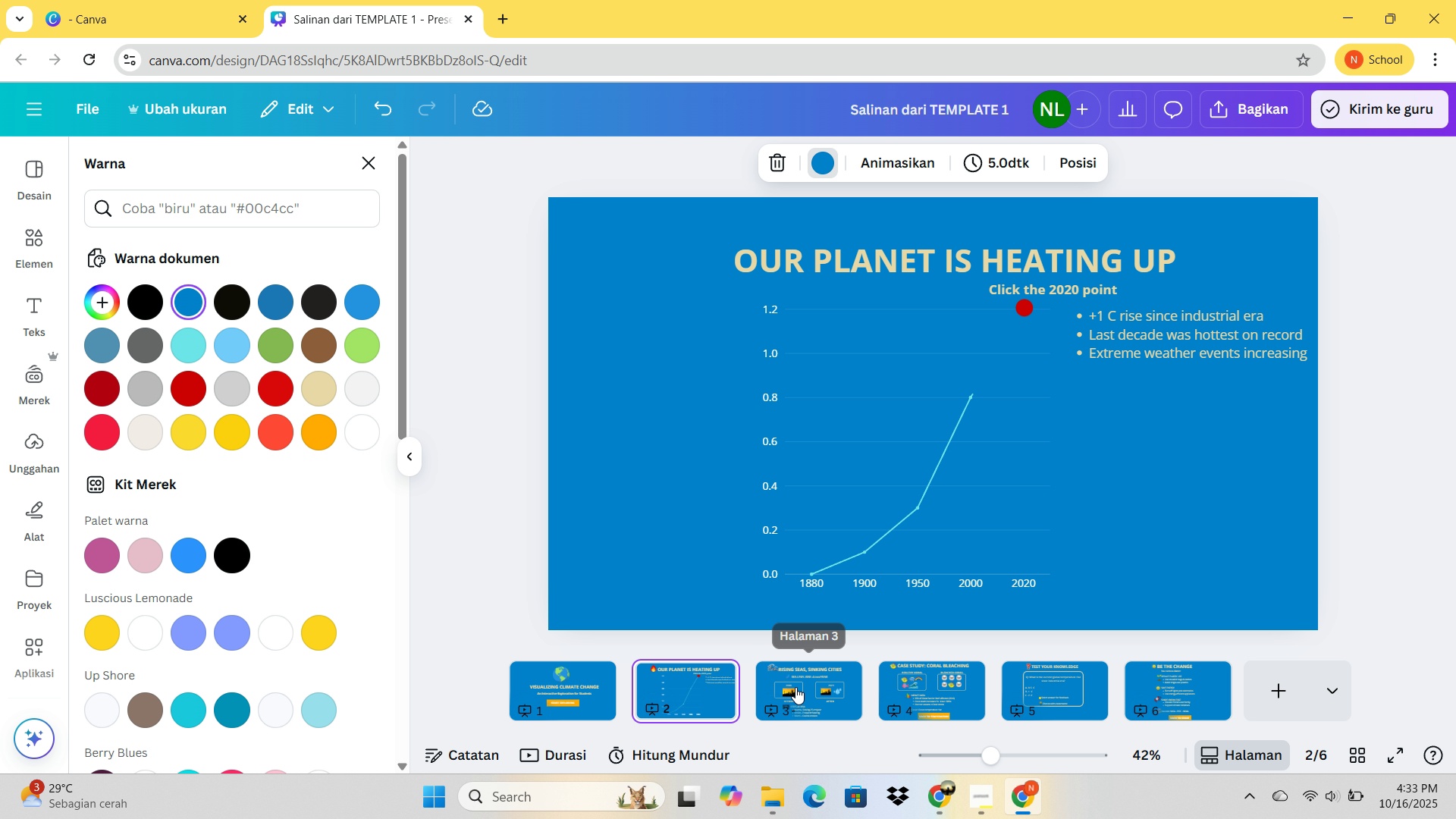 
left_click([795, 687])
 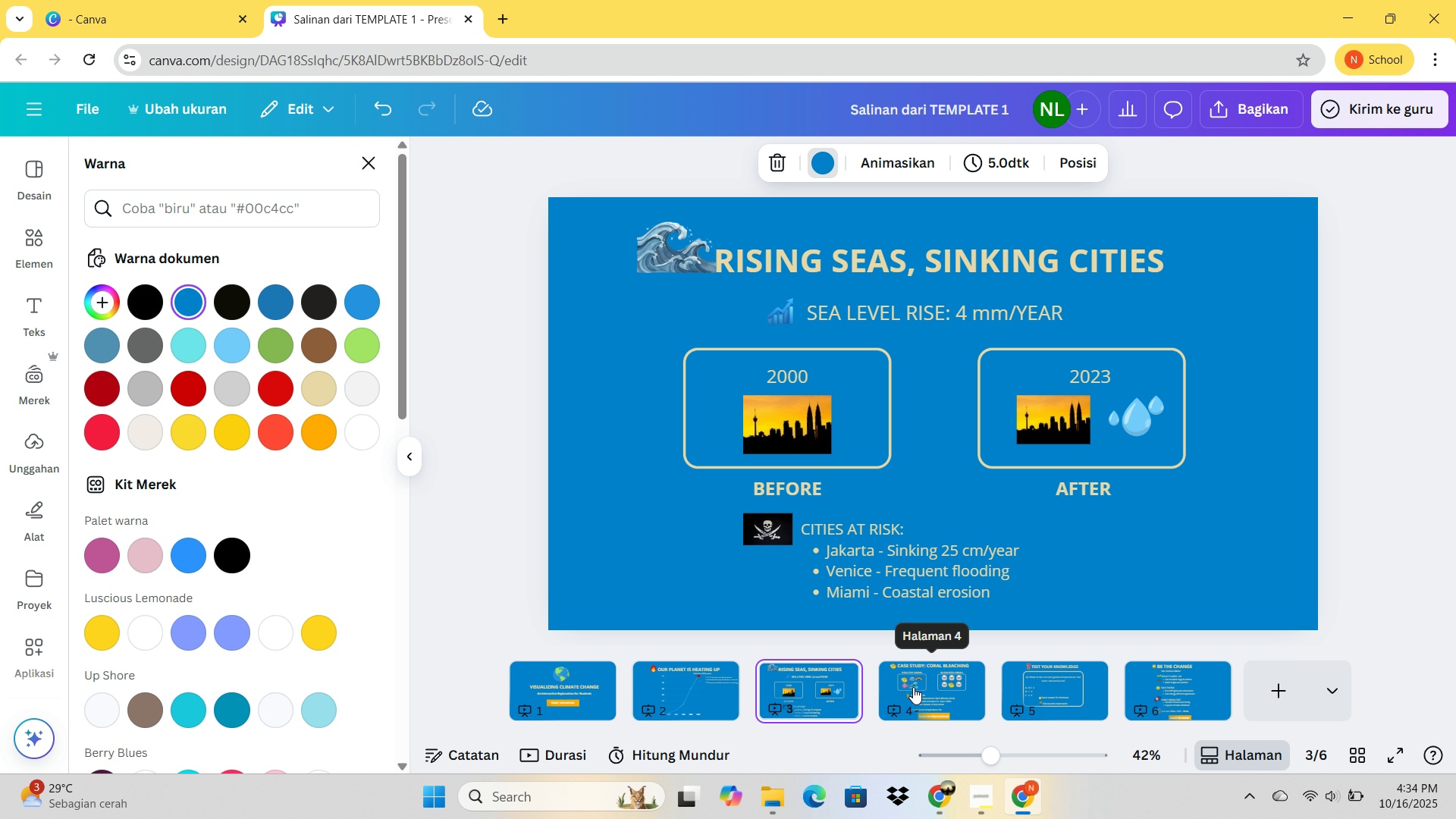 
left_click([913, 687])
 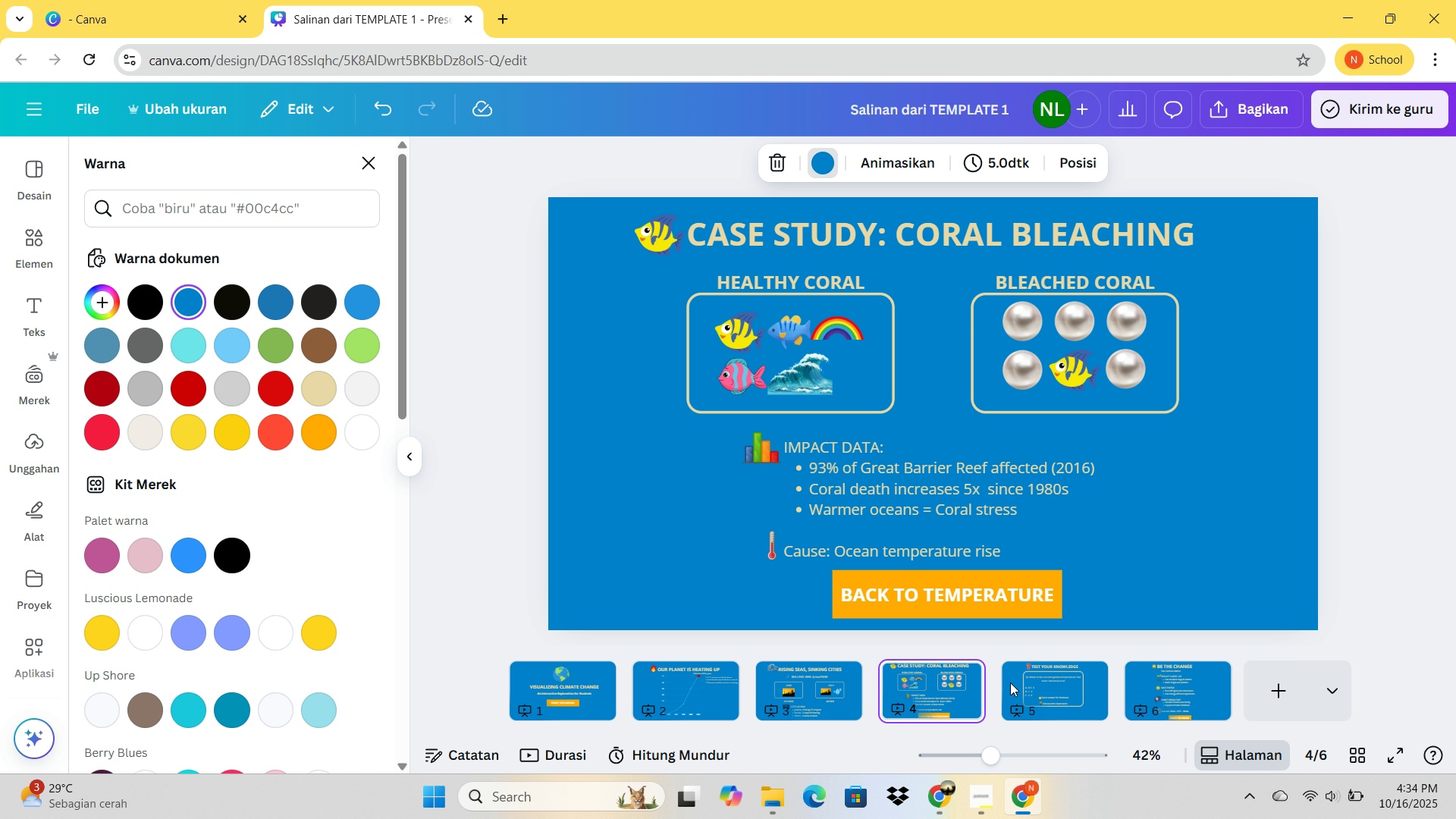 
left_click([1022, 682])
 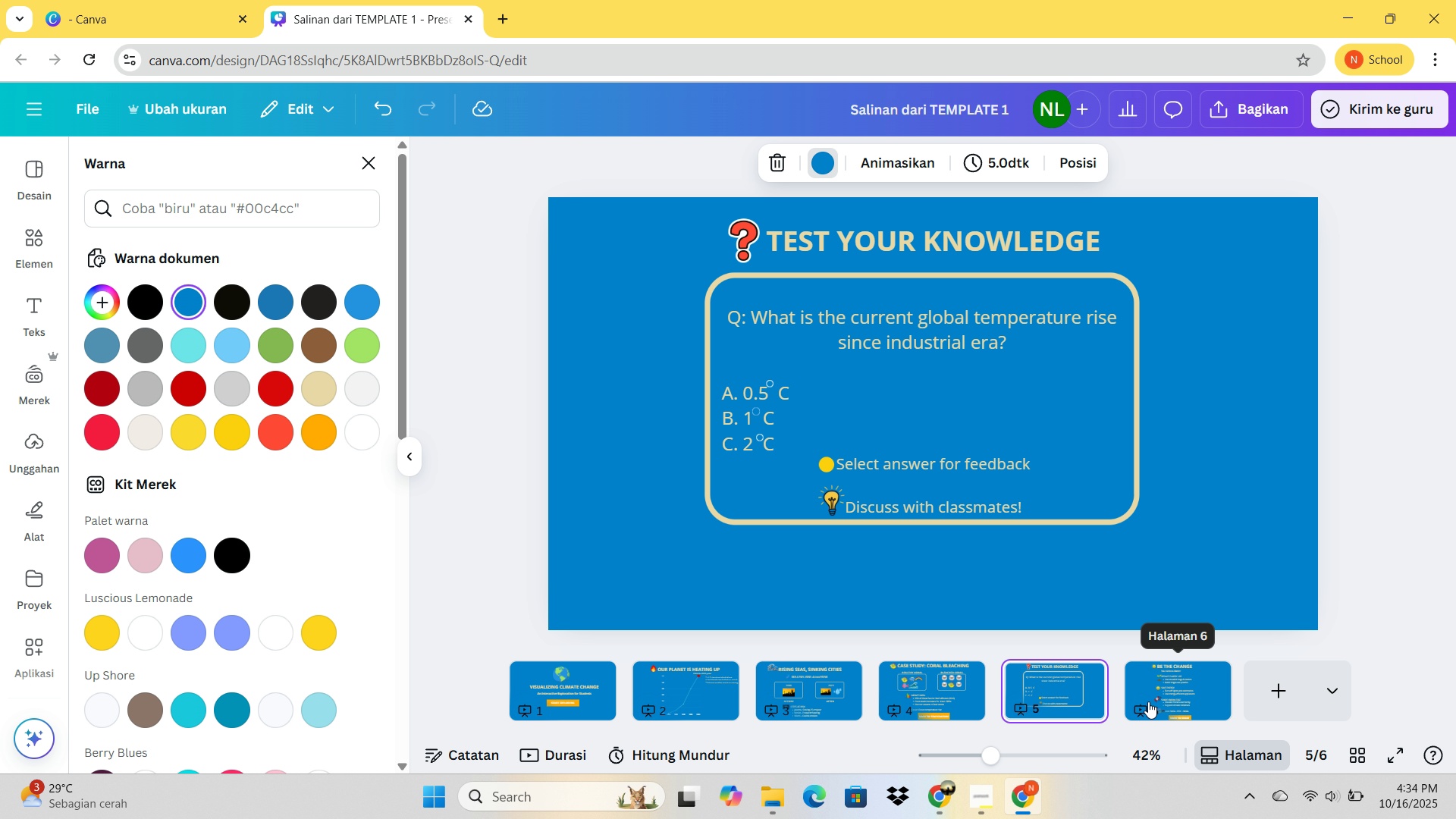 
left_click([1148, 701])
 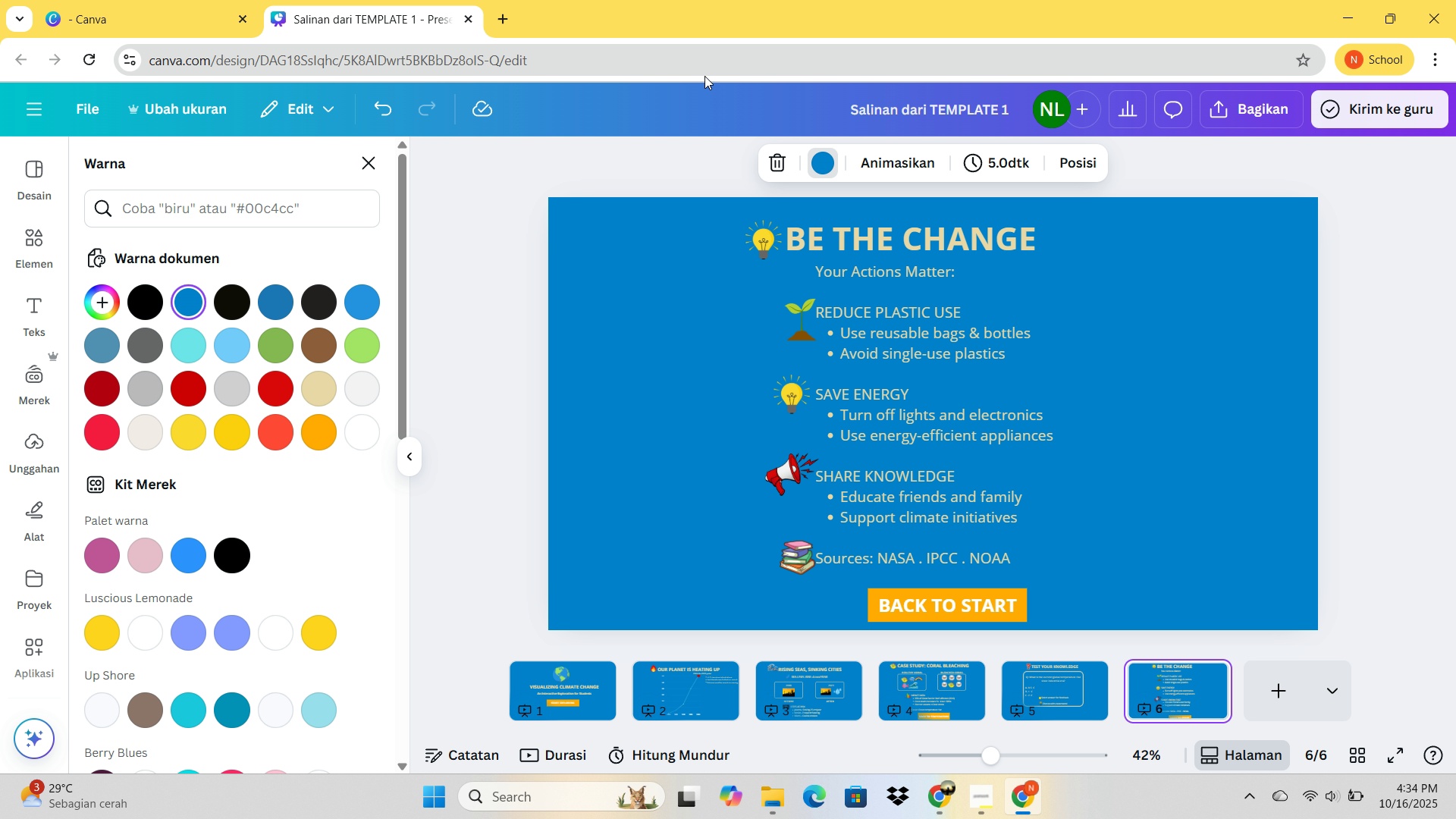 
left_click([996, 102])
 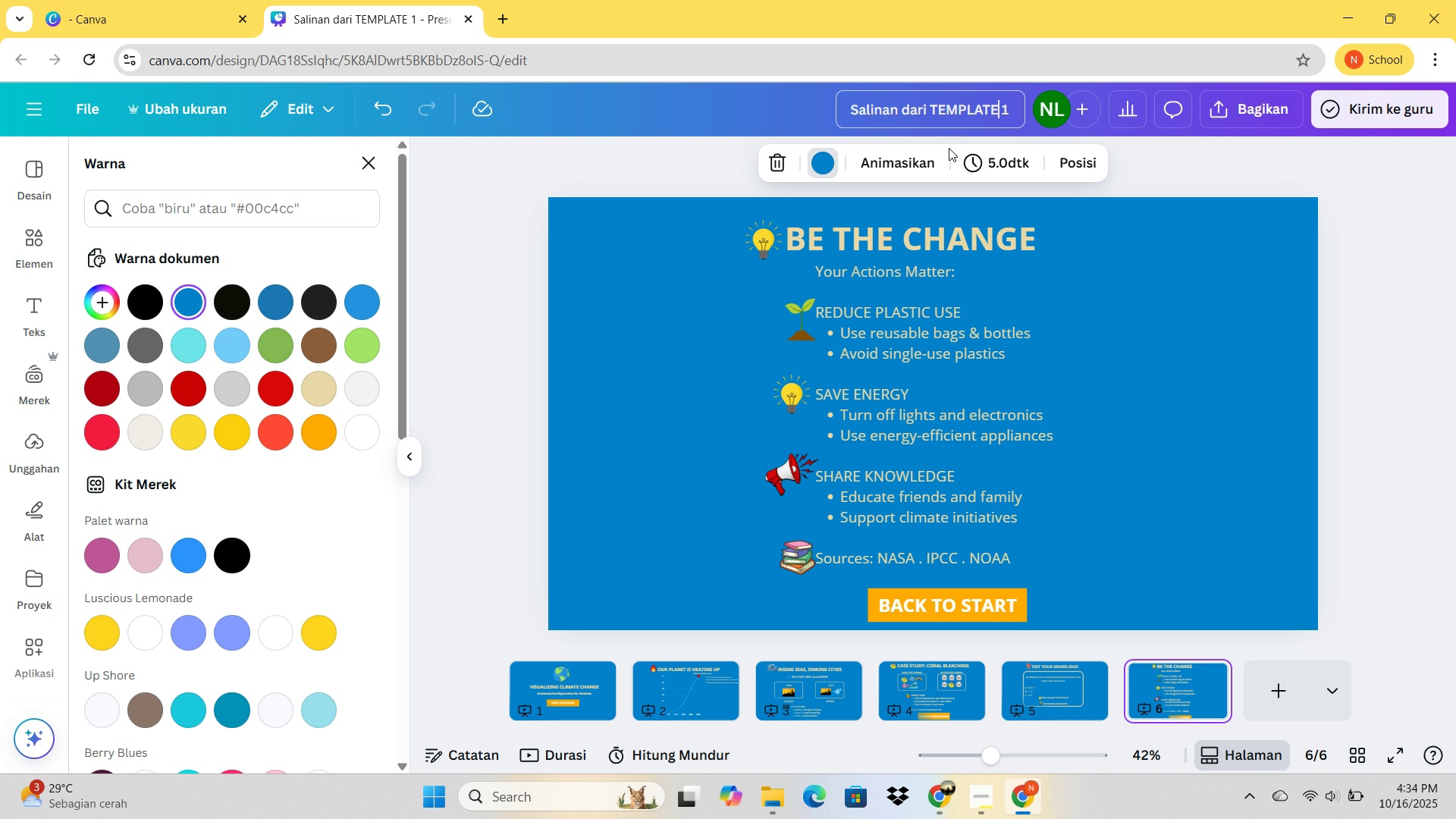 
key(Control+ControlLeft)
 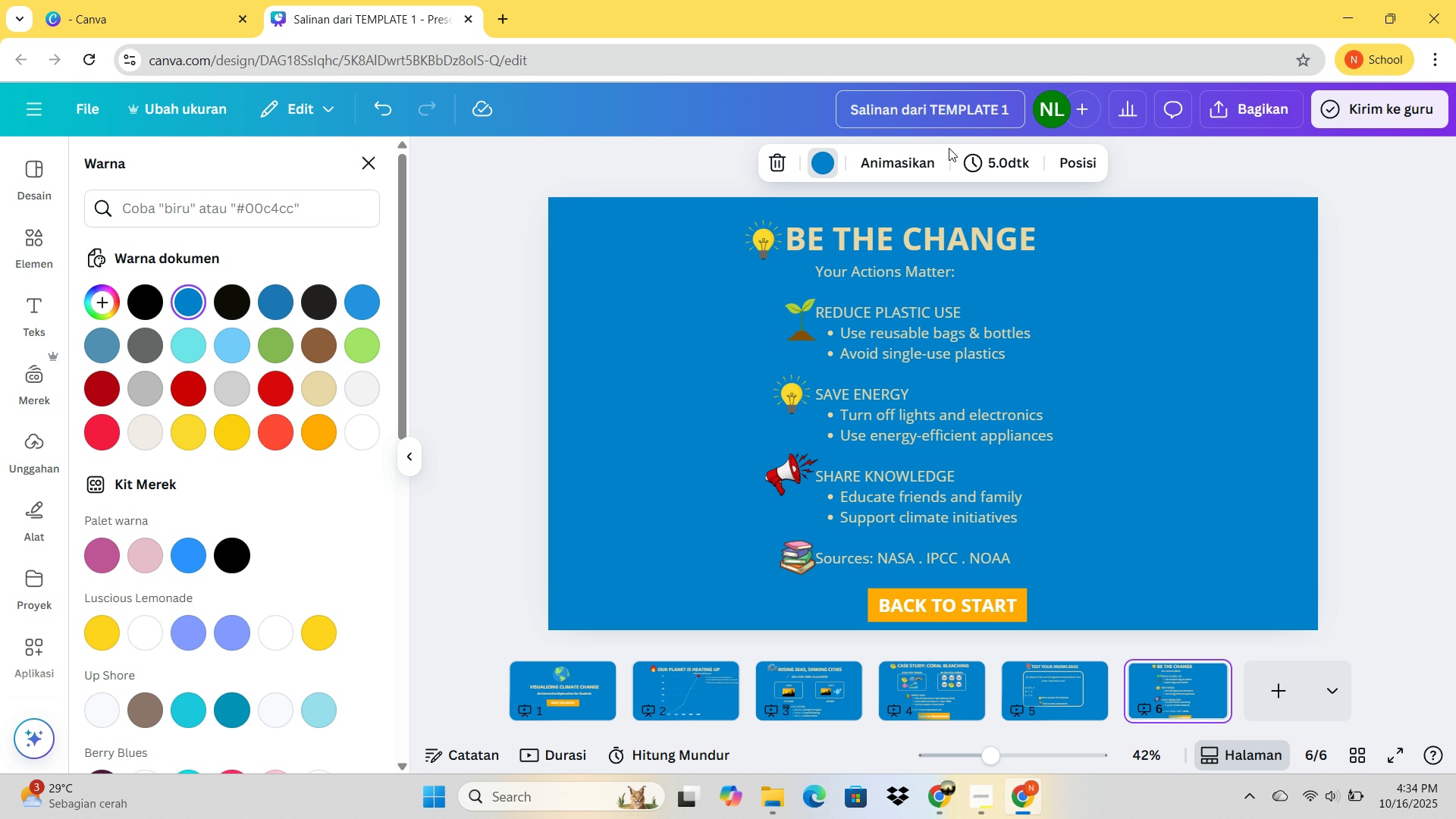 
key(Control+S)
 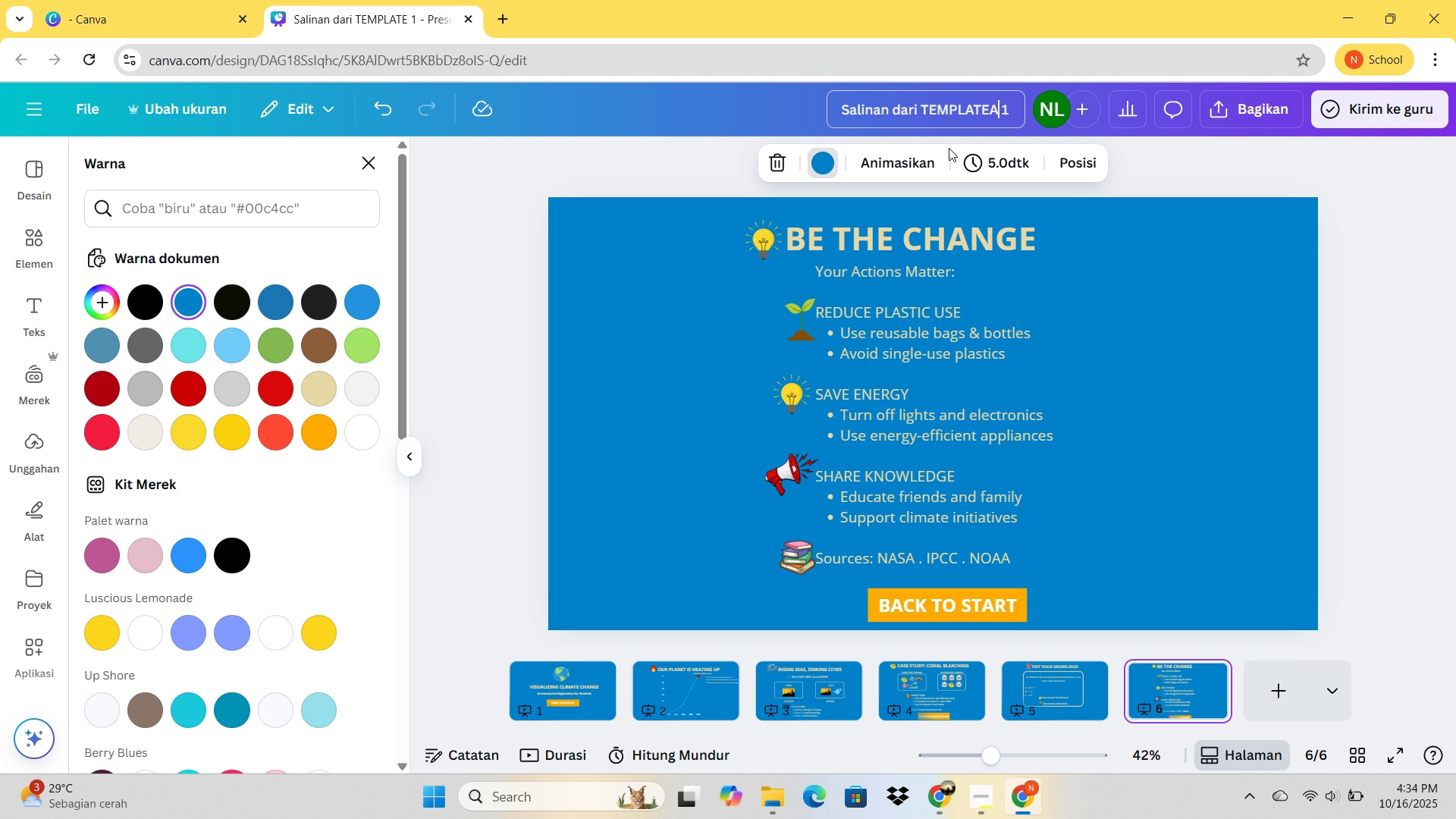 
key(A)
 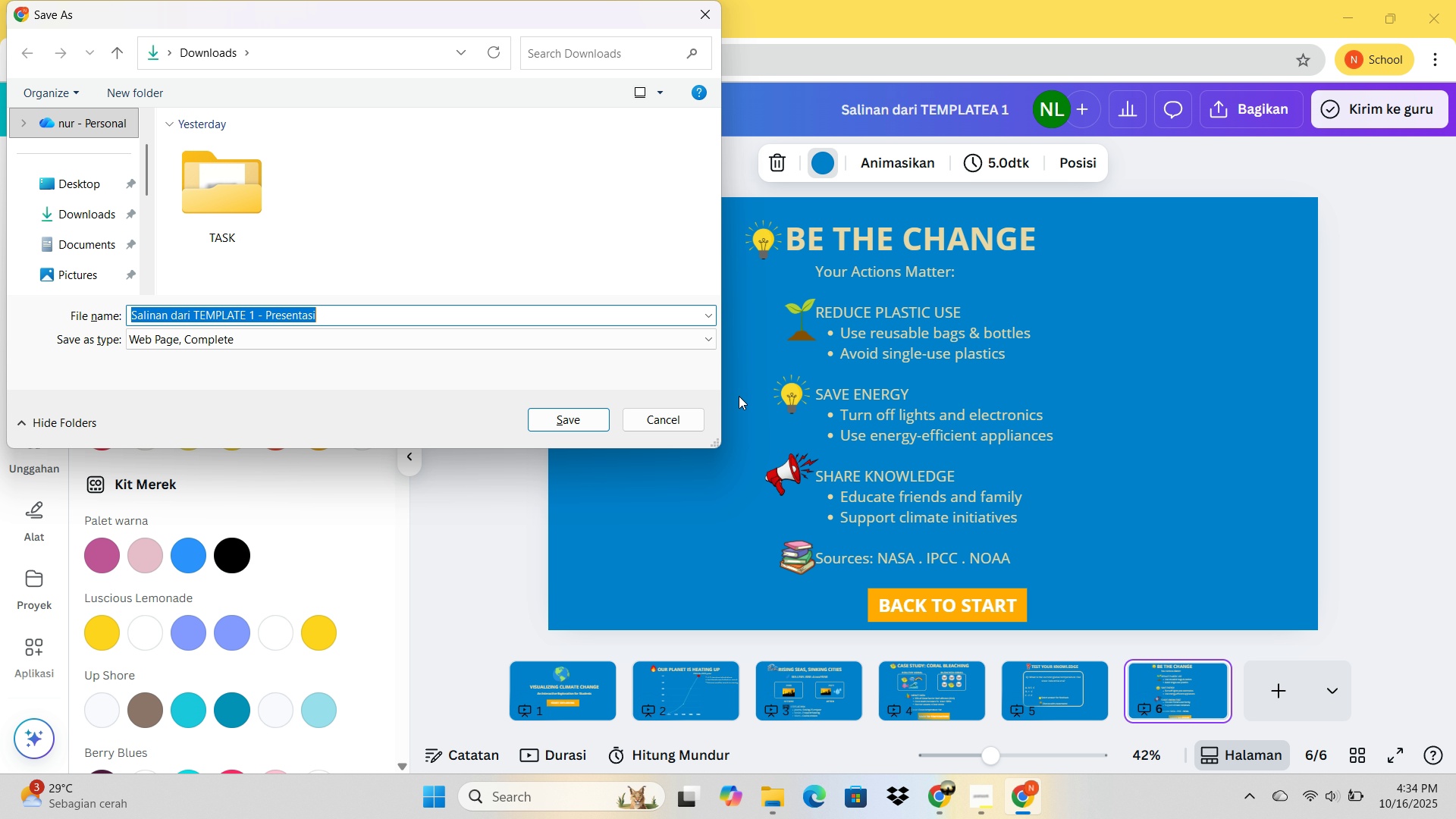 
left_click([675, 420])
 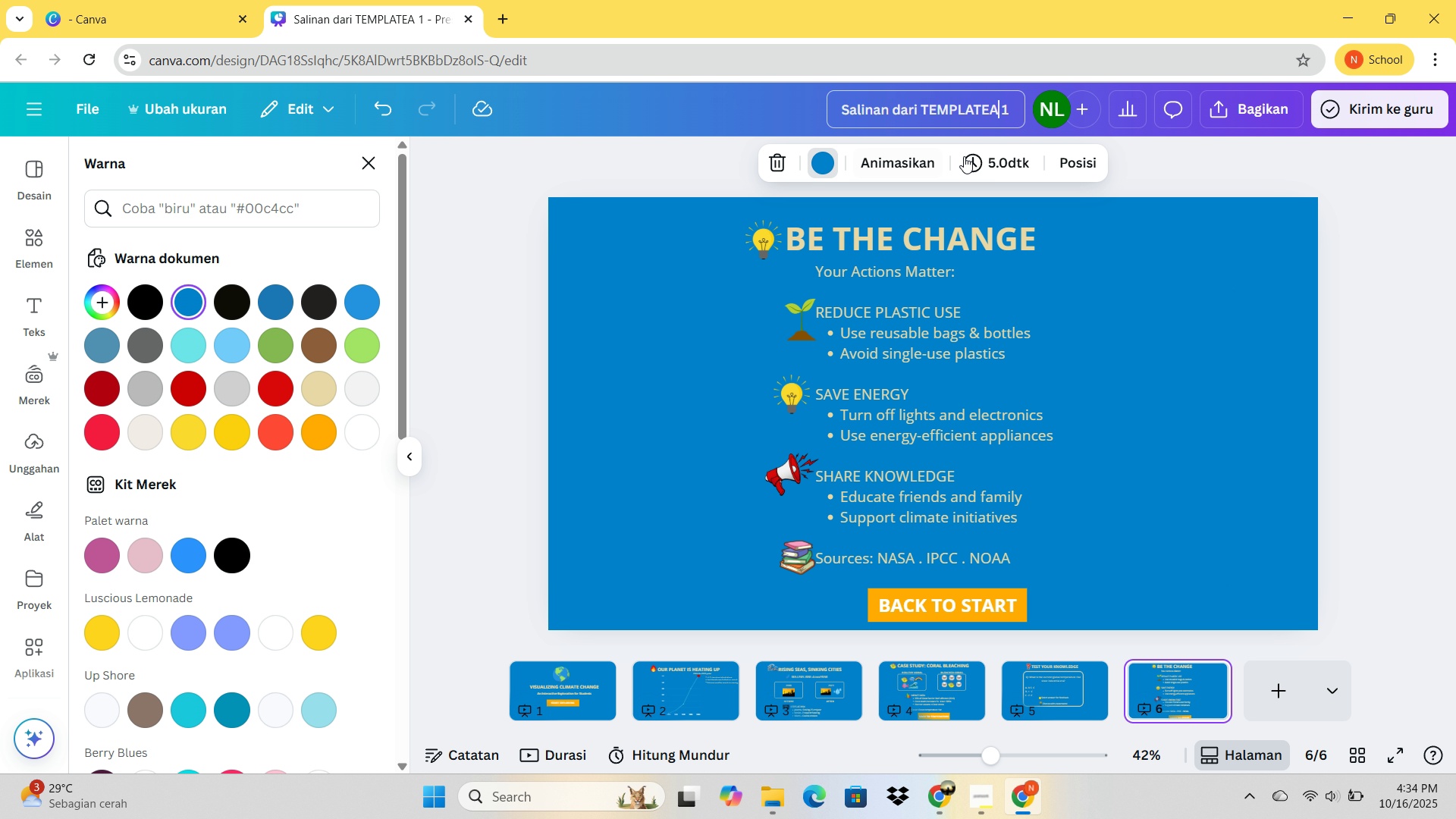 
key(Control+A)
 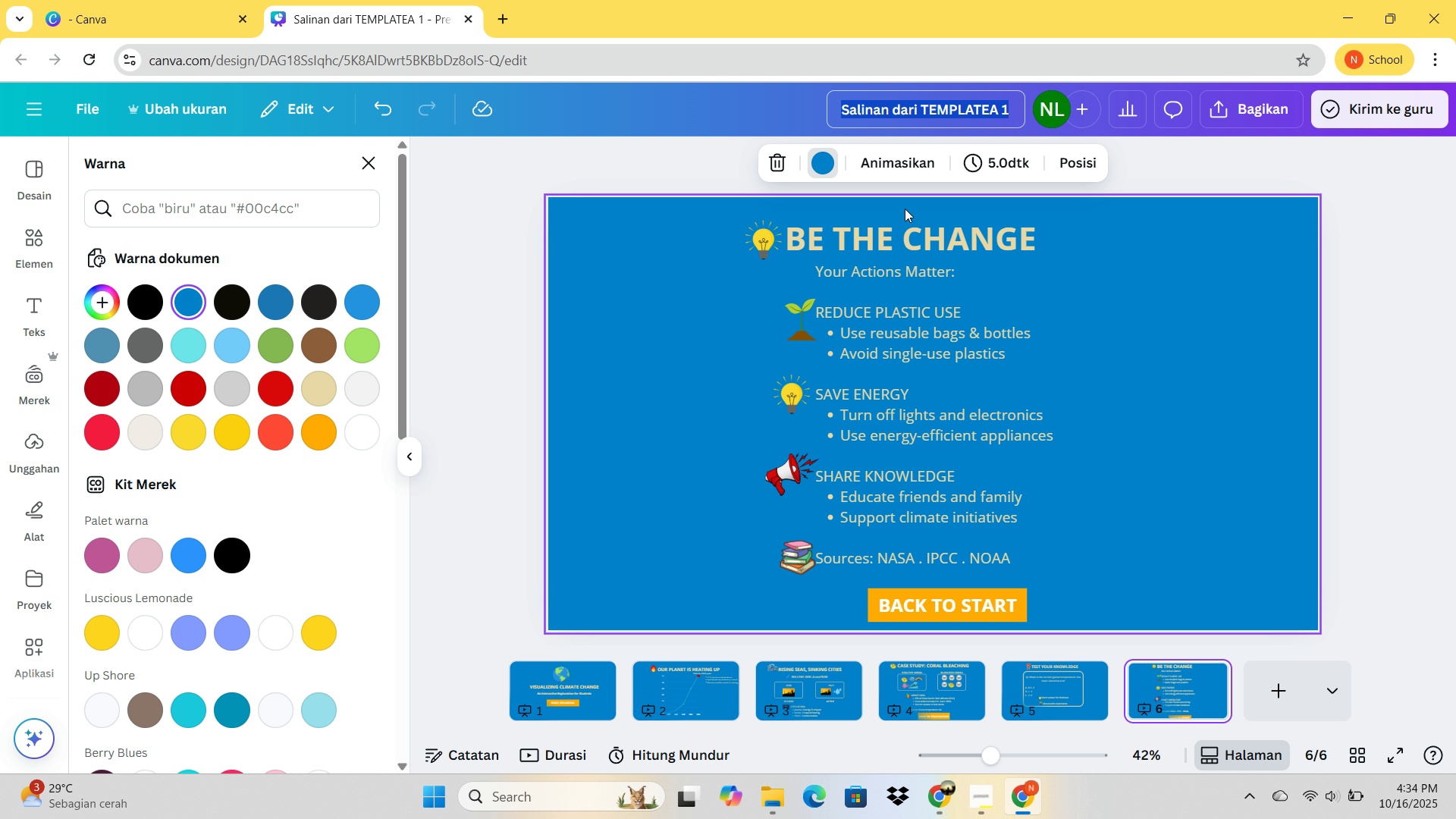 
type(template 2)
 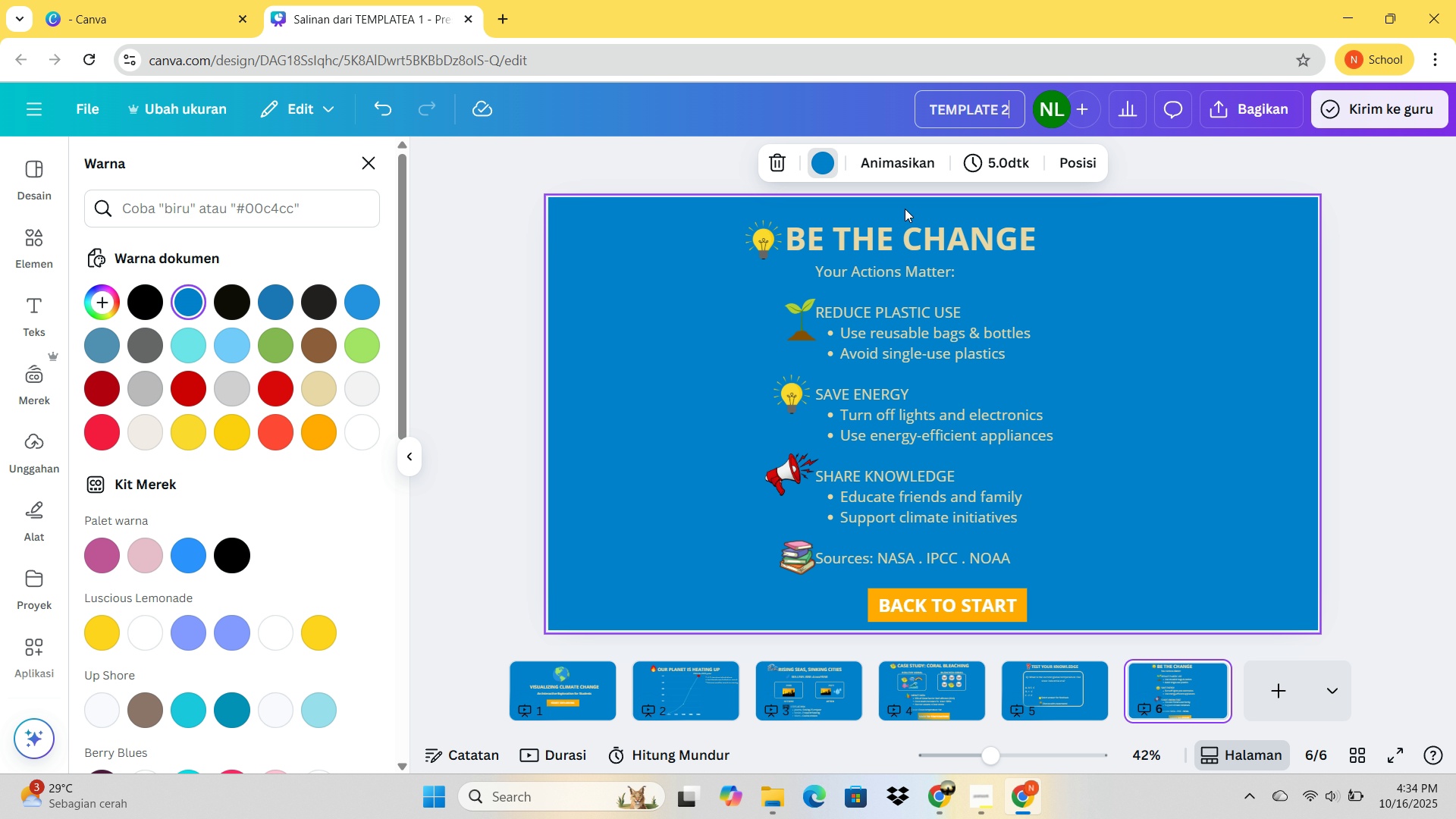 
key(Enter)
 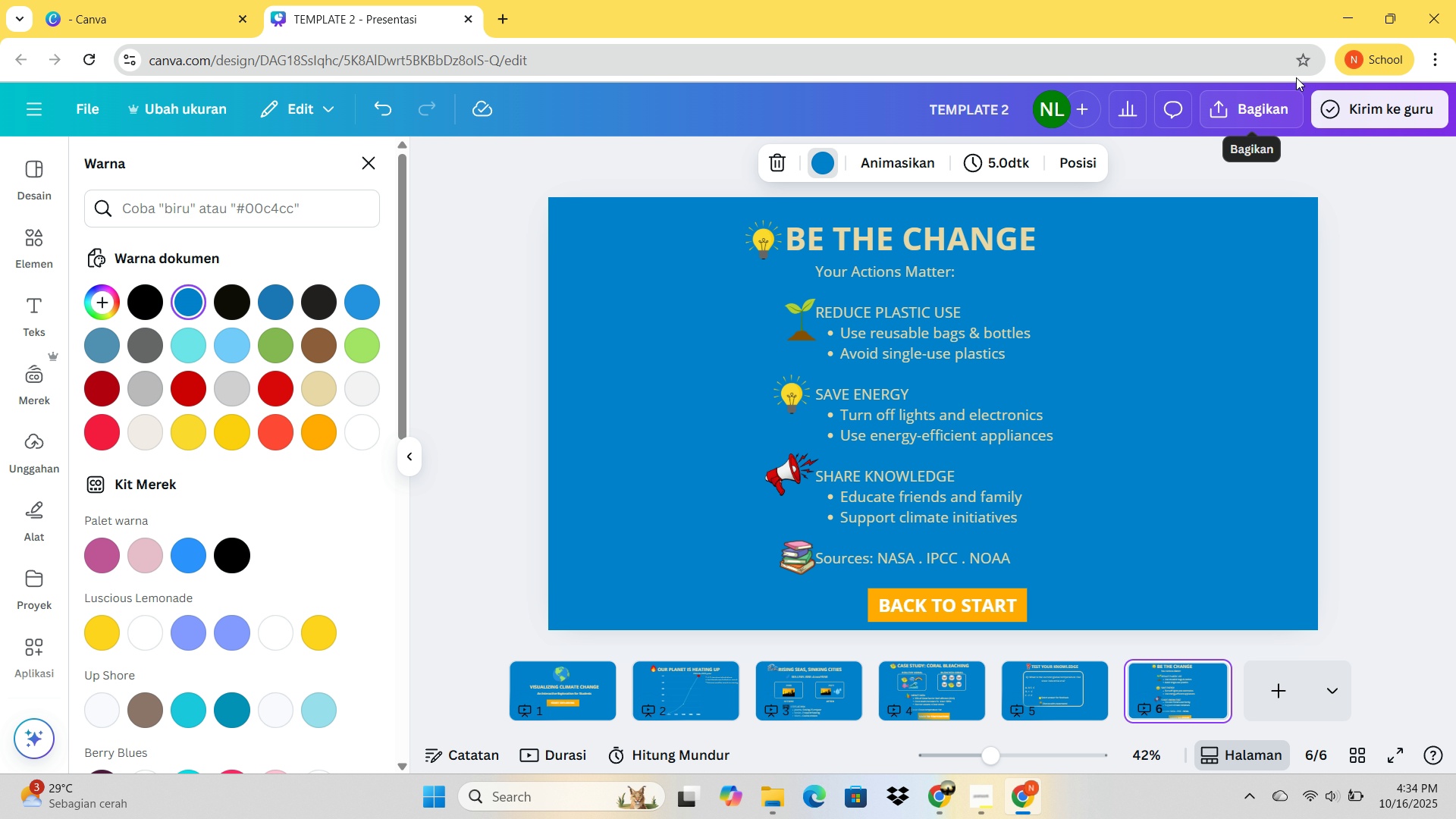 
wait(5.26)
 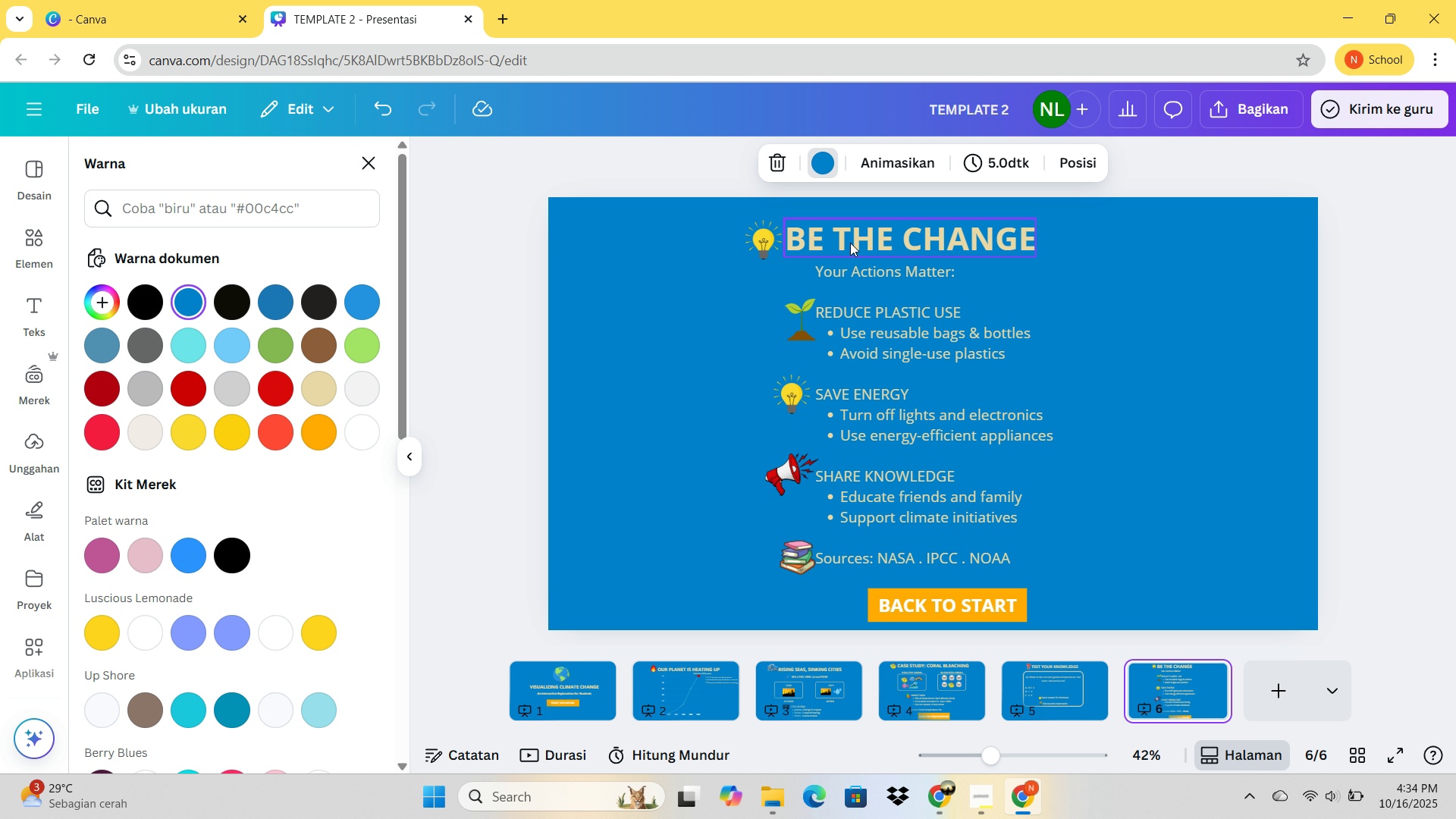 
left_click([463, 23])
 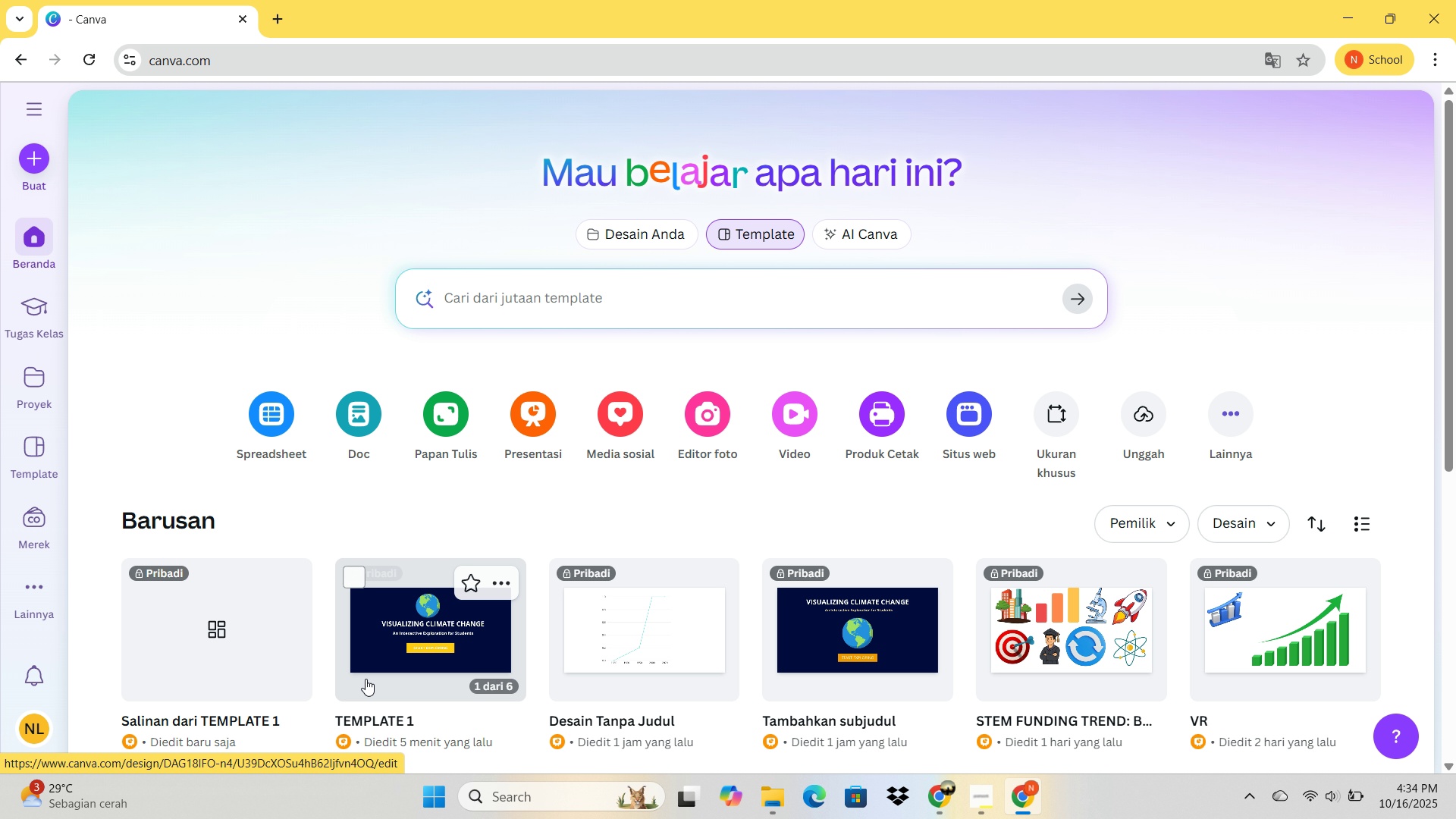 
right_click([375, 671])
 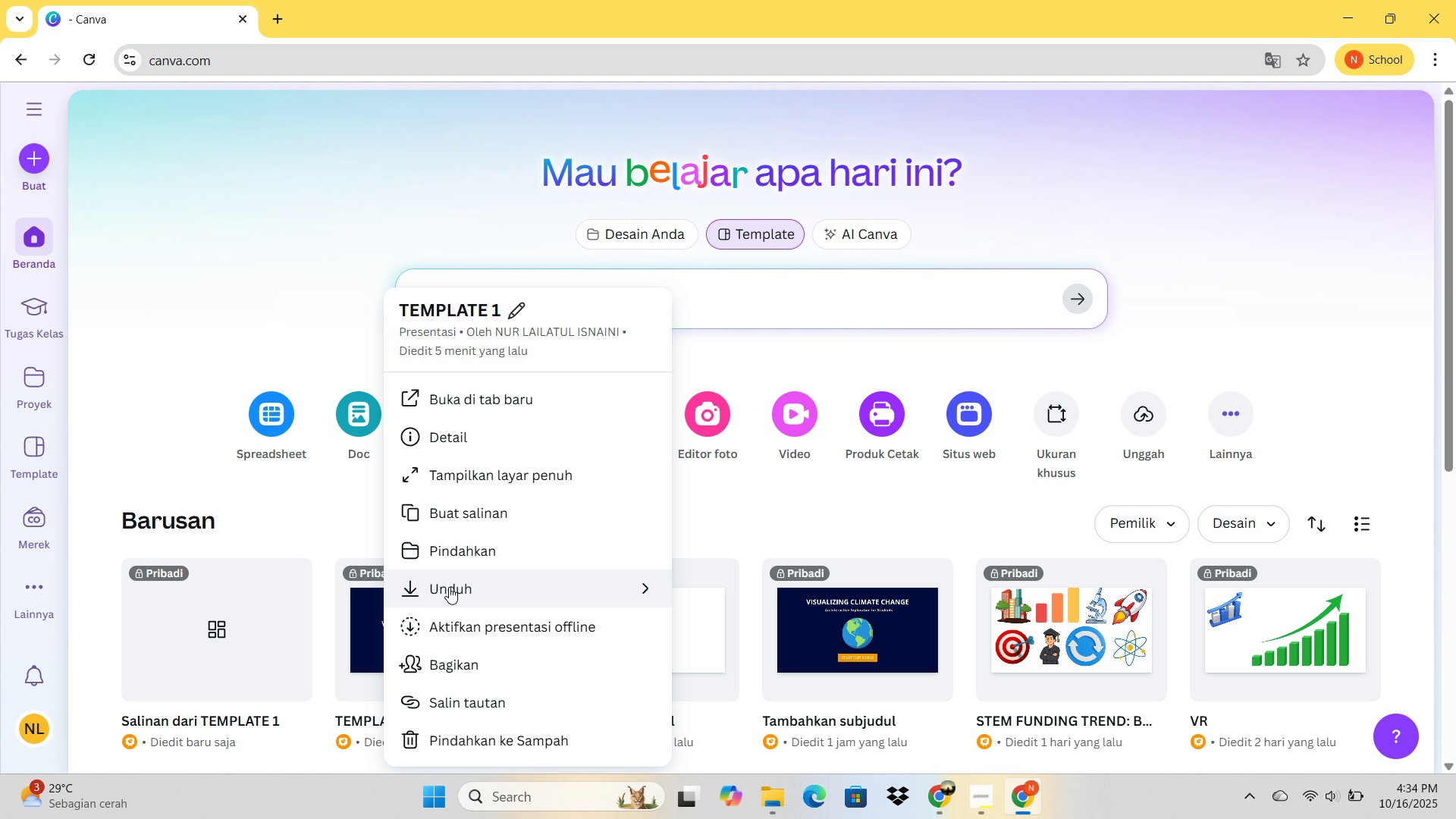 
left_click([448, 508])
 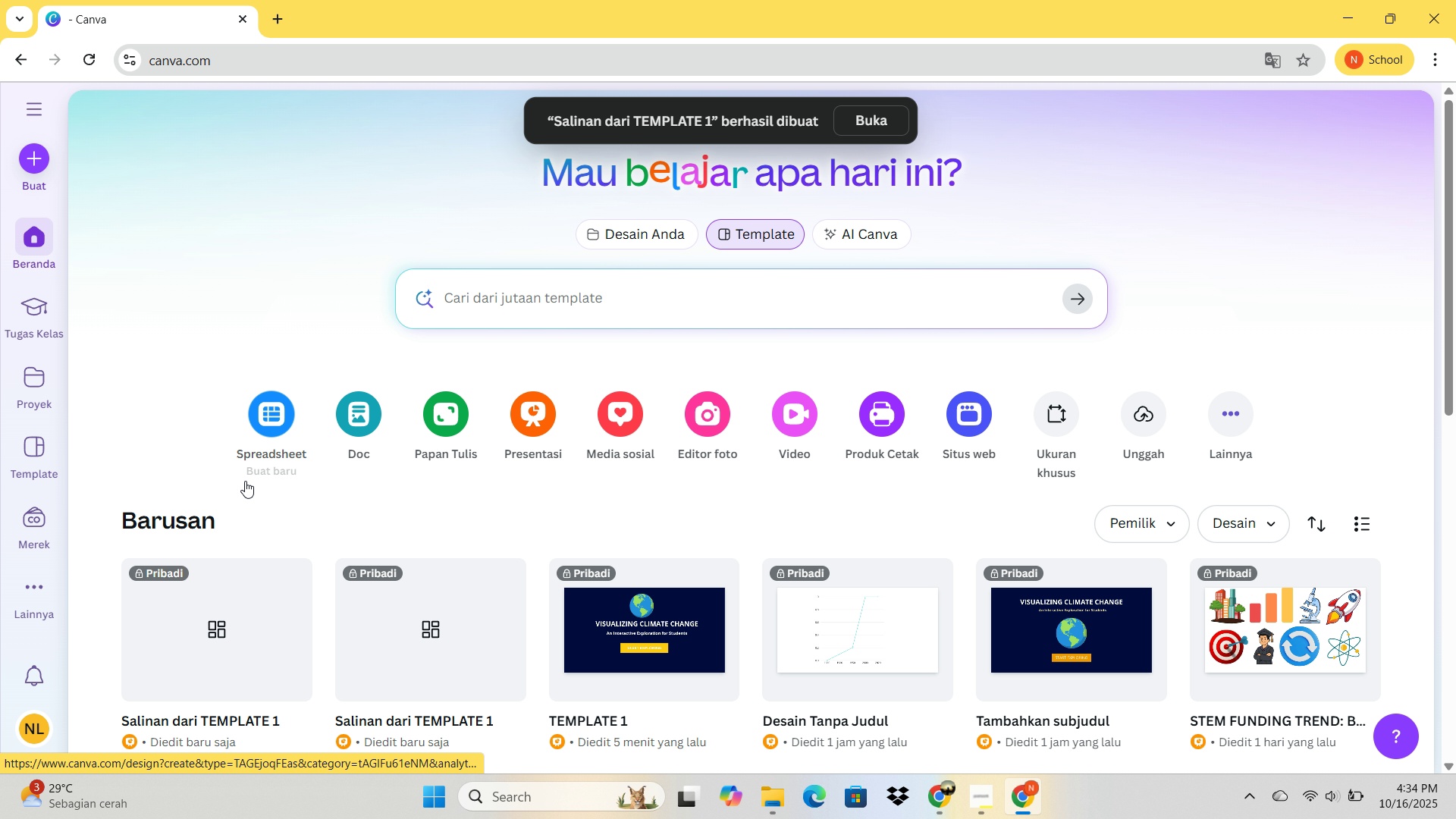 
left_click([86, 51])
 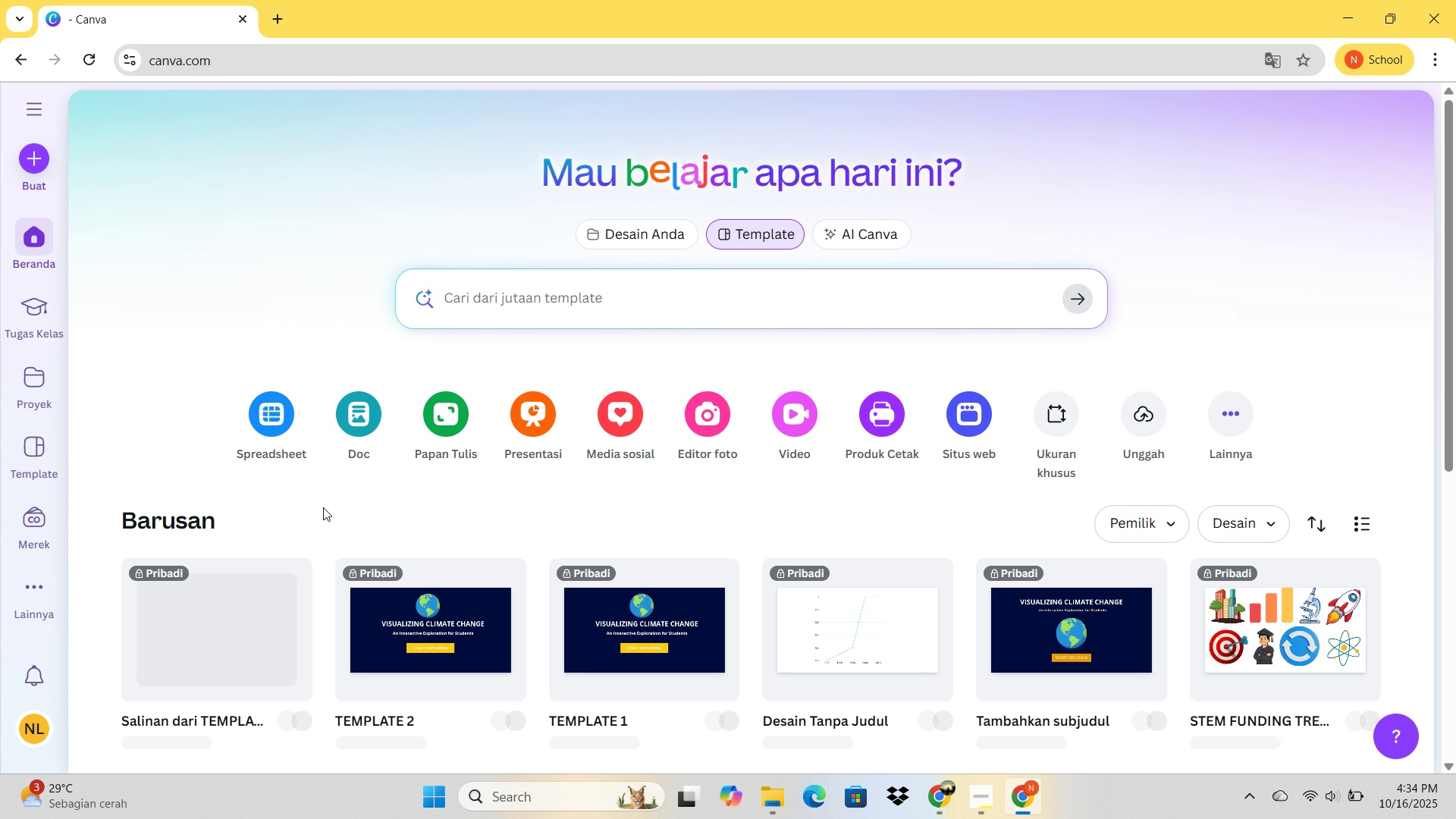 
wait(6.09)
 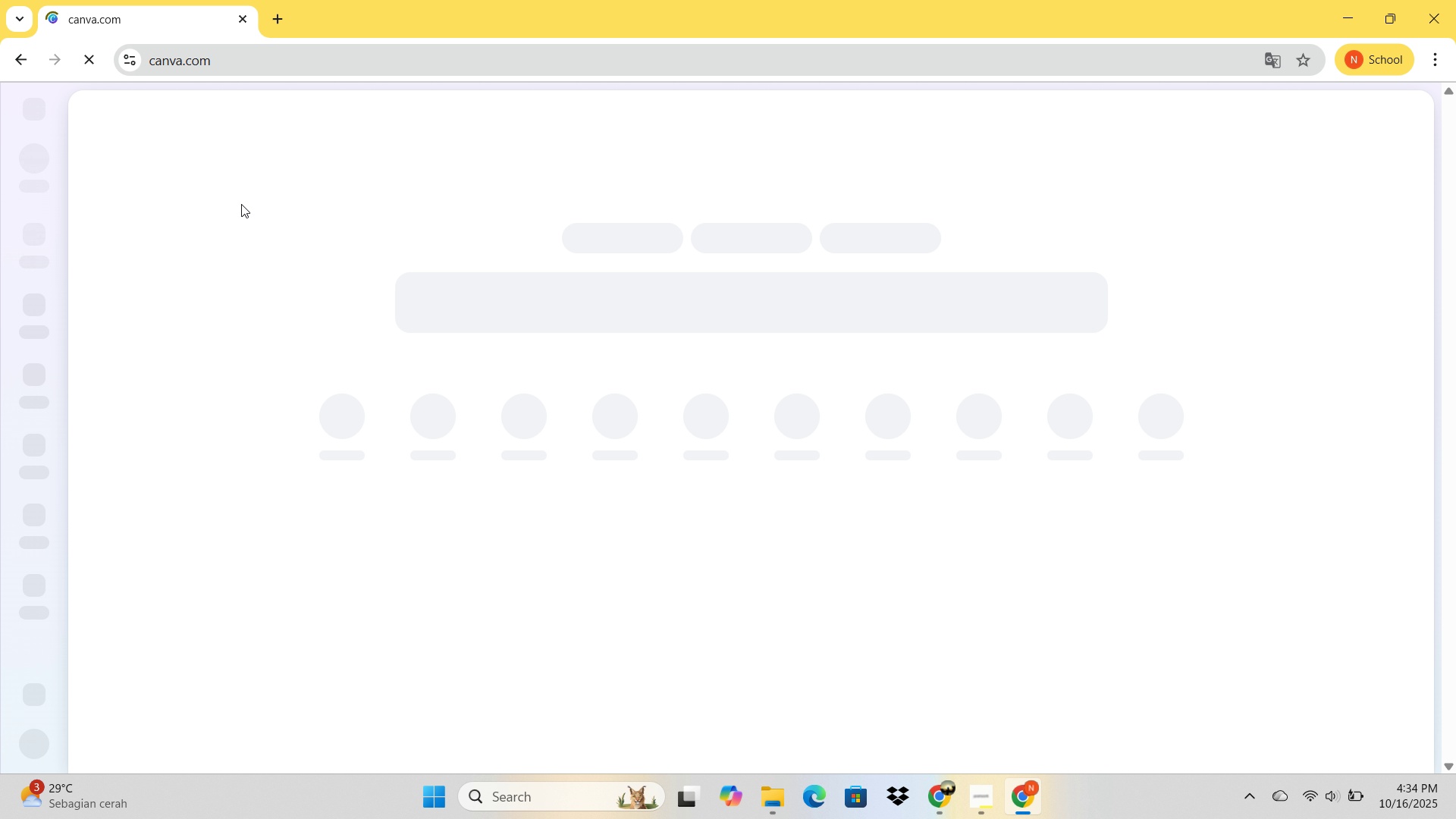 
left_click_drag(start_coordinate=[219, 655], to_coordinate=[623, 7])
 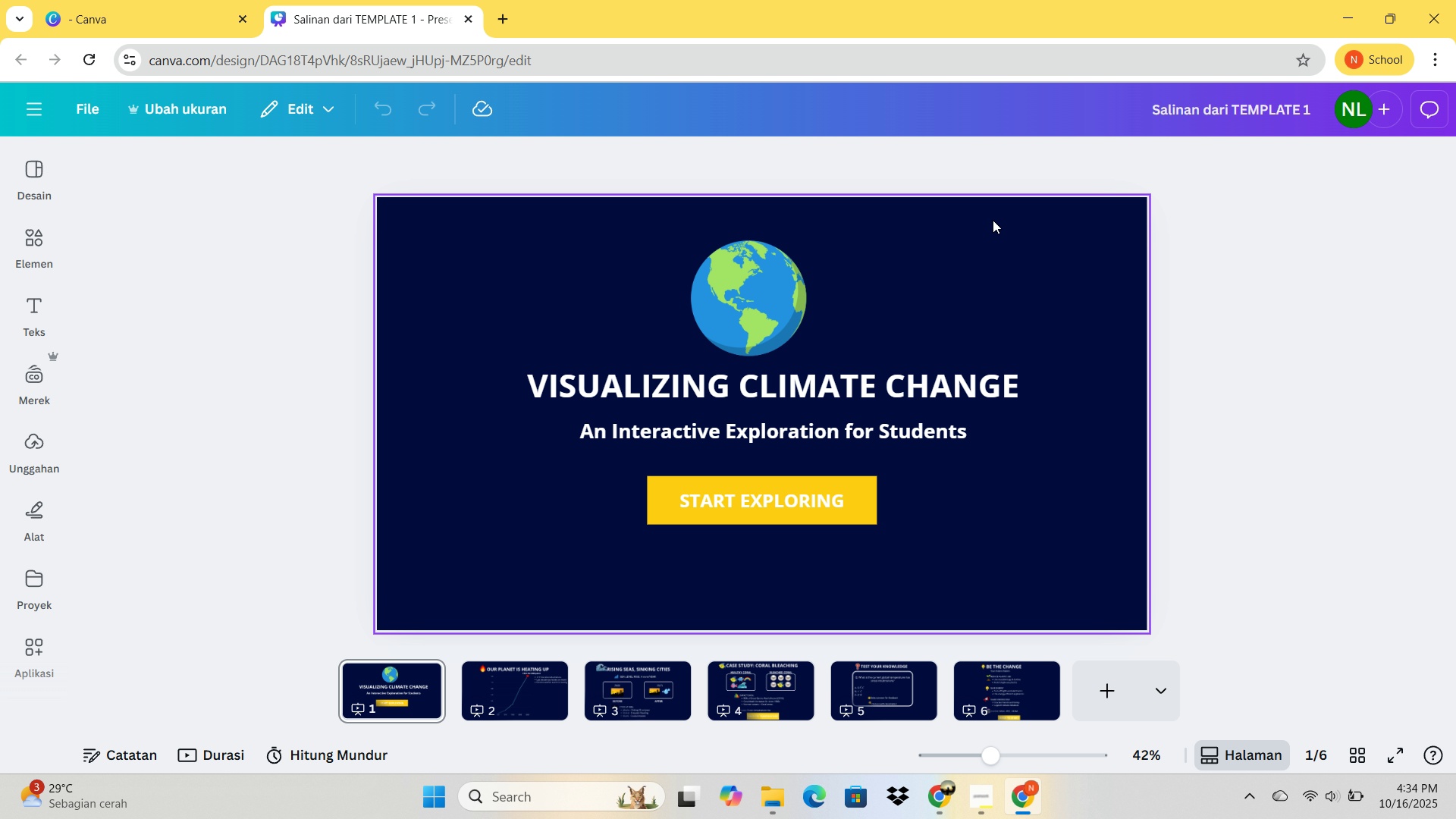 
wait(6.34)
 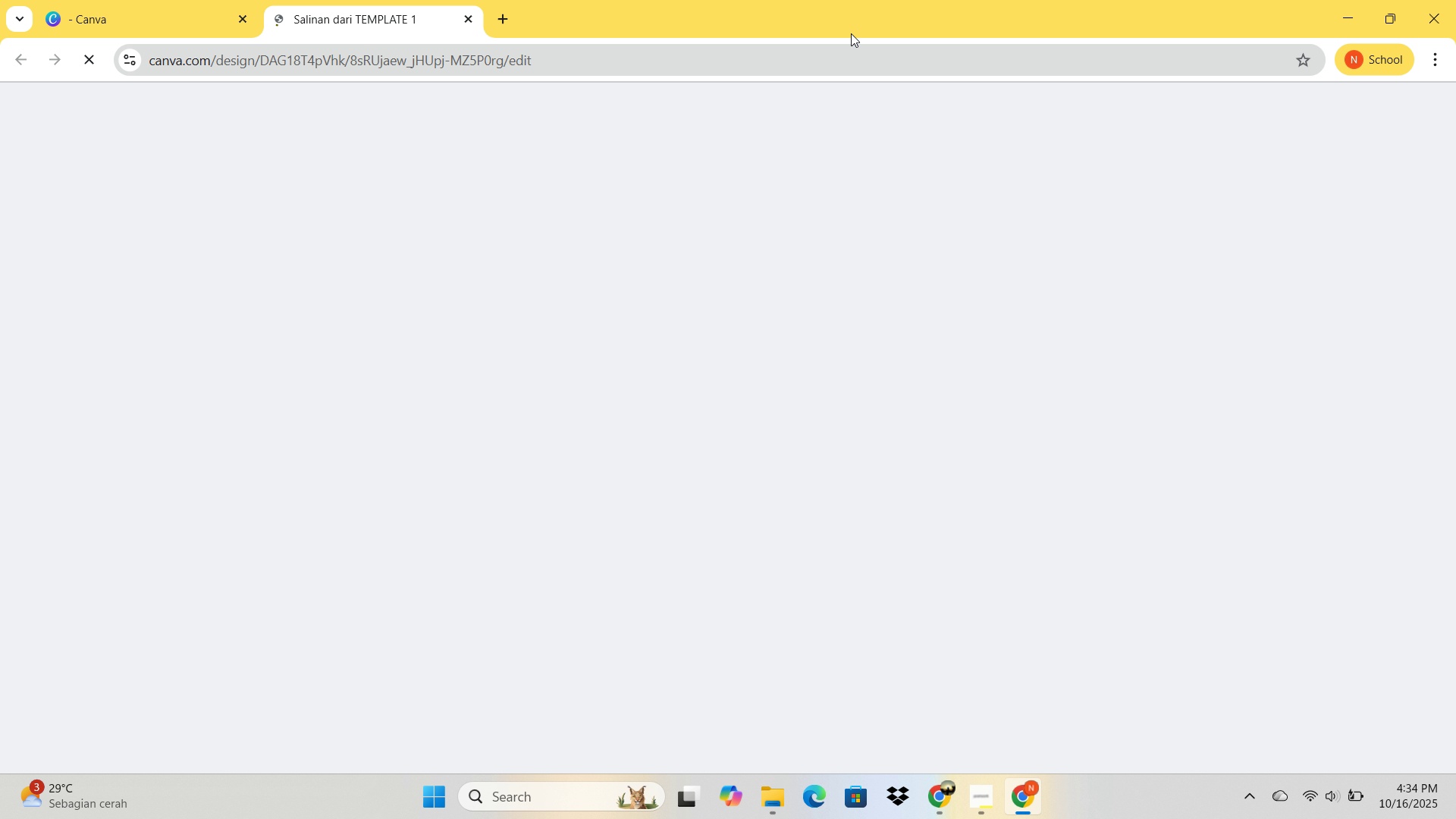 
left_click([925, 102])
 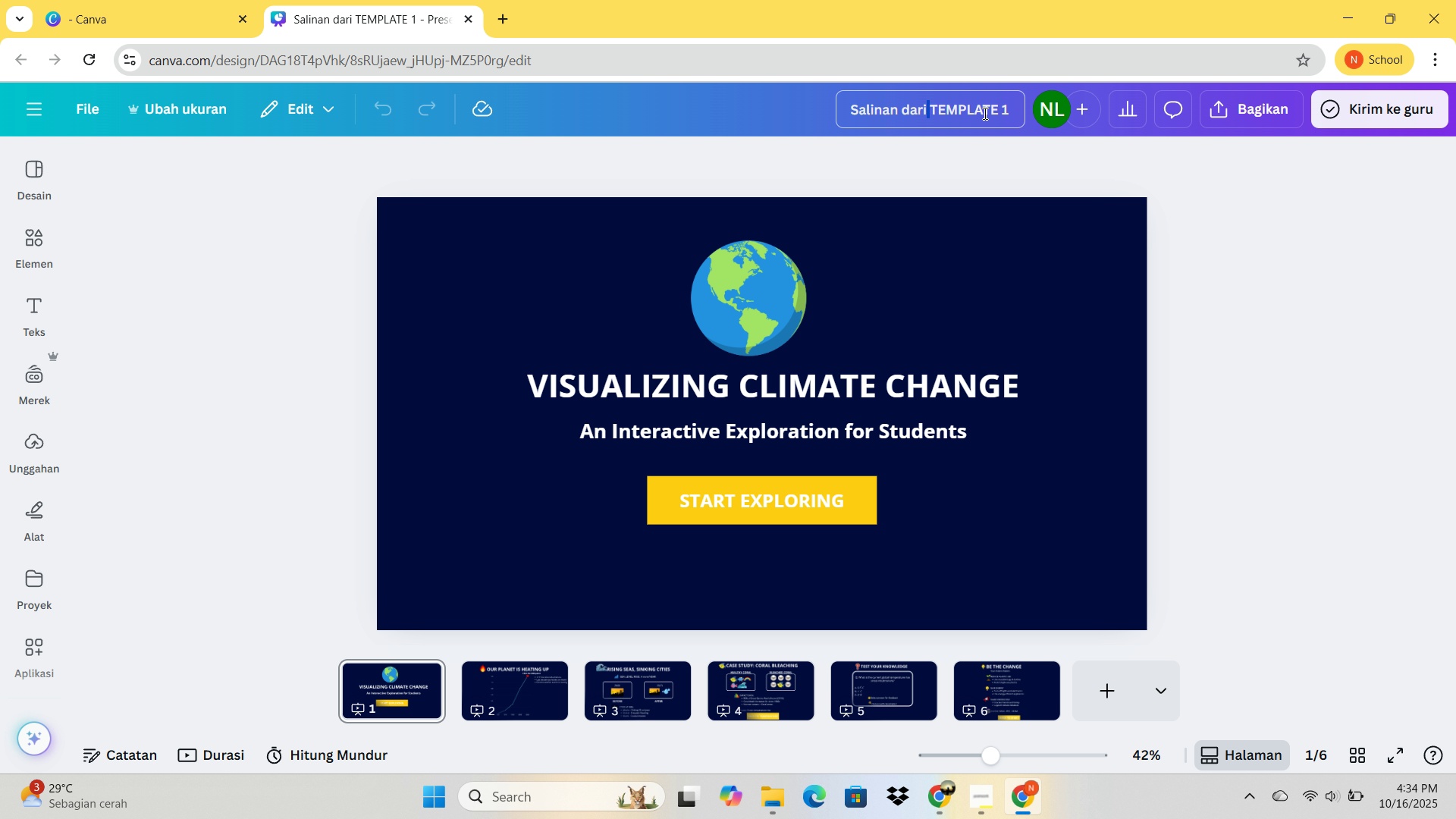 
double_click([925, 102])
 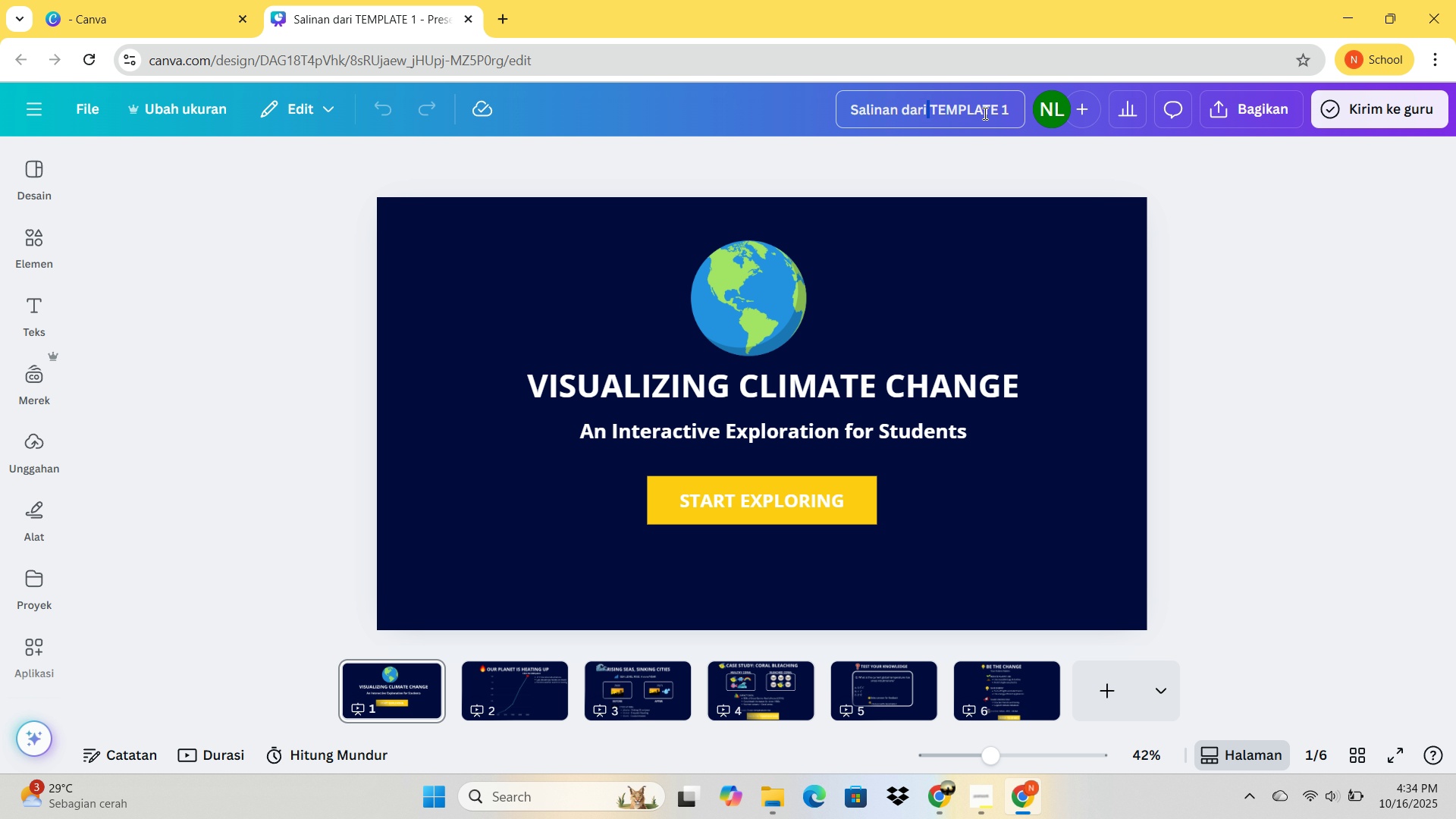 
key(Control+A)
 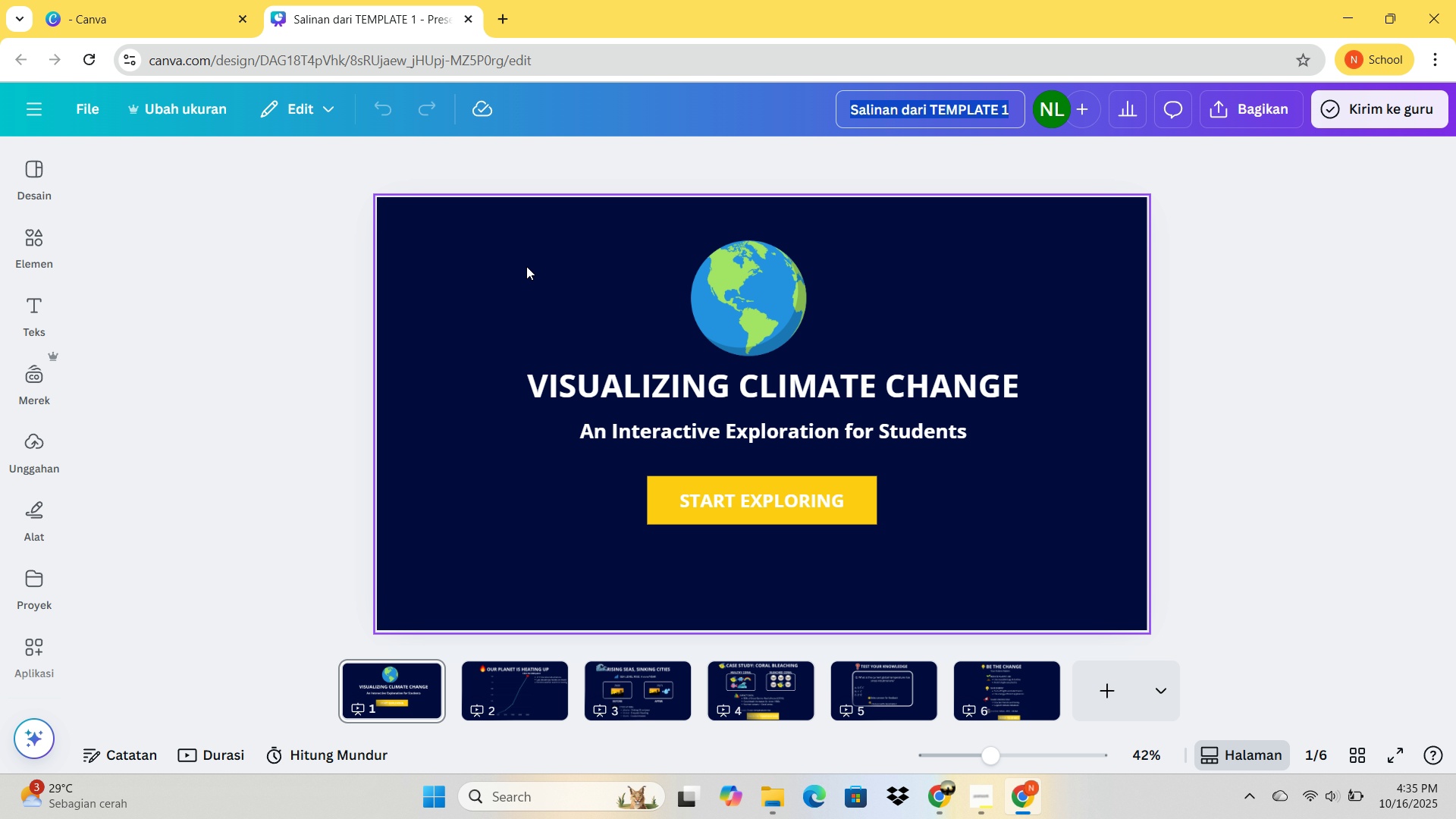 
wait(56.18)
 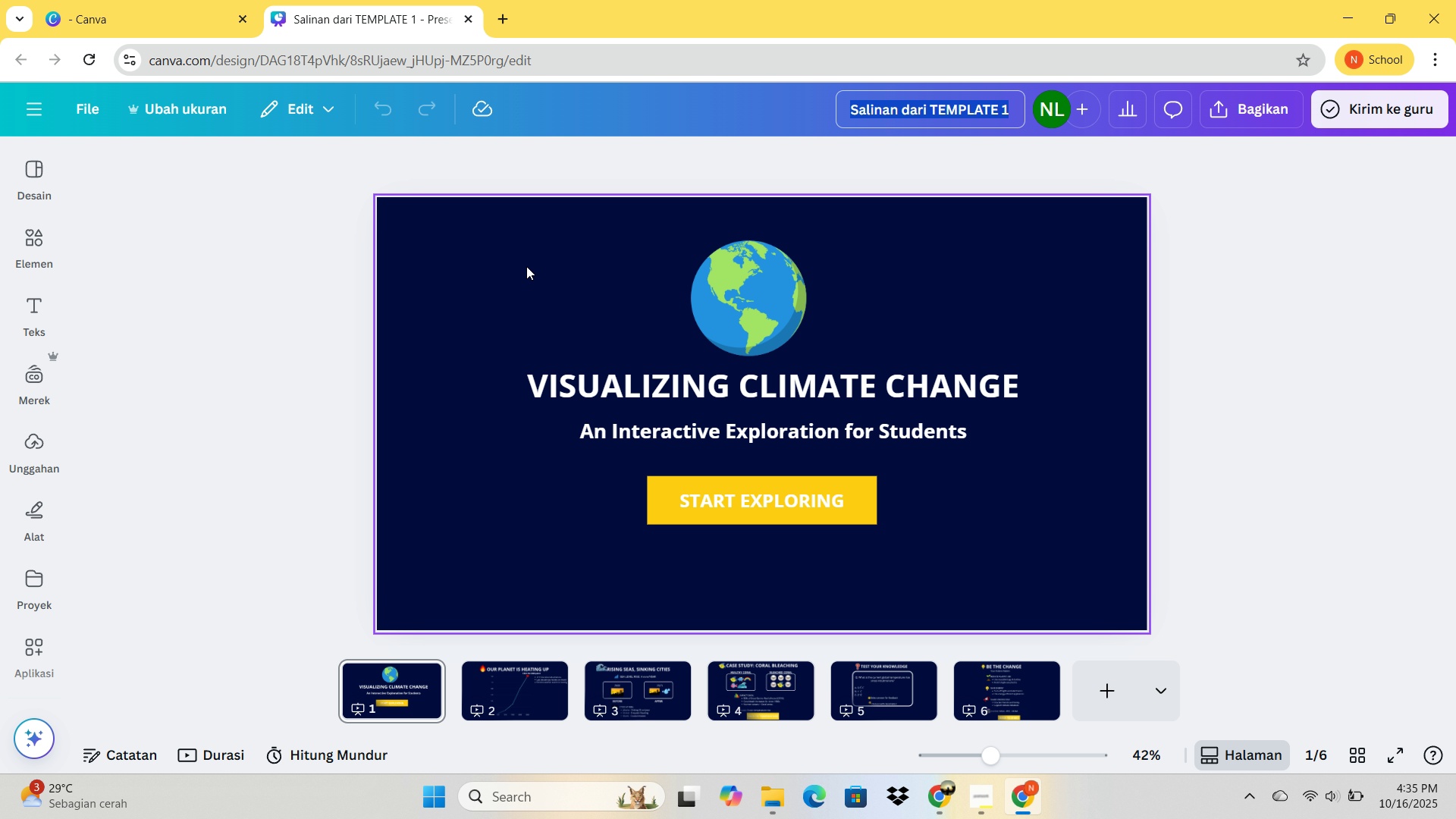 
left_click([828, 247])
 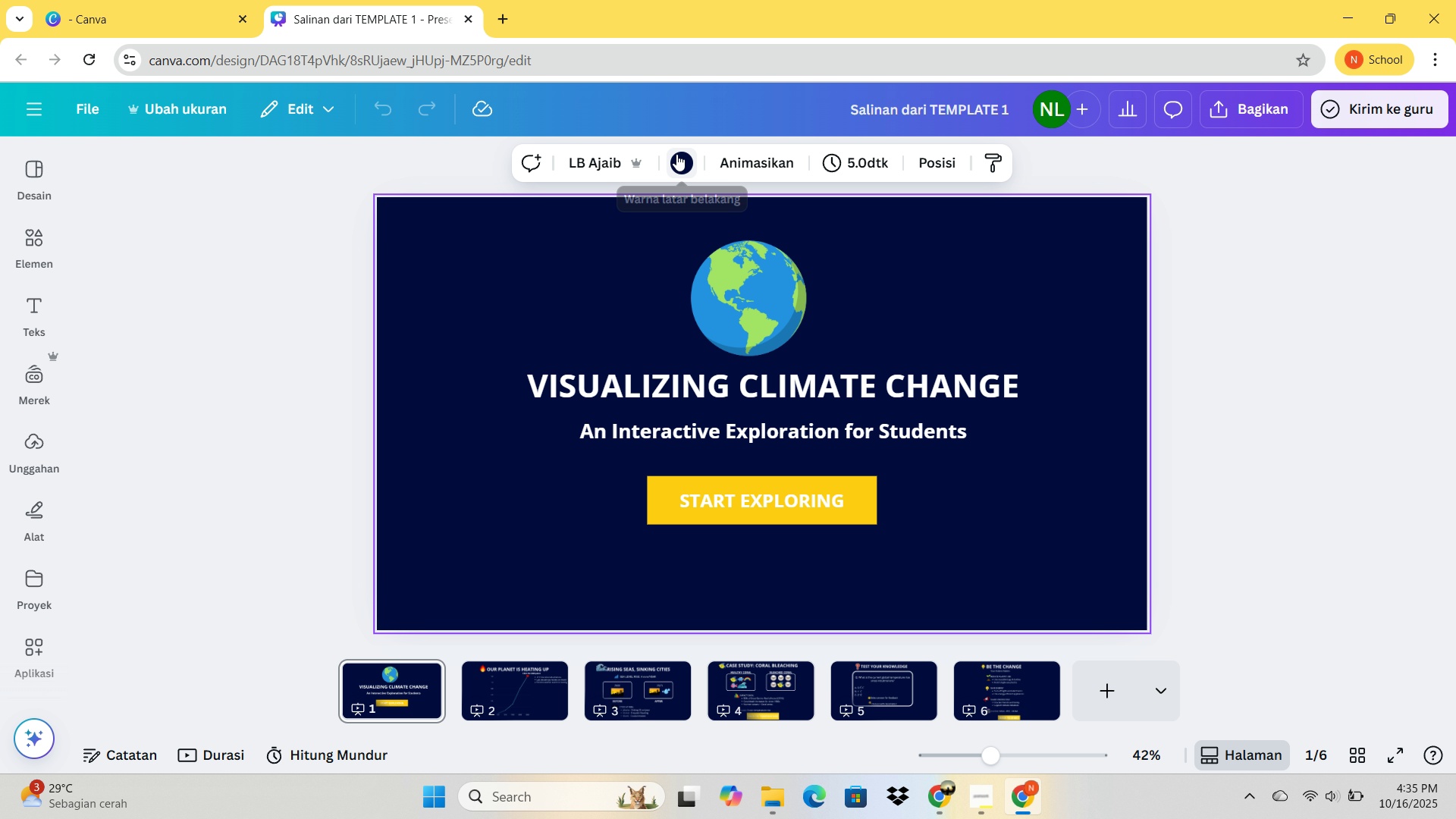 
left_click([676, 154])
 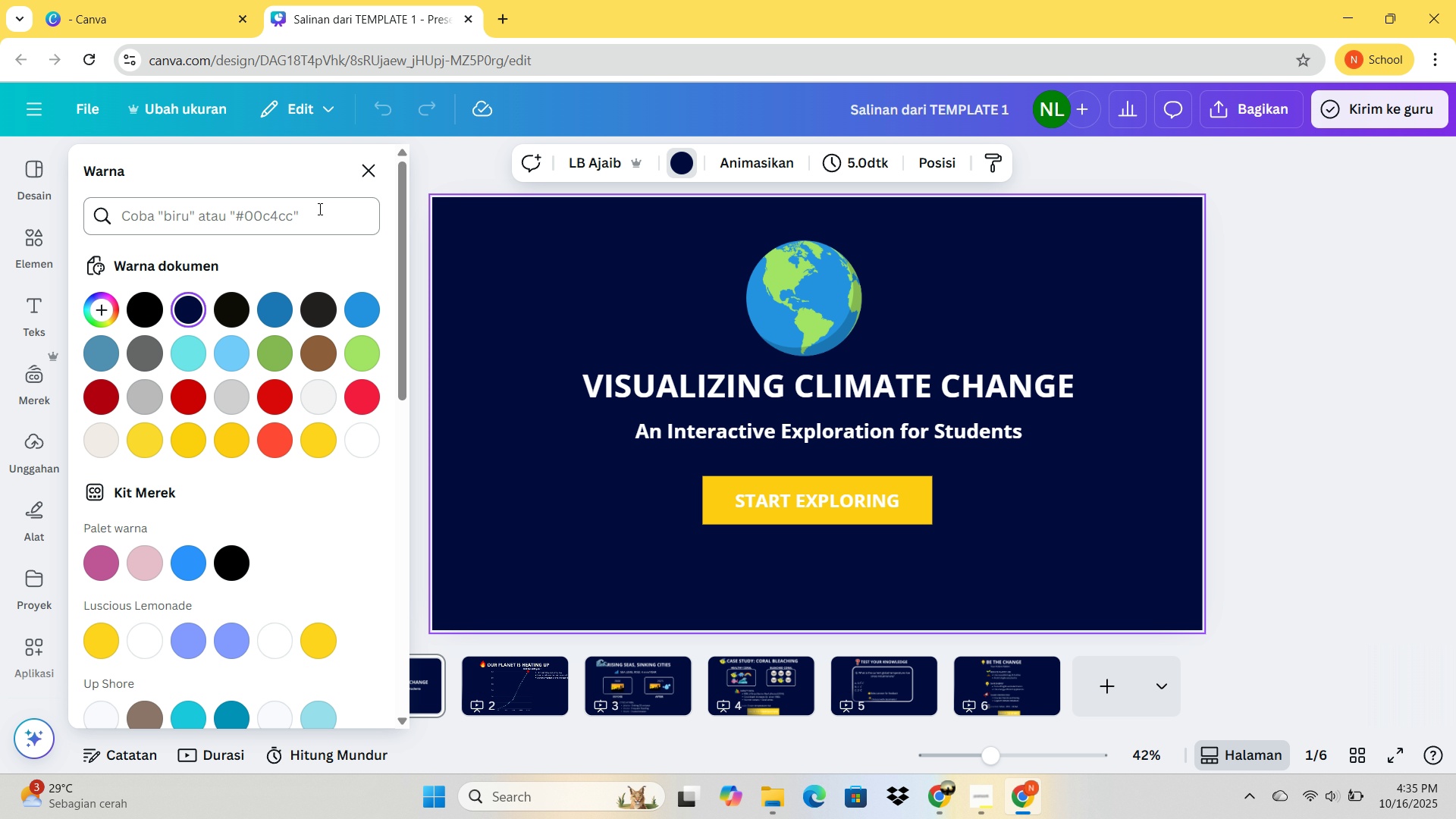 
left_click([318, 209])
 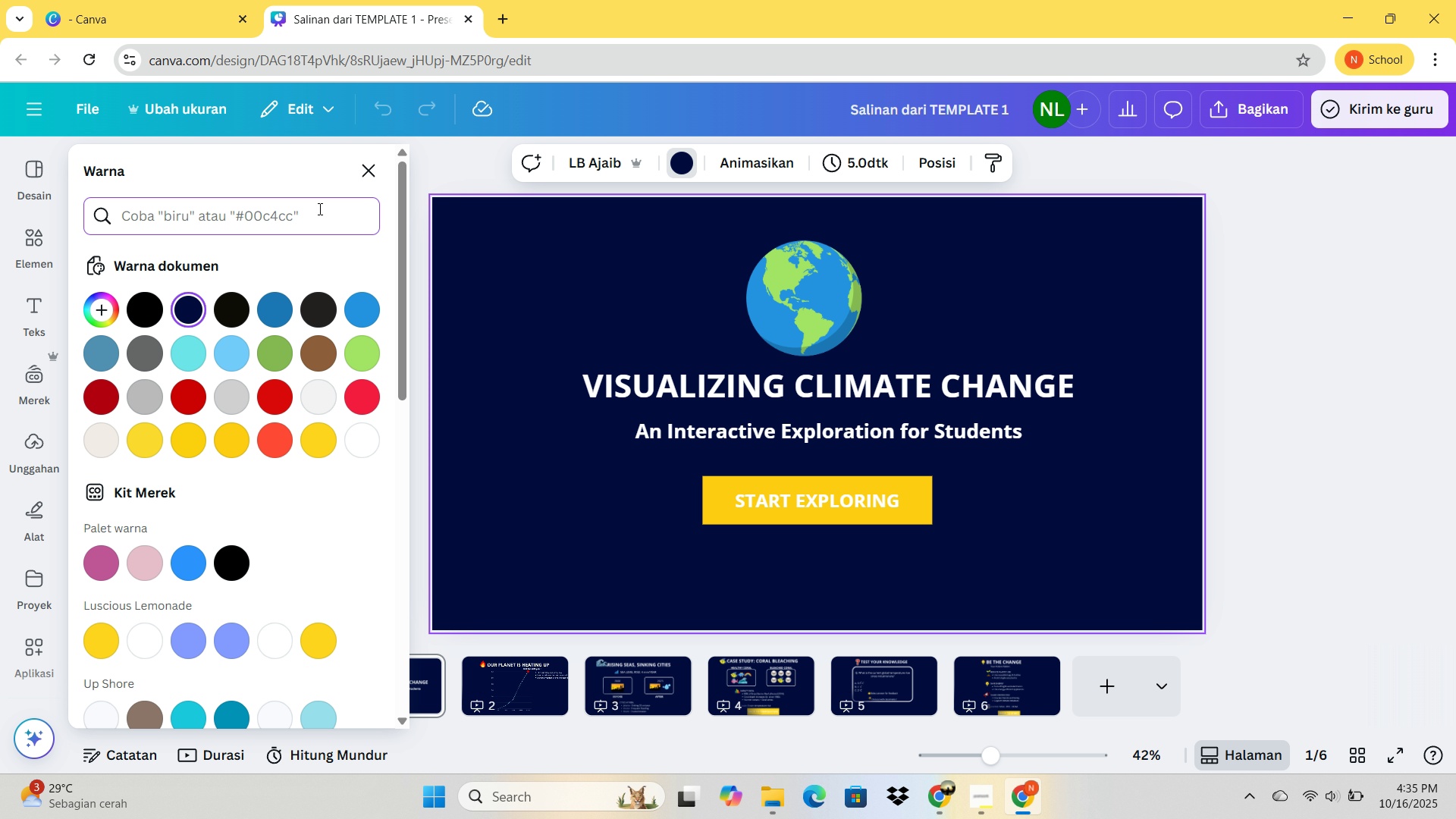 
type(hijau)
 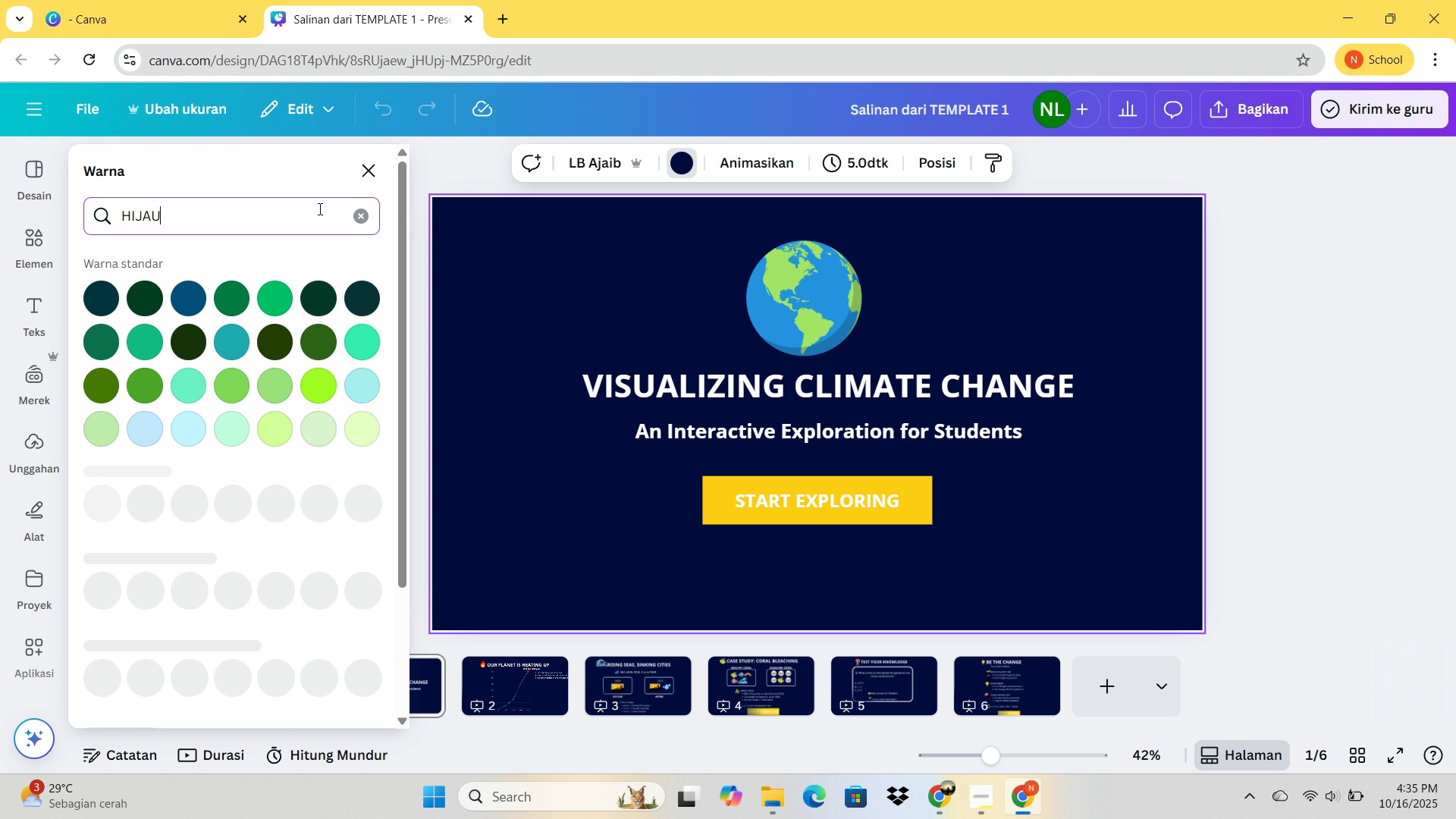 
key(Enter)
 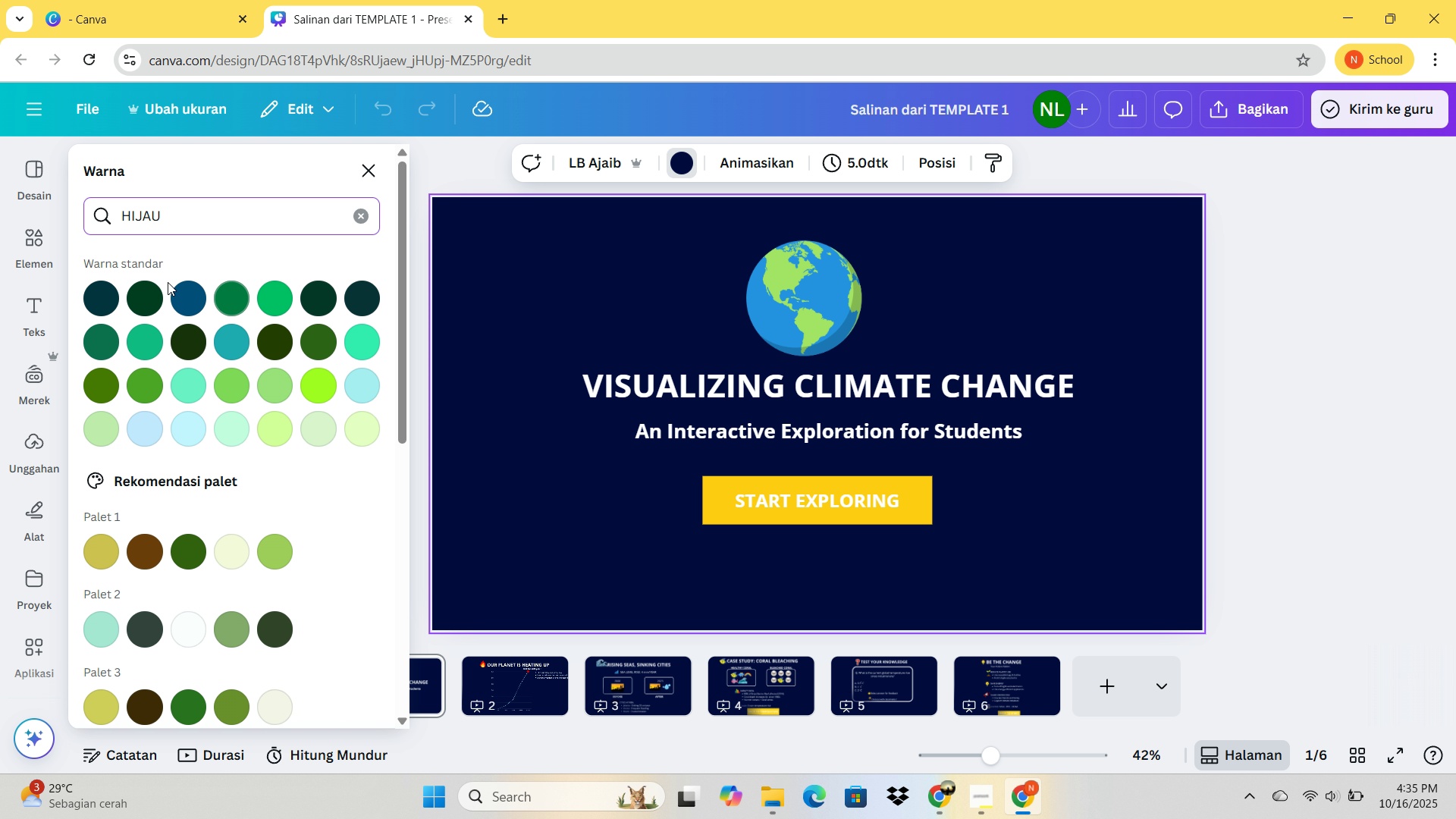 
left_click([150, 285])
 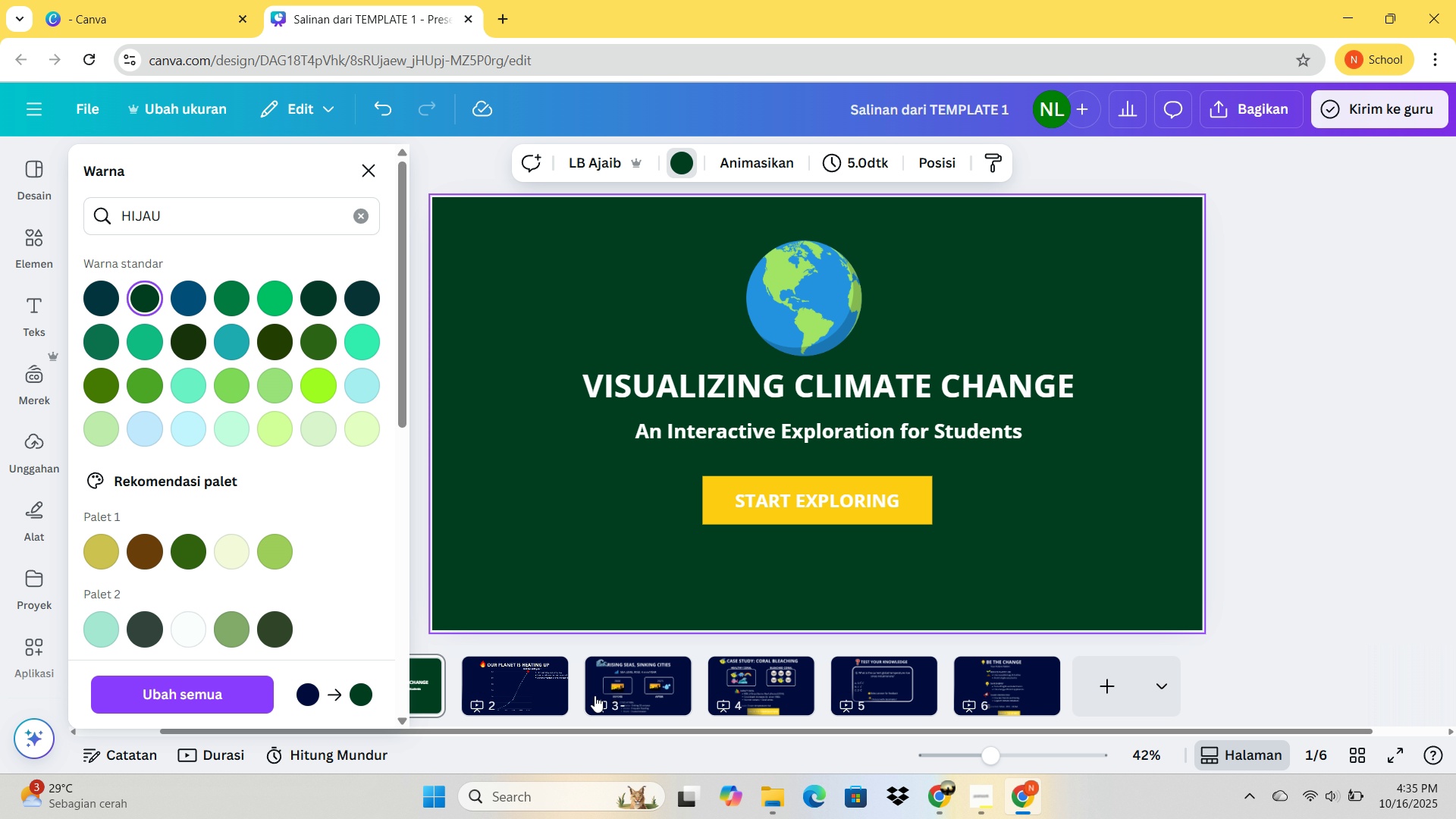 
wait(5.41)
 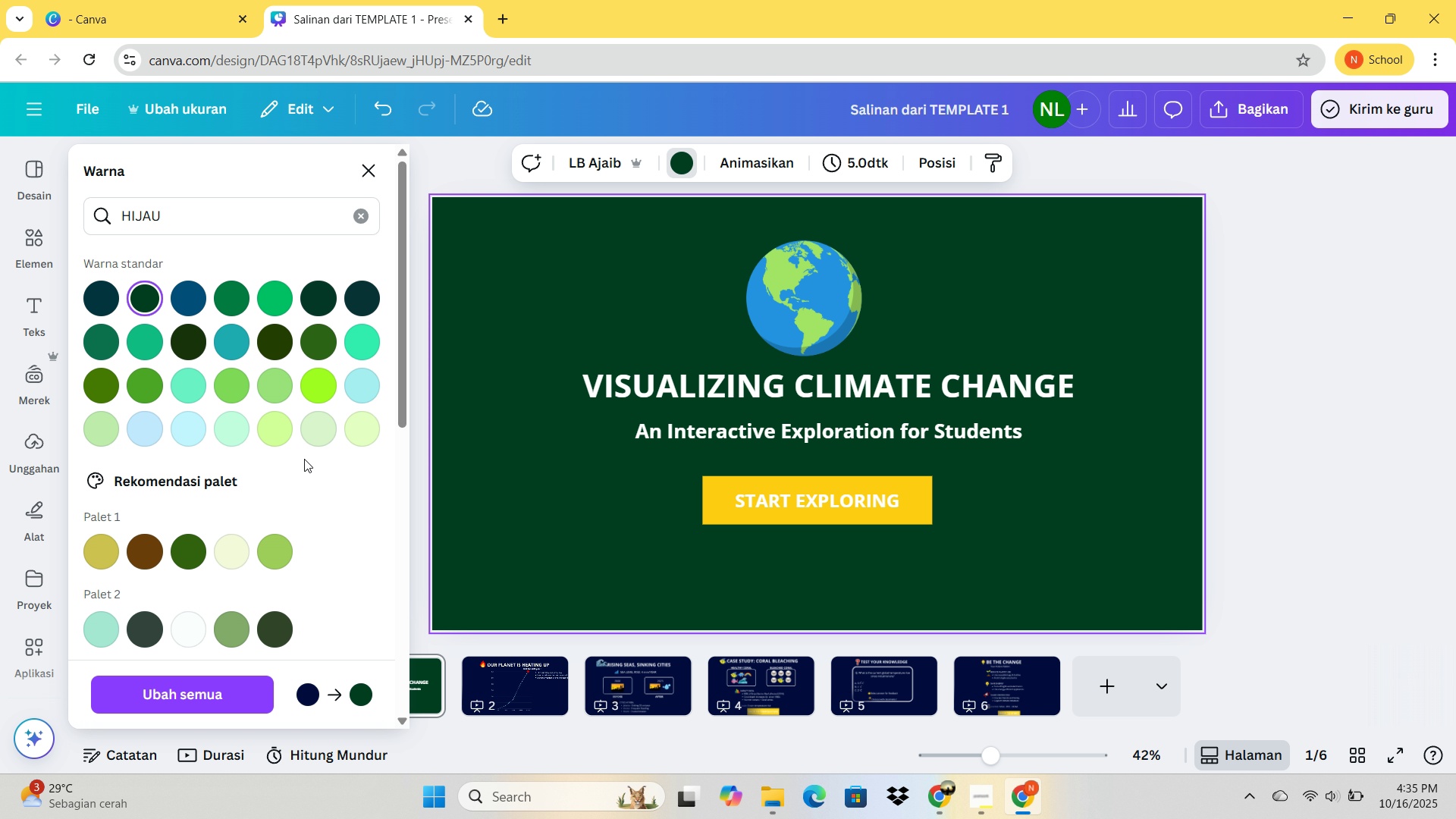 
left_click([426, 688])
 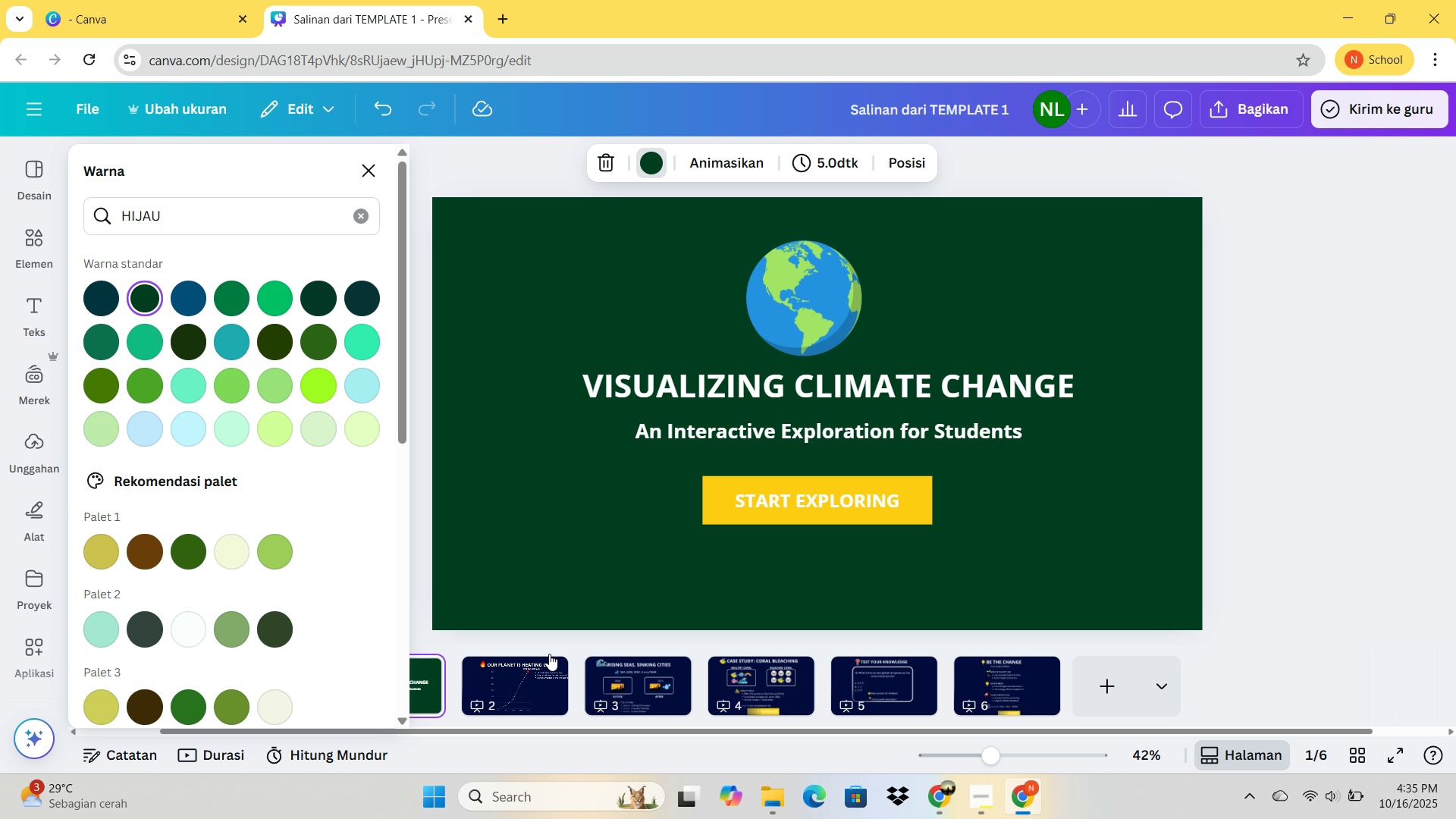 
left_click([538, 682])
 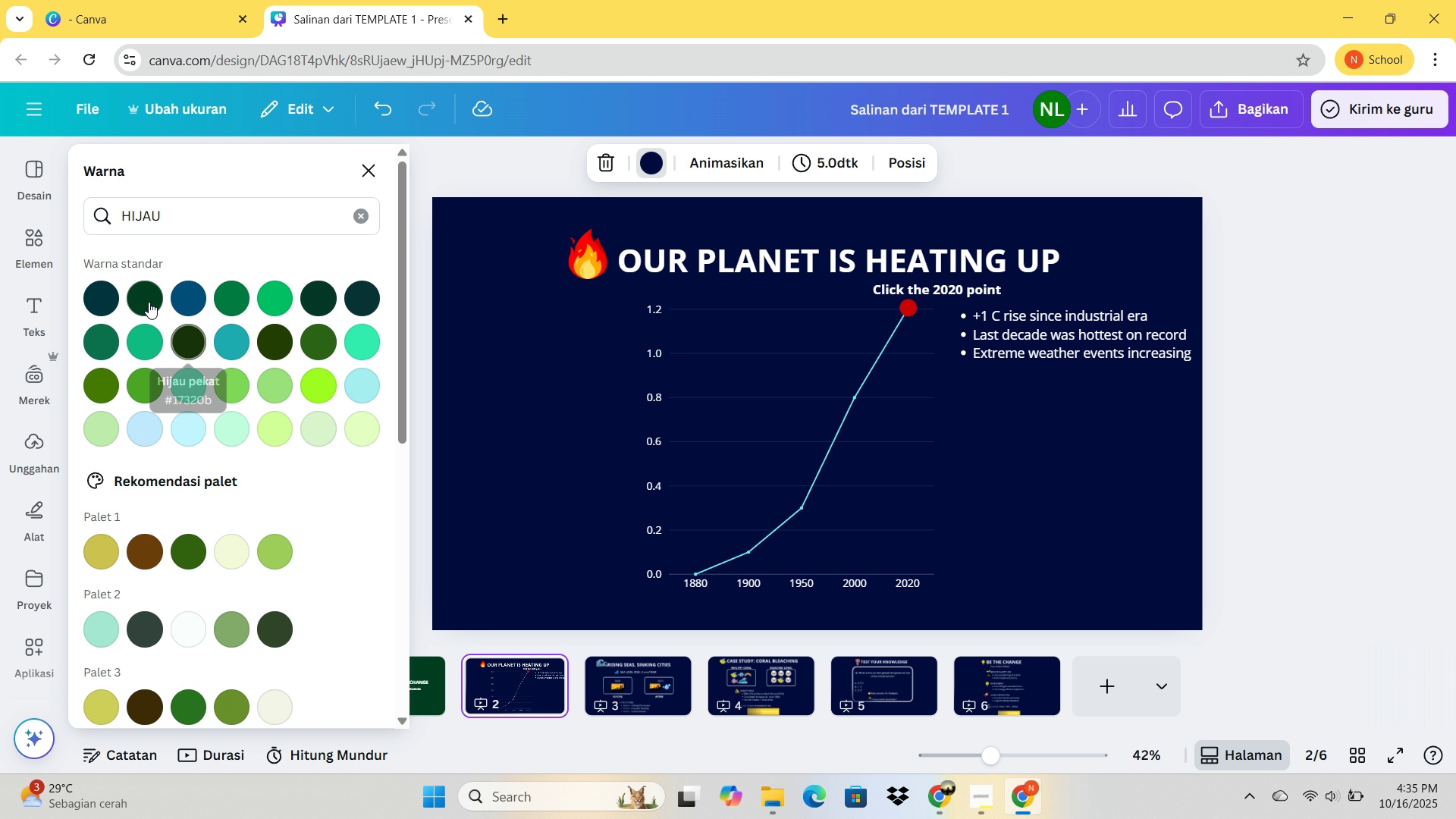 
left_click([130, 290])
 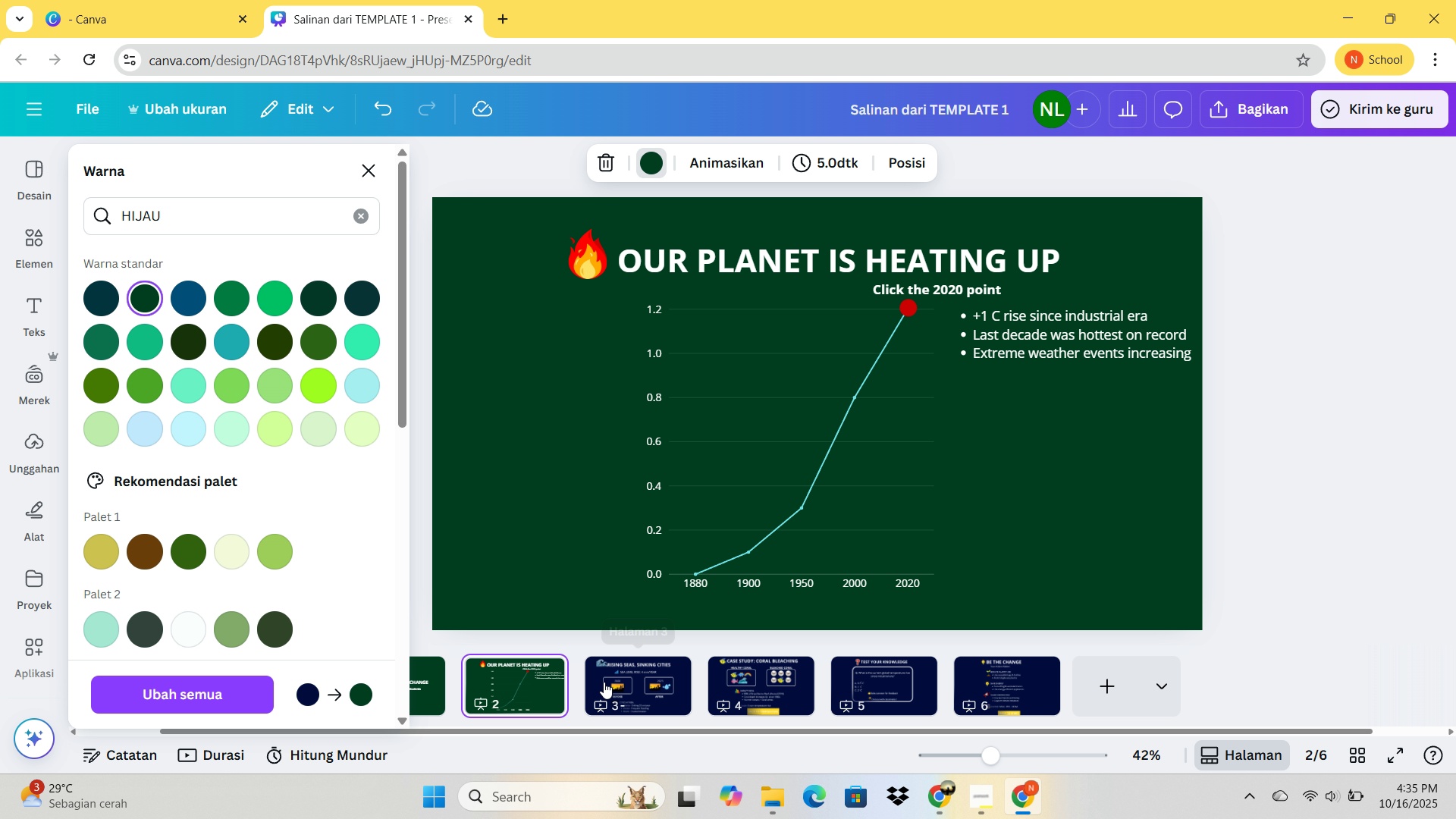 
left_click([604, 682])
 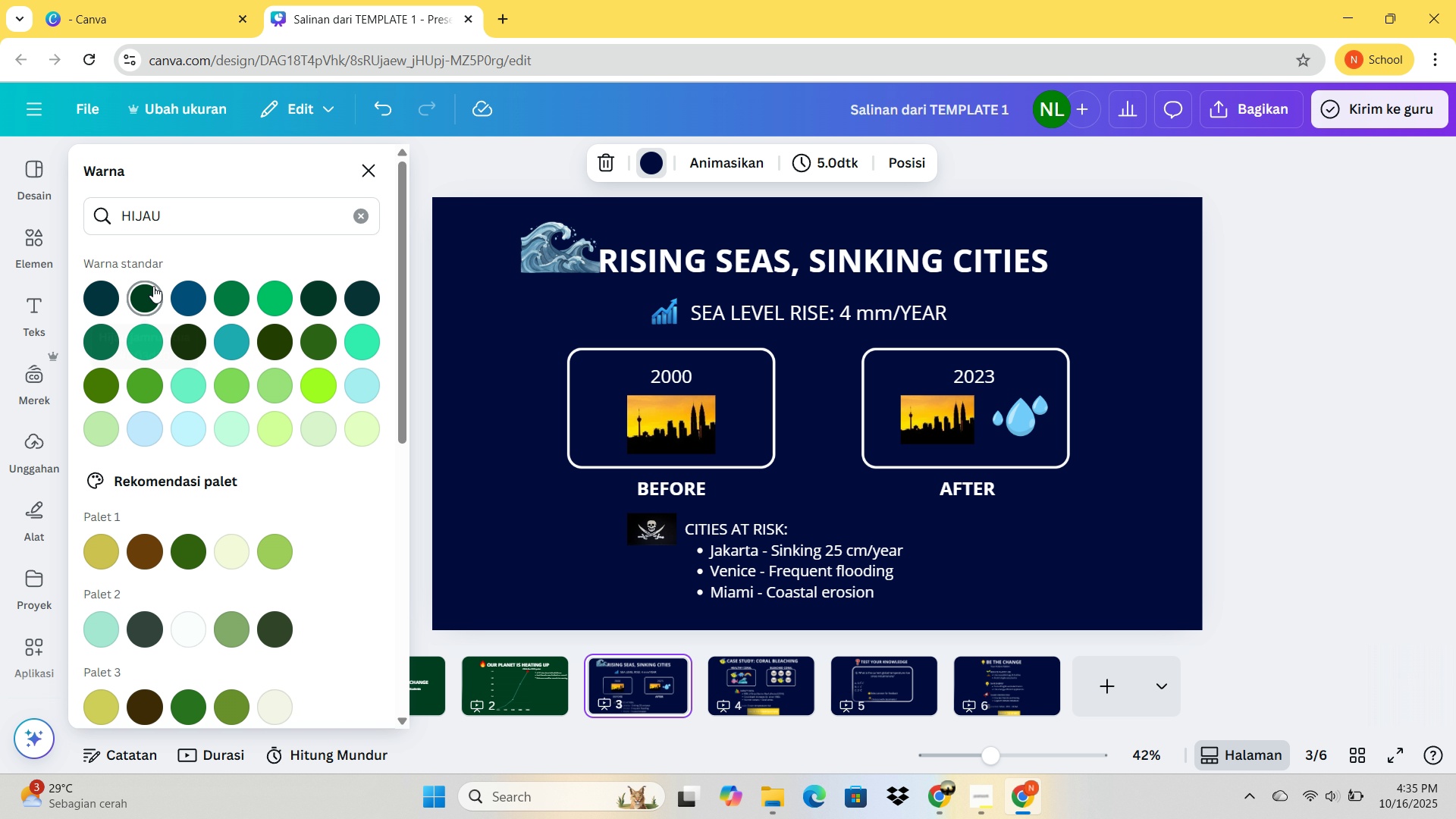 
left_click([153, 286])
 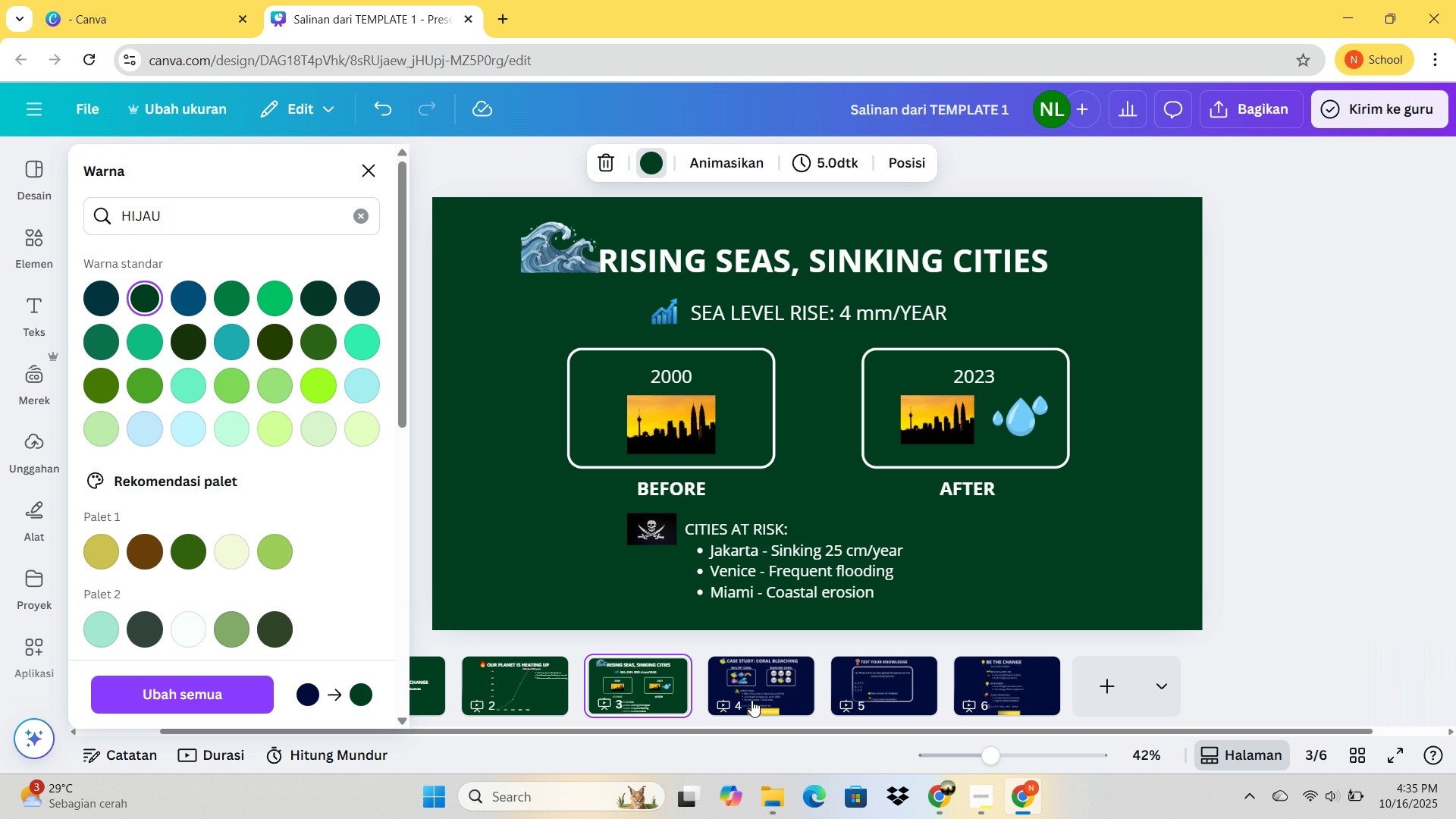 
left_click([754, 705])
 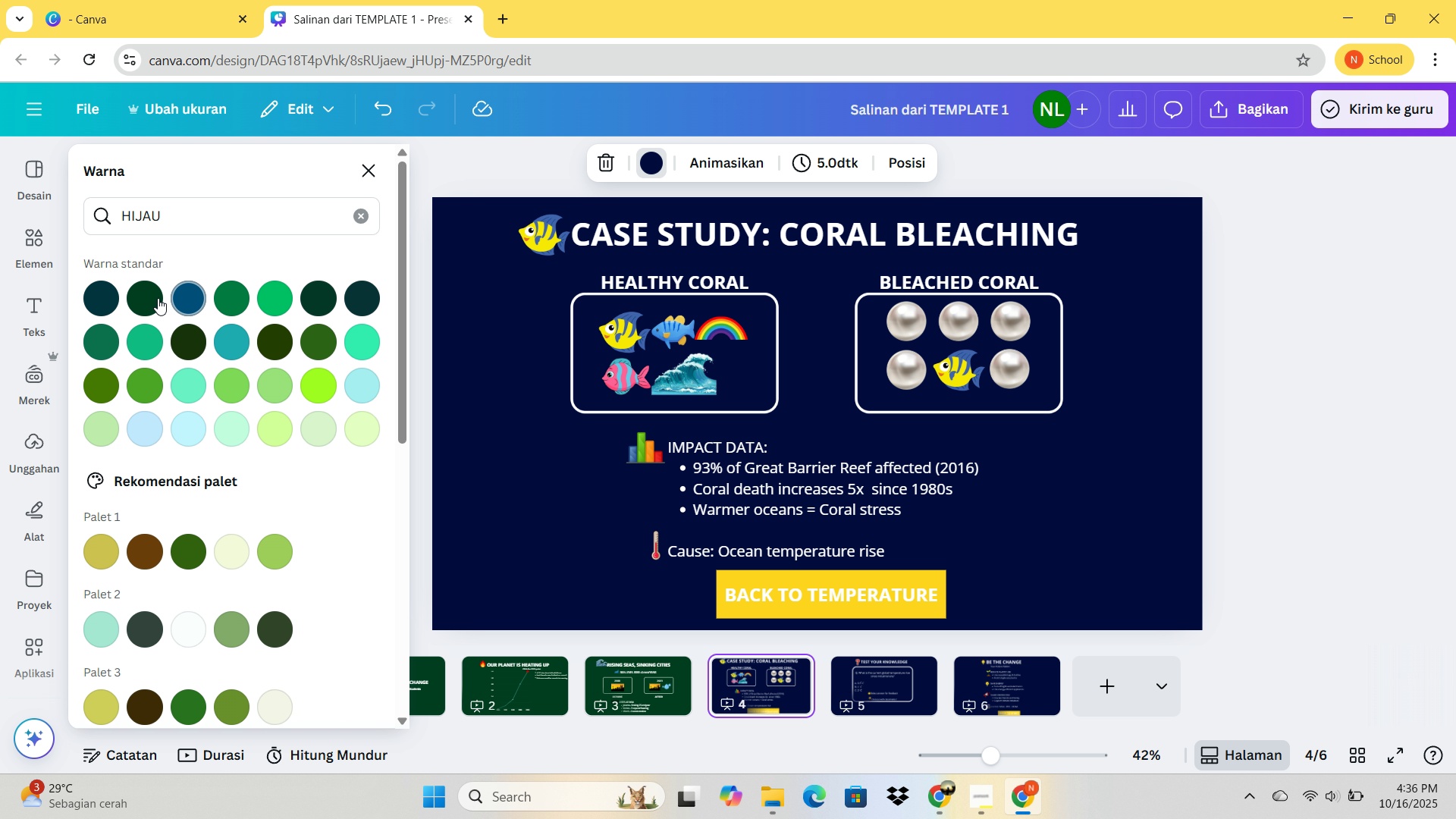 
left_click([155, 297])
 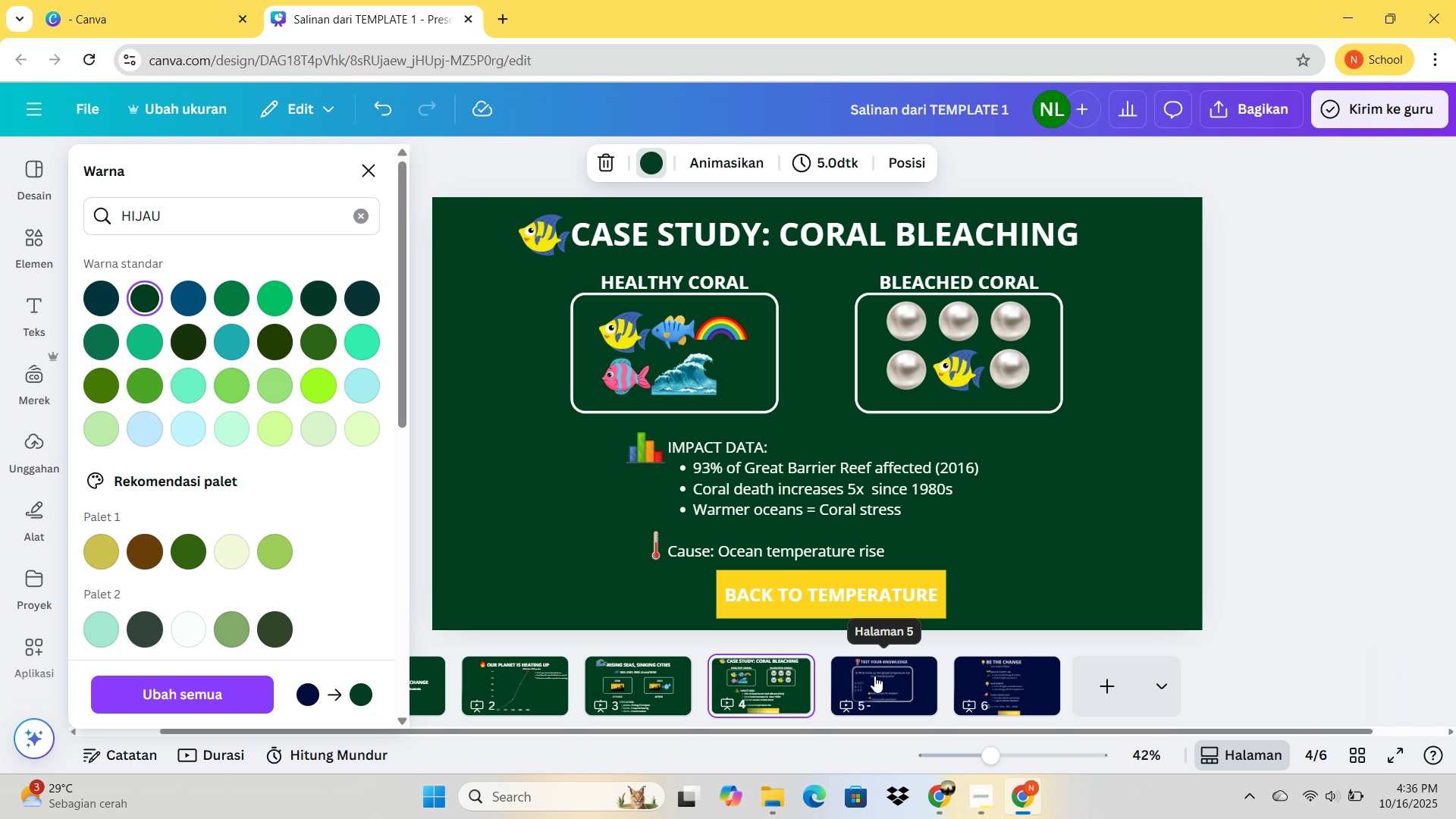 
left_click([882, 682])
 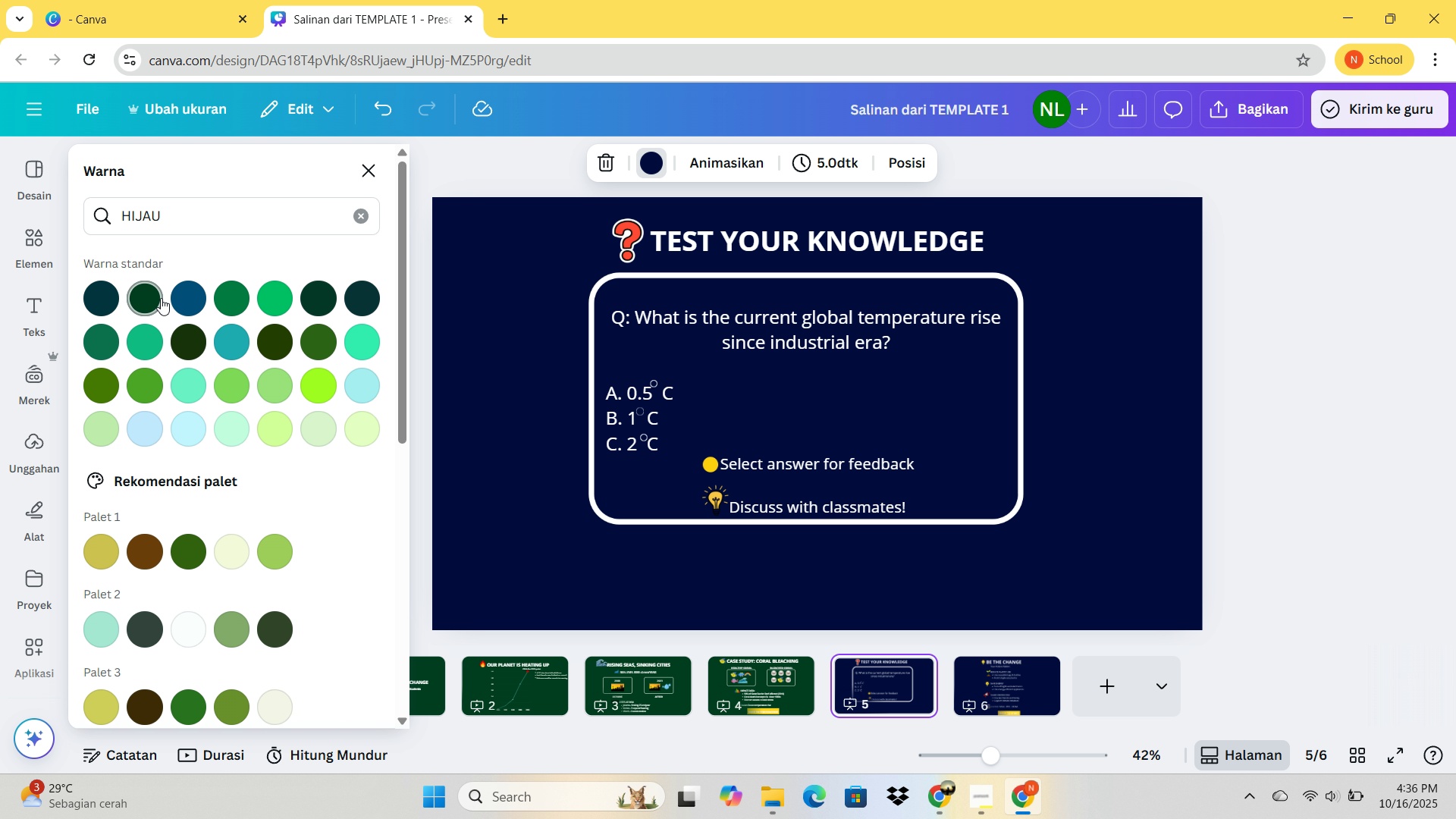 
double_click([162, 299])
 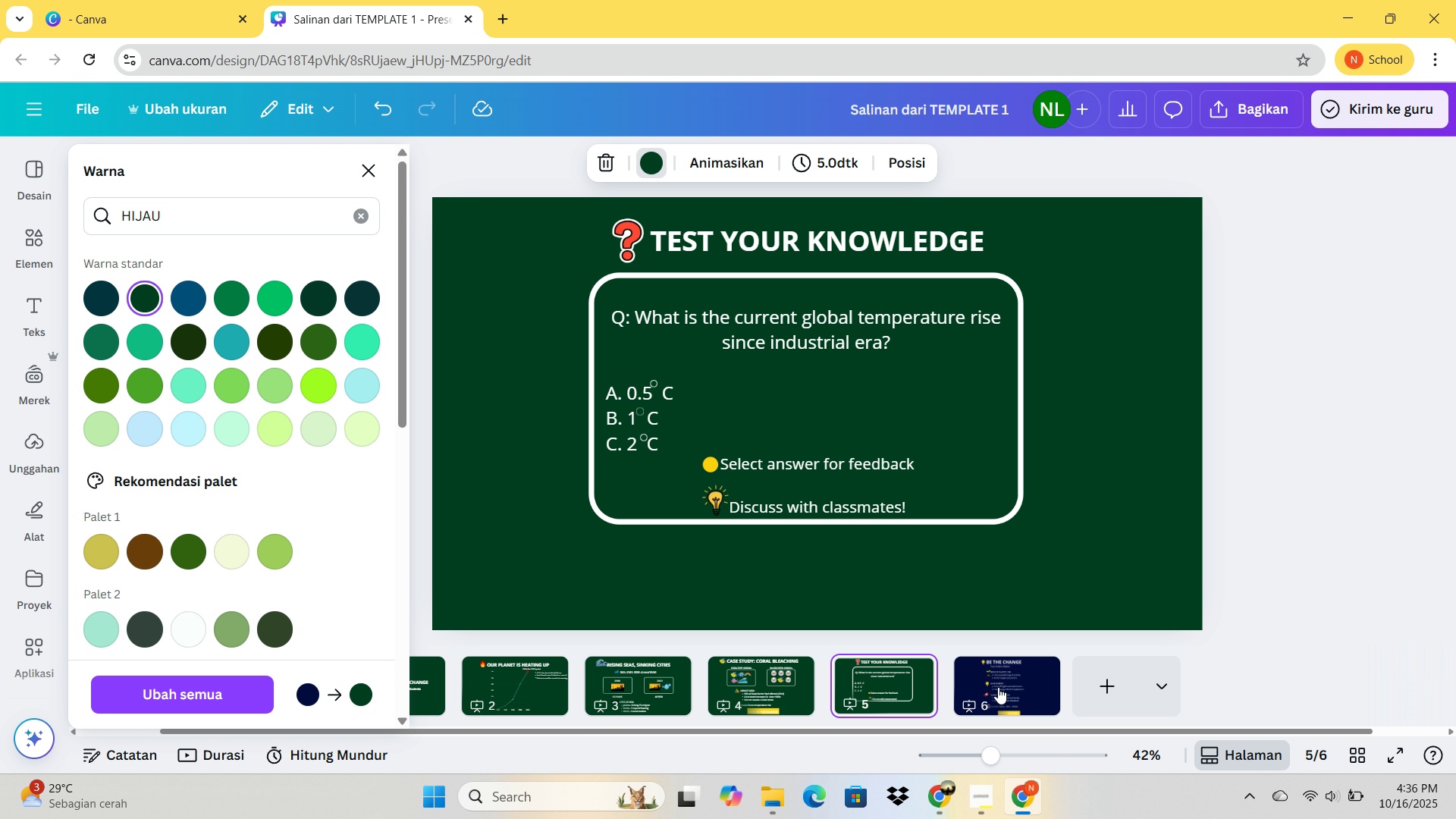 
left_click([998, 687])
 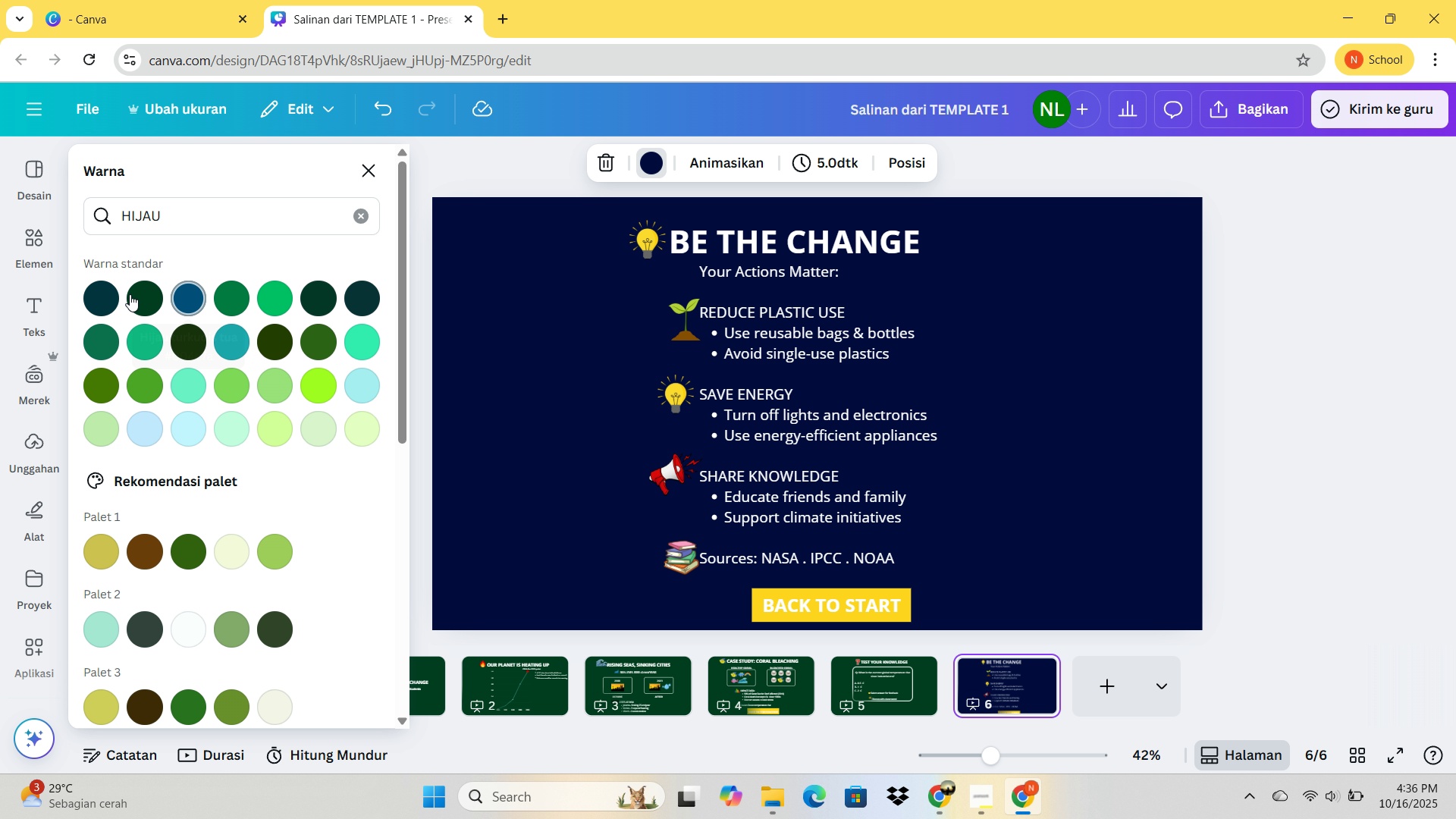 
left_click([130, 294])
 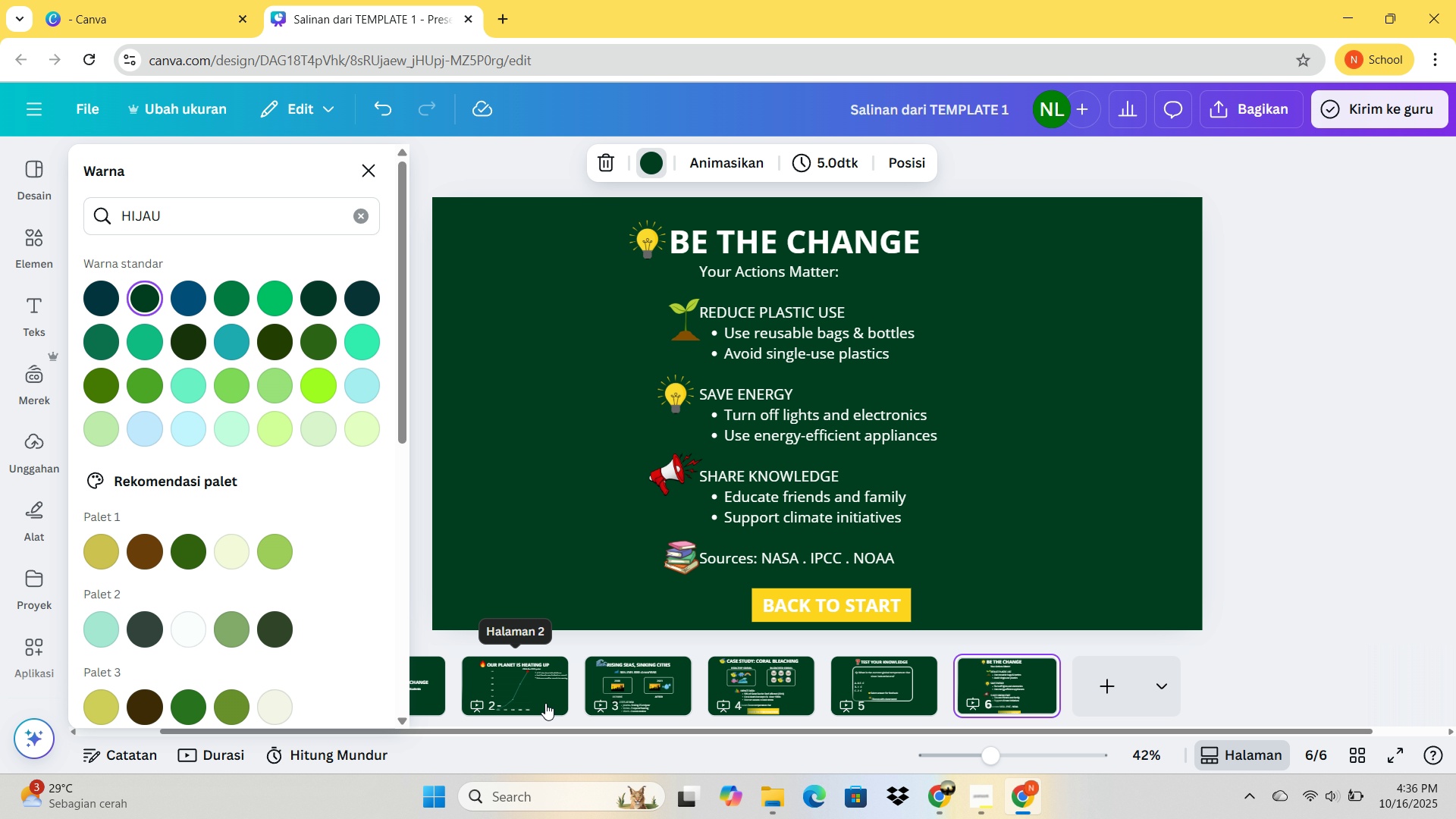 
scroll: coordinate [614, 703], scroll_direction: down, amount: 1.0
 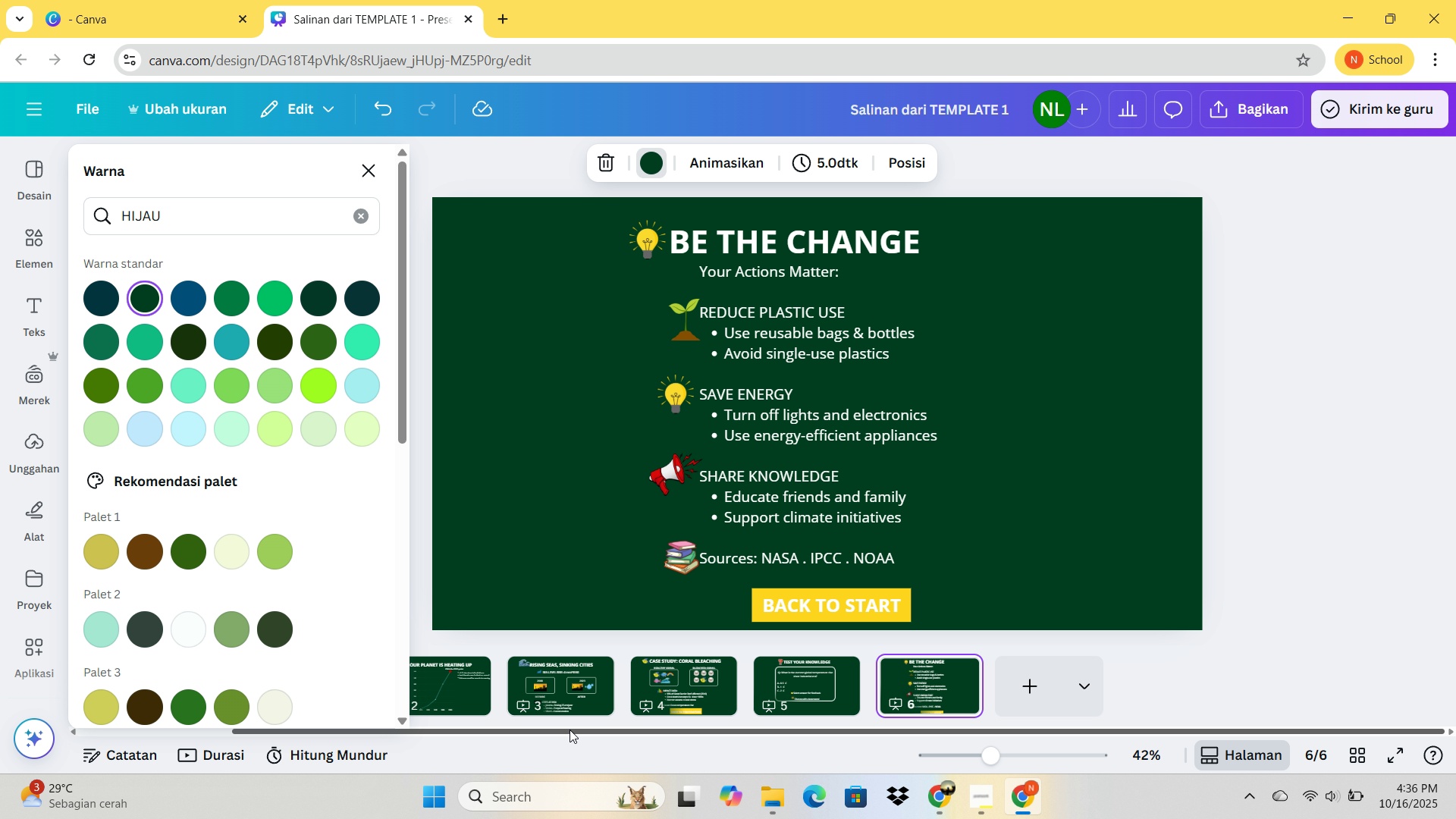 
left_click_drag(start_coordinate=[570, 730], to_coordinate=[697, 747])
 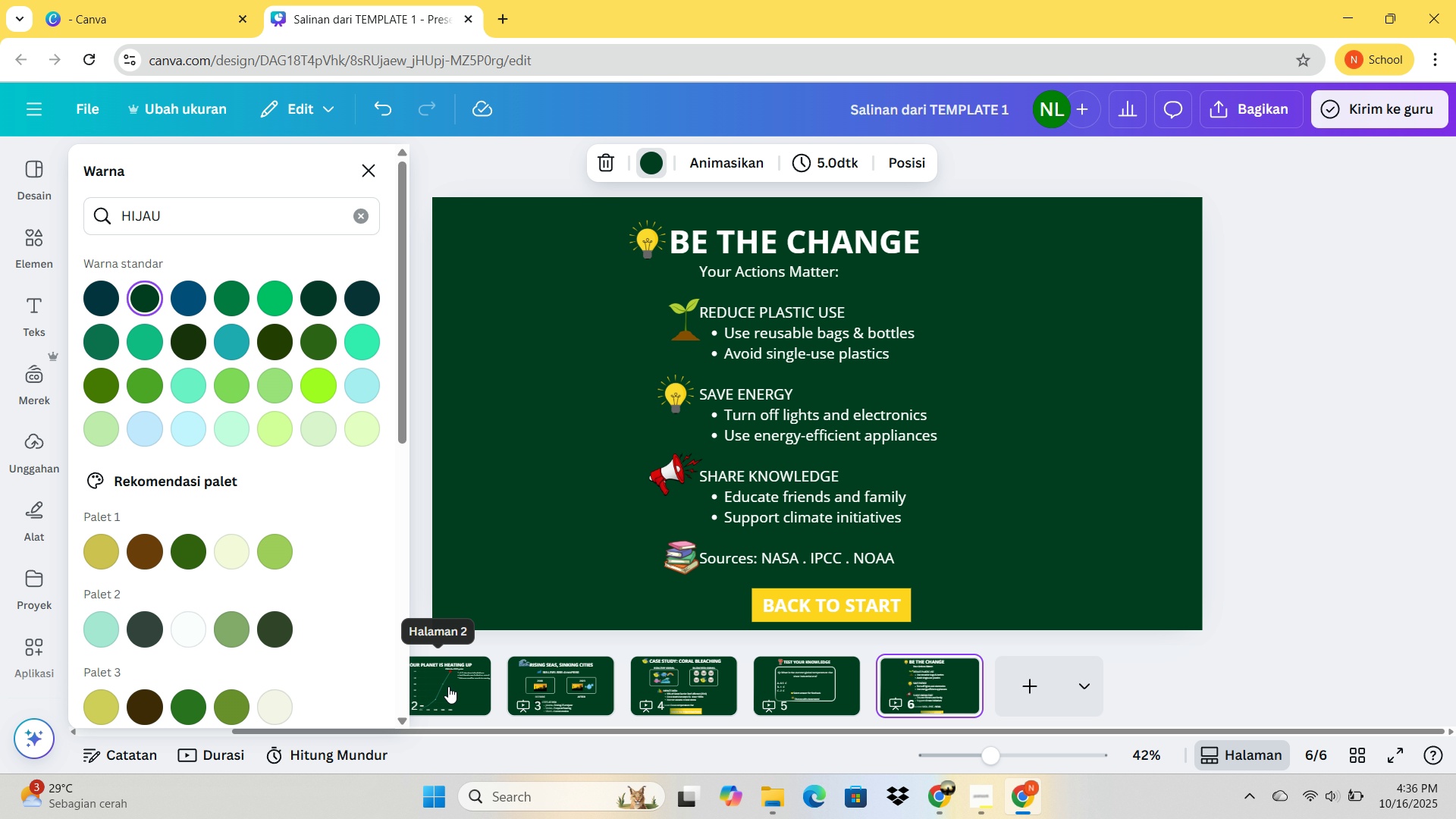 
left_click([448, 686])
 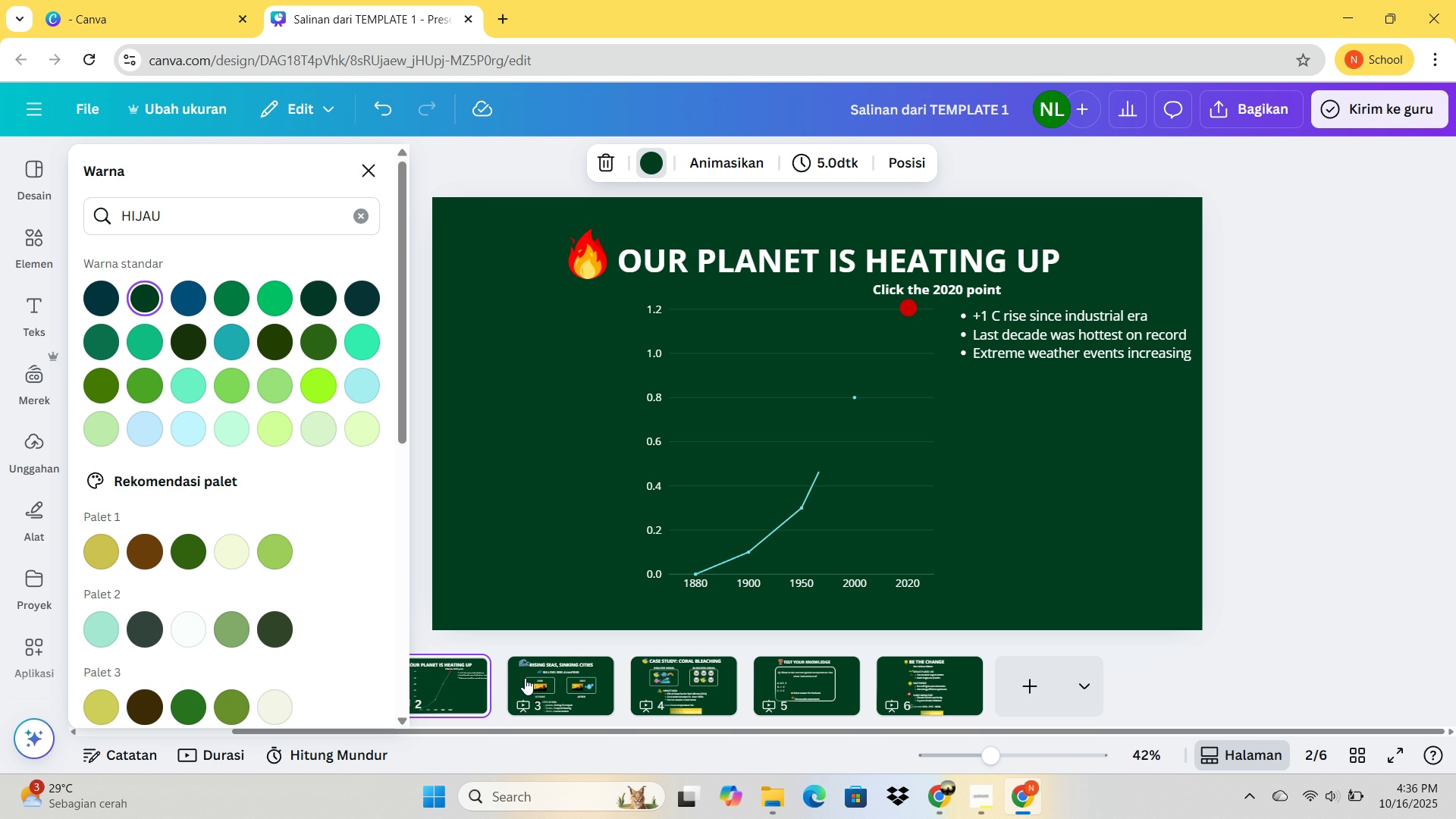 
scroll: coordinate [524, 678], scroll_direction: down, amount: 1.0
 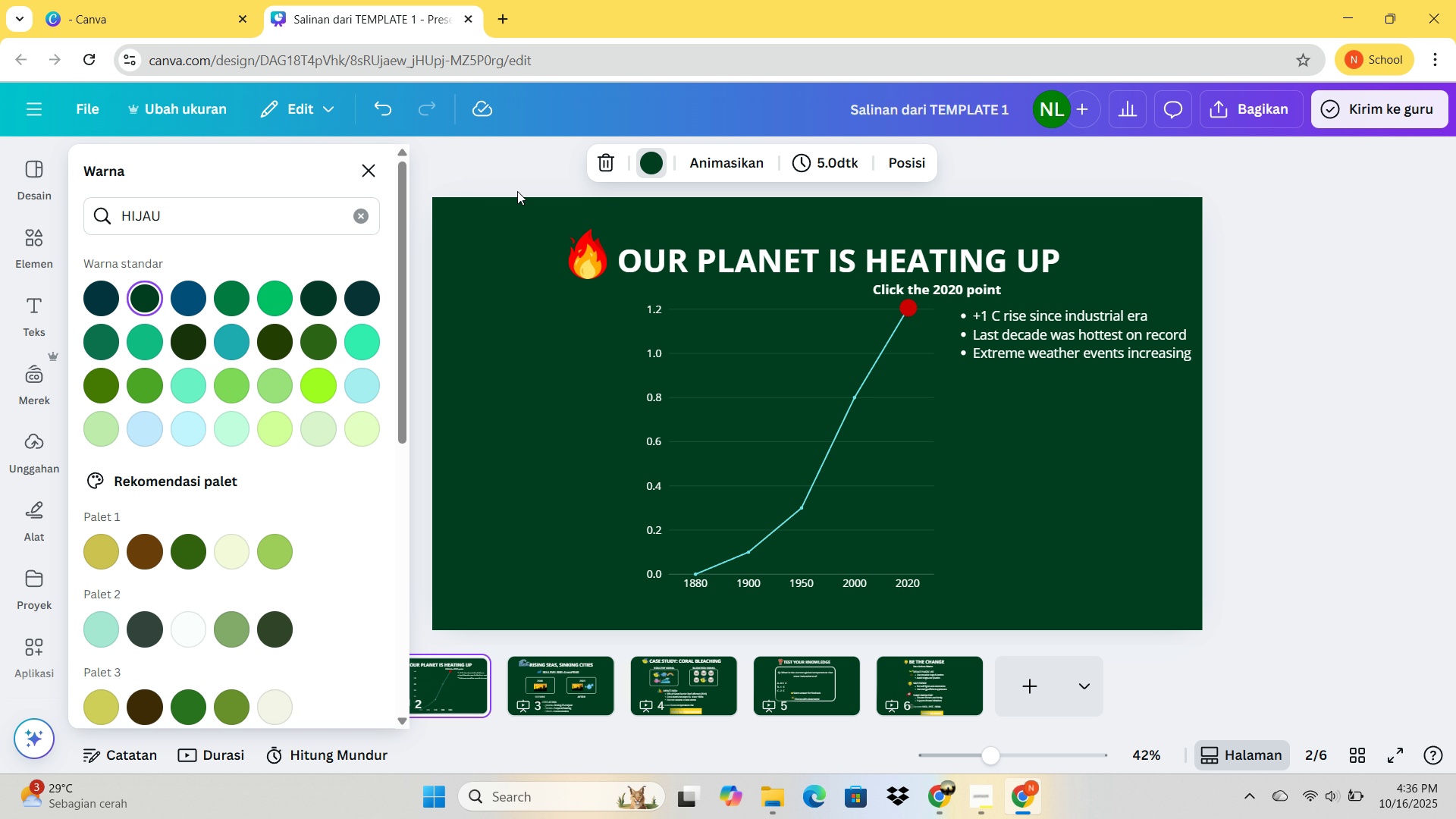 
left_click([582, 473])
 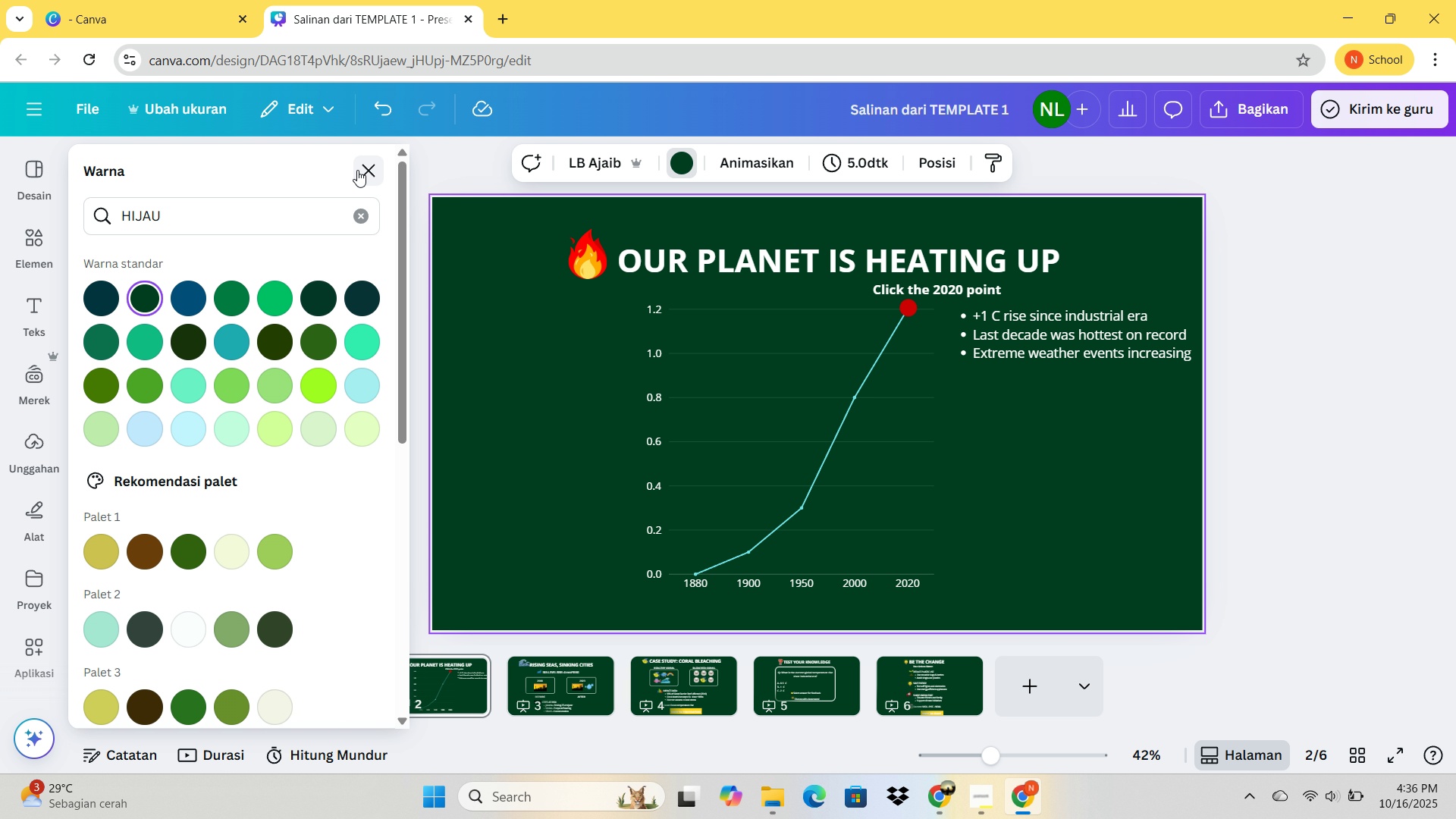 
left_click([357, 170])
 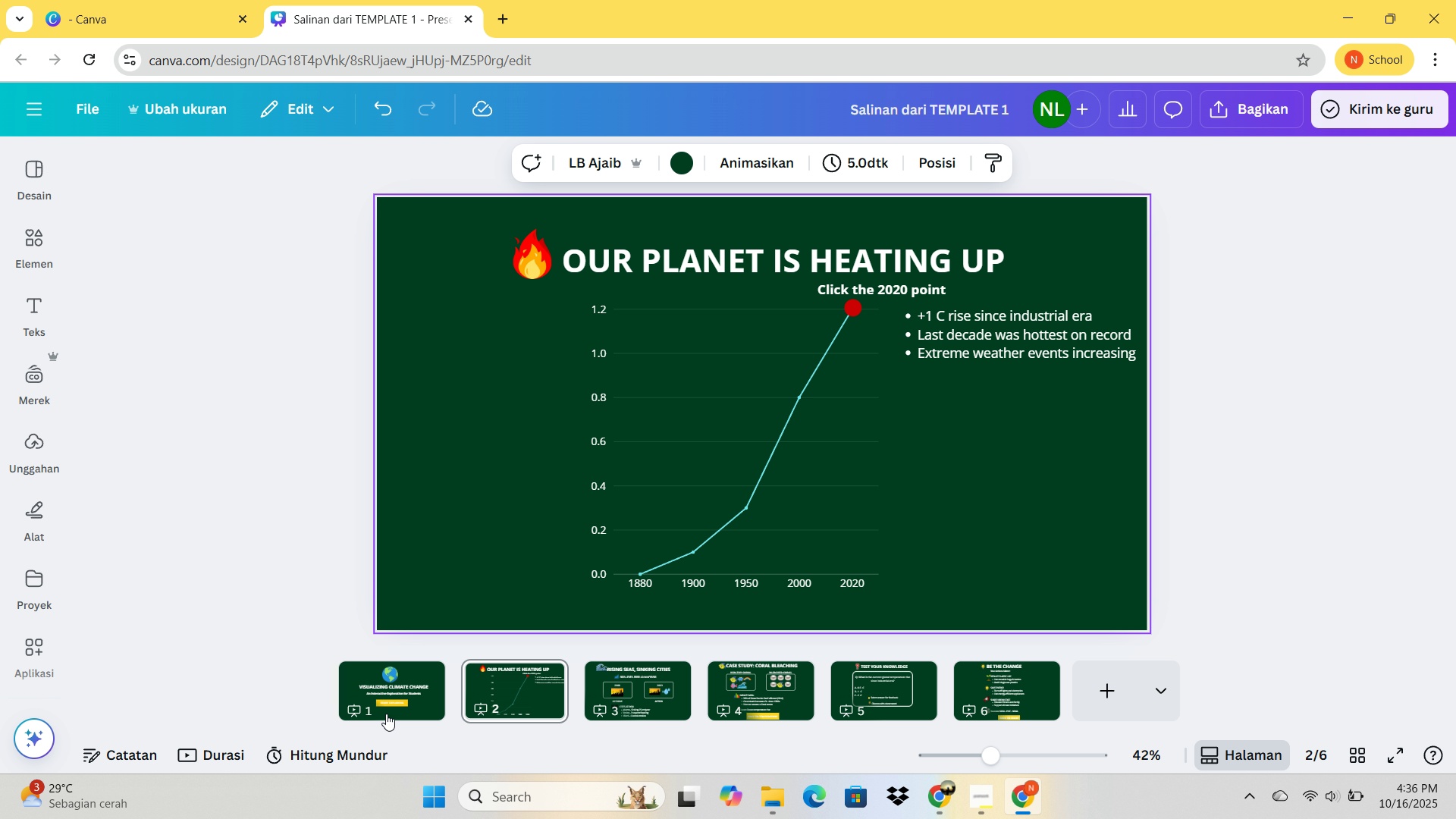 
left_click([388, 719])
 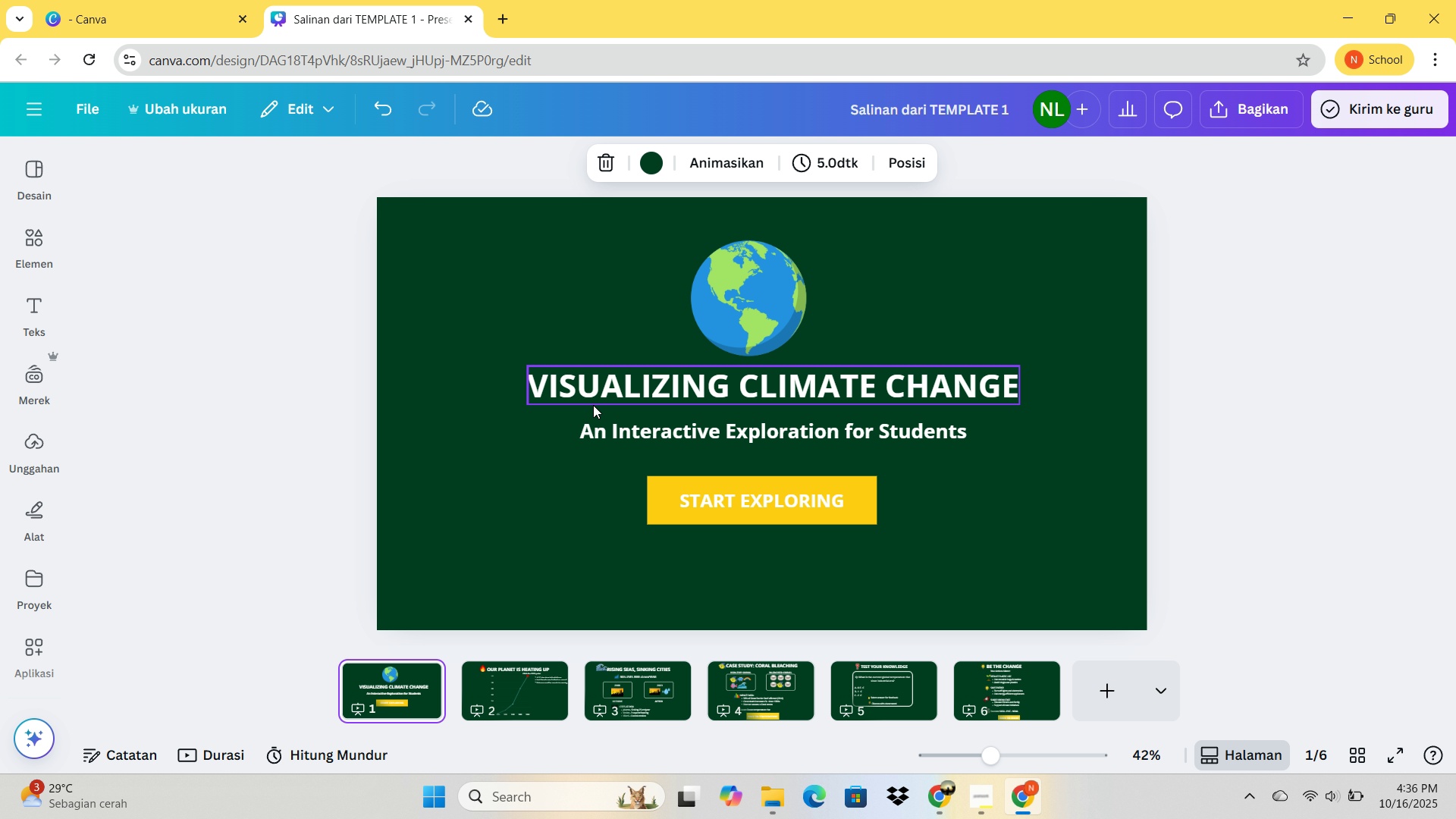 
wait(6.6)
 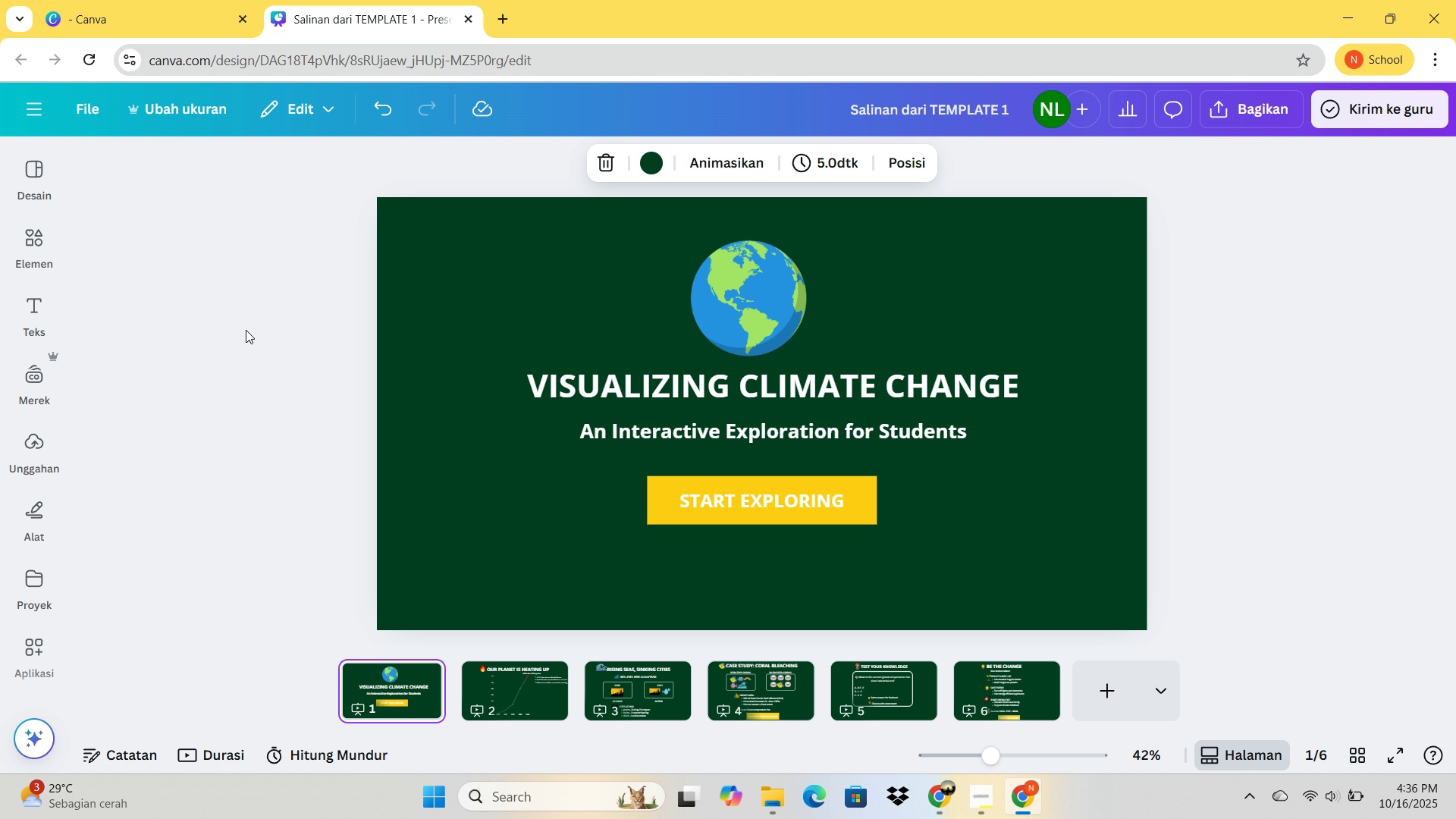 
left_click([696, 519])
 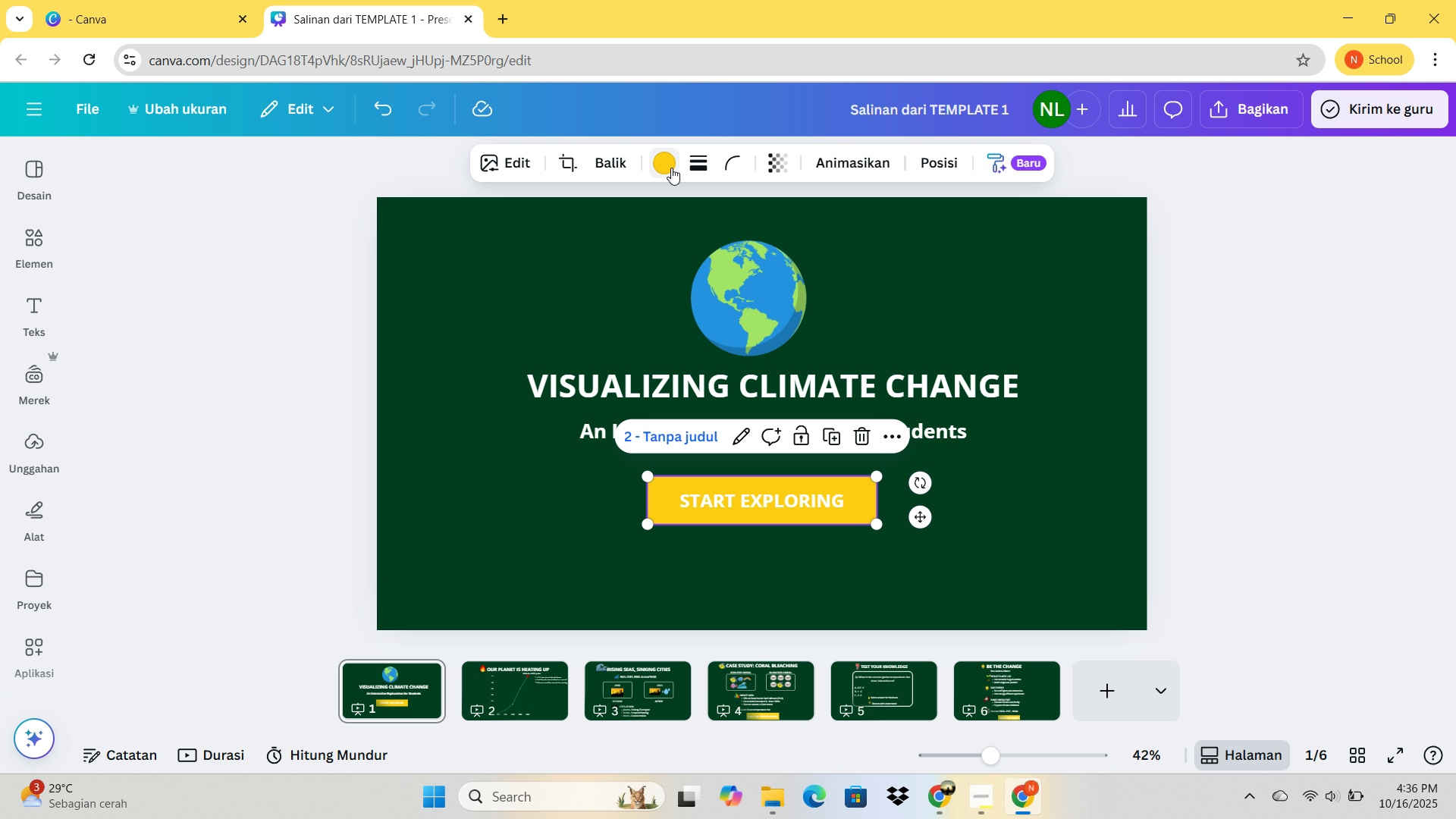 
left_click([671, 168])
 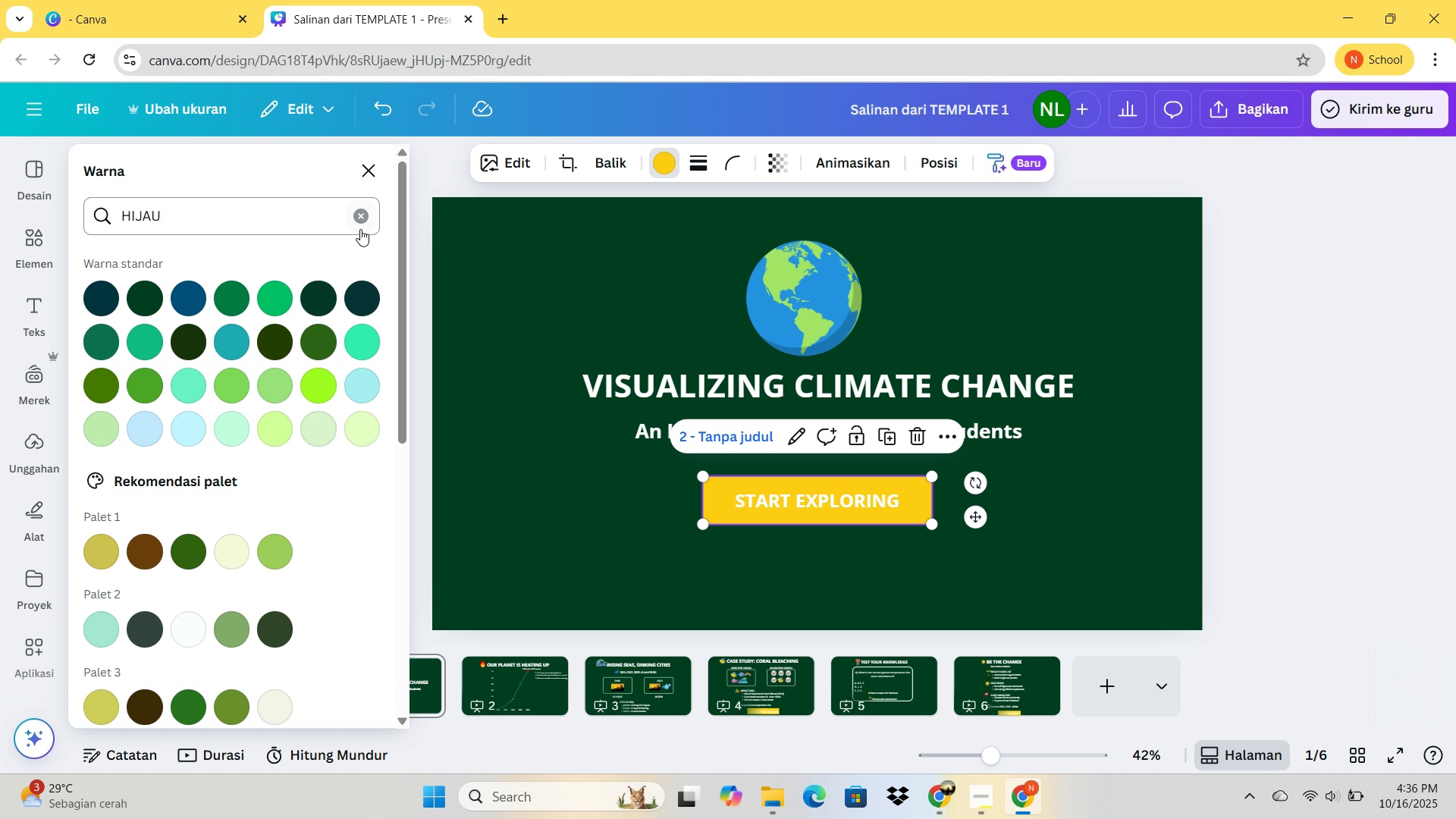 
left_click([363, 218])
 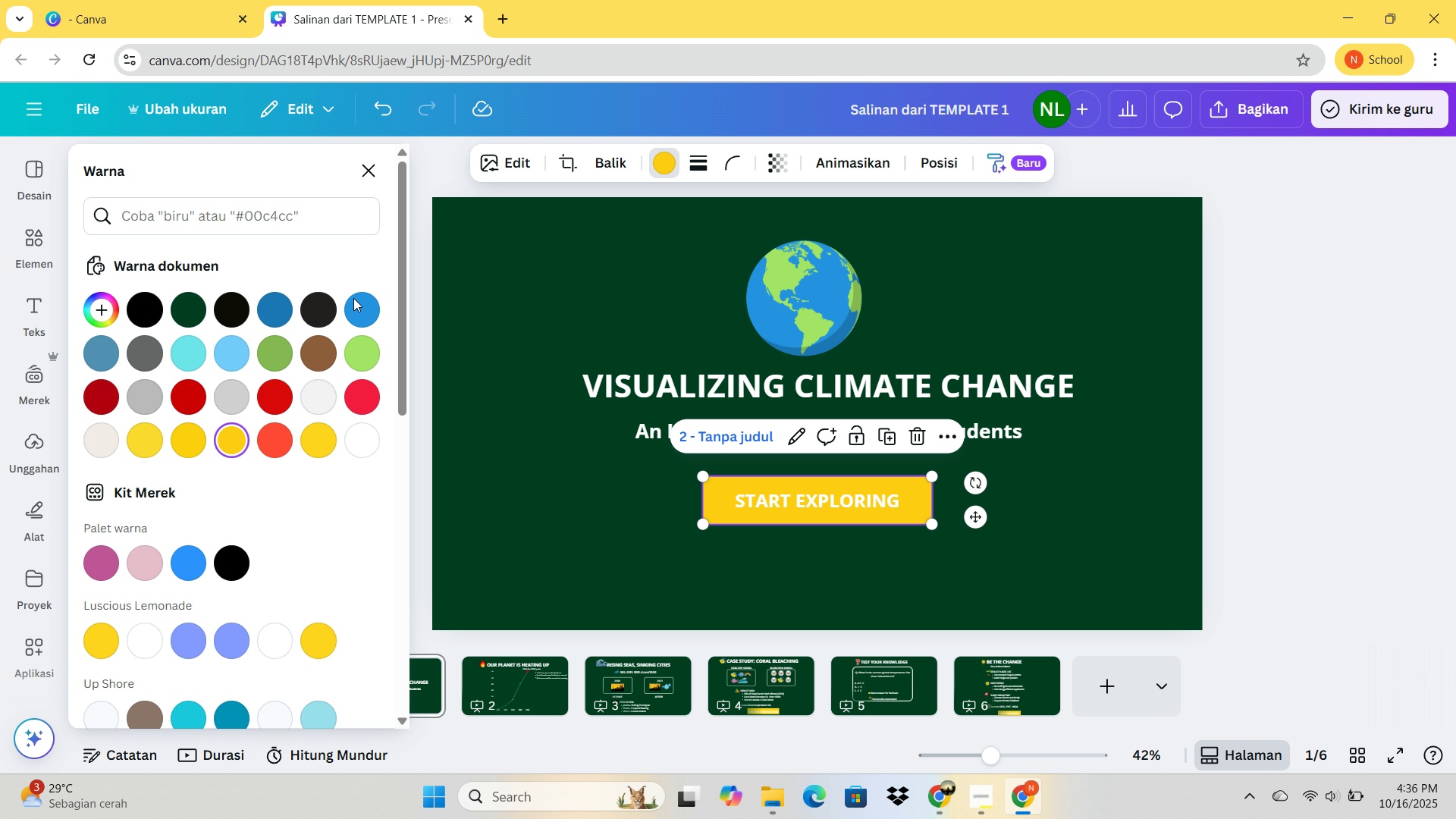 
scroll: coordinate [347, 328], scroll_direction: down, amount: 2.0
 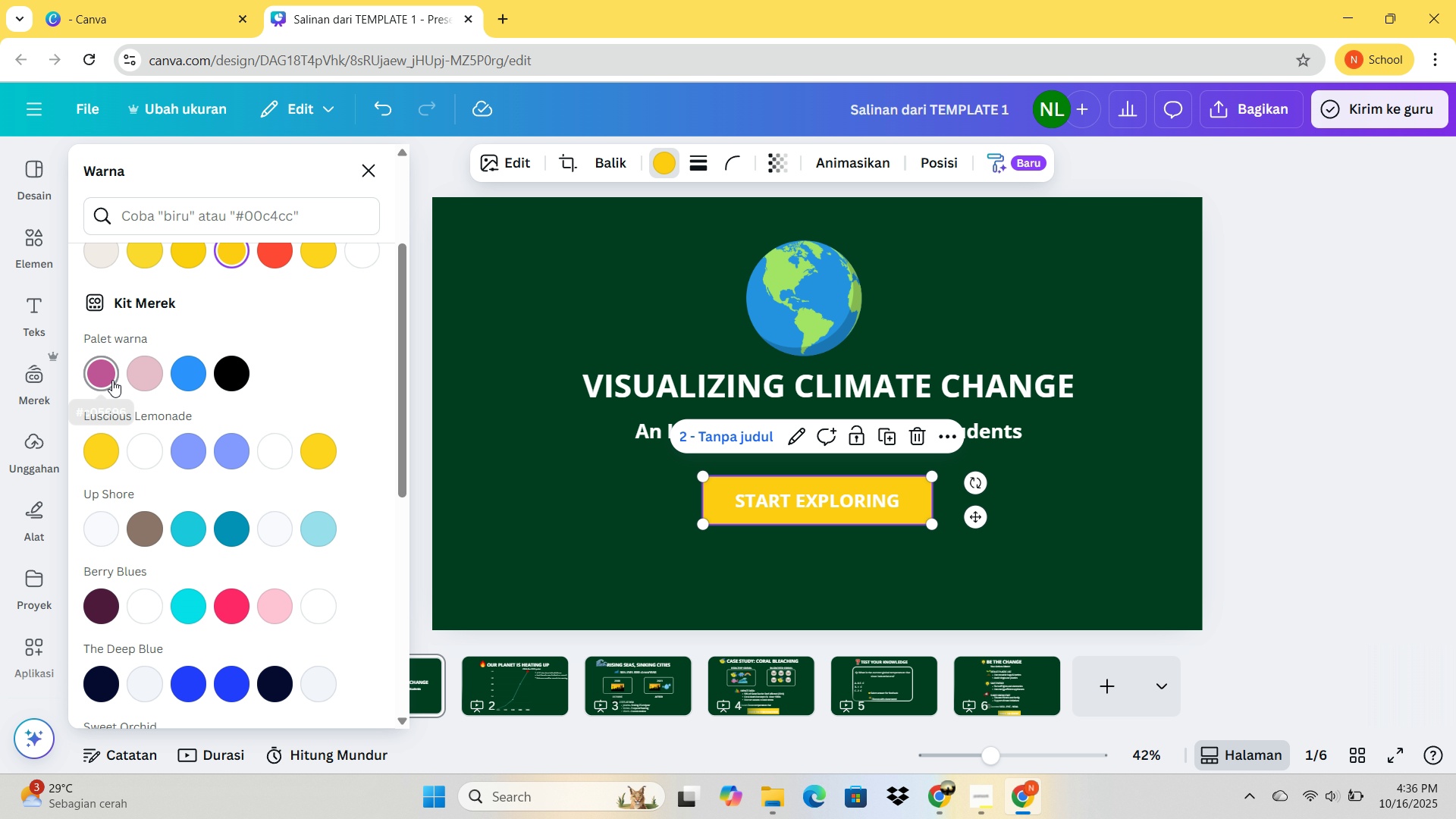 
left_click([112, 380])
 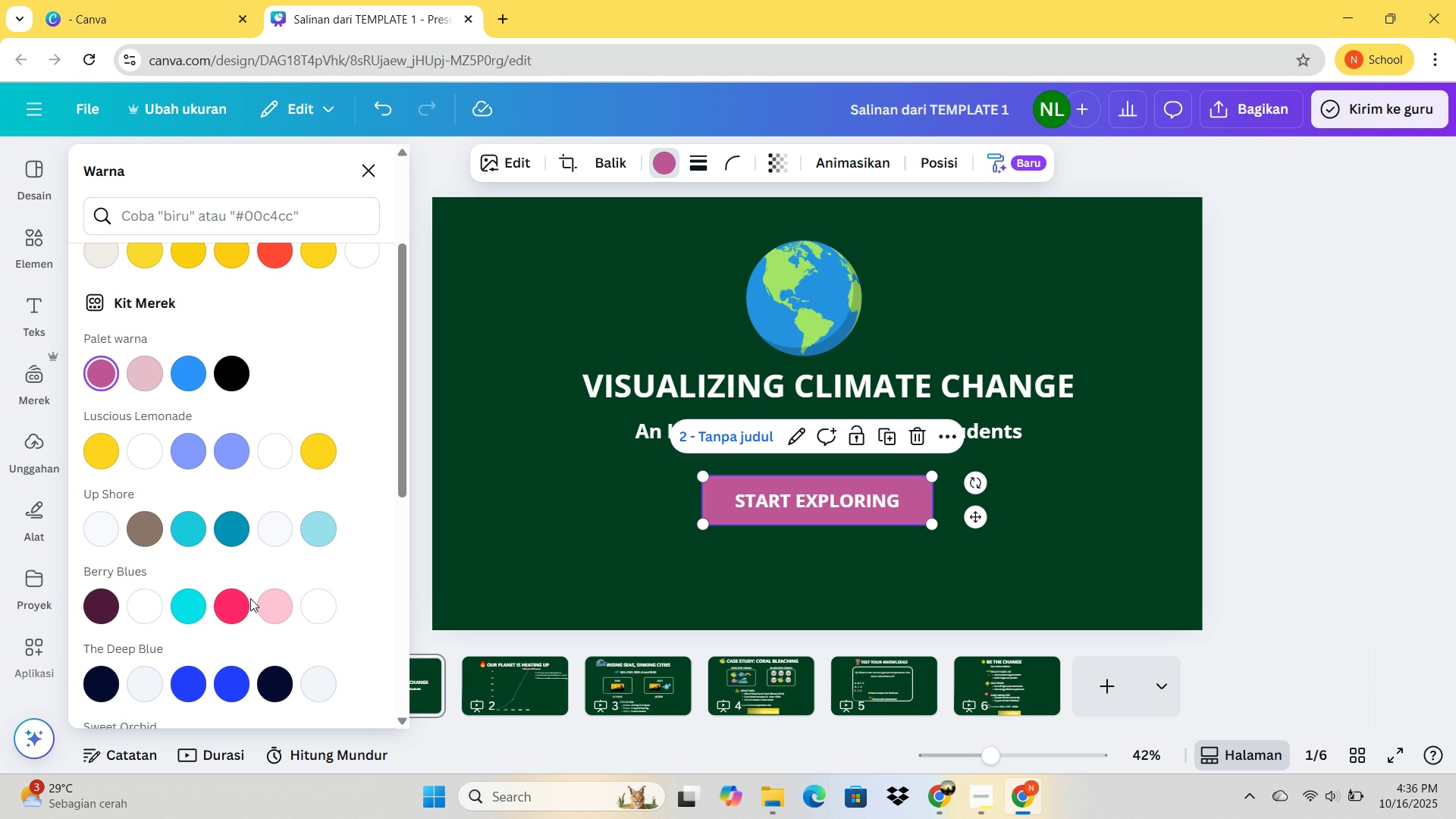 
left_click([244, 601])
 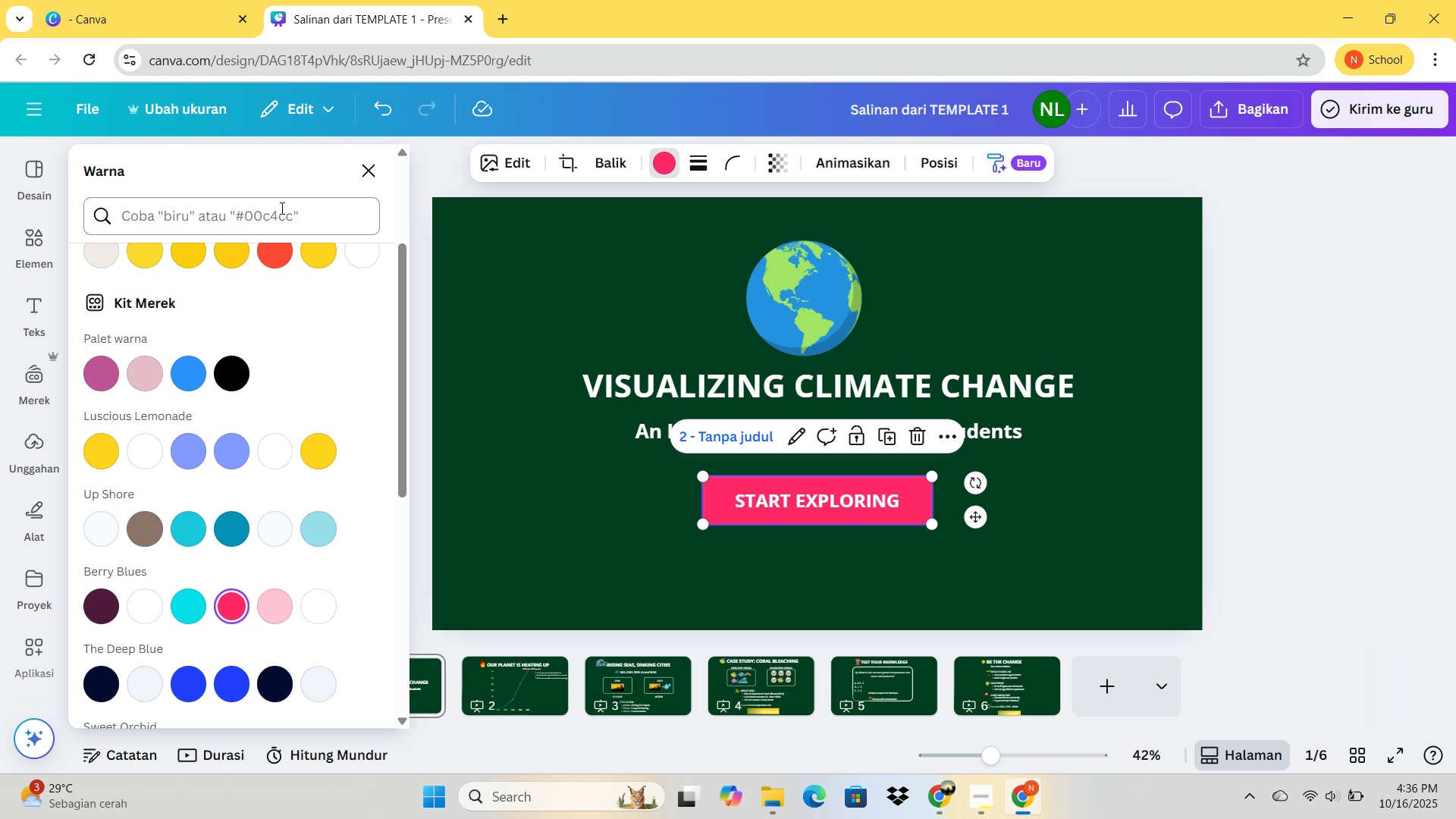 
left_click_drag(start_coordinate=[281, 207], to_coordinate=[268, 204])
 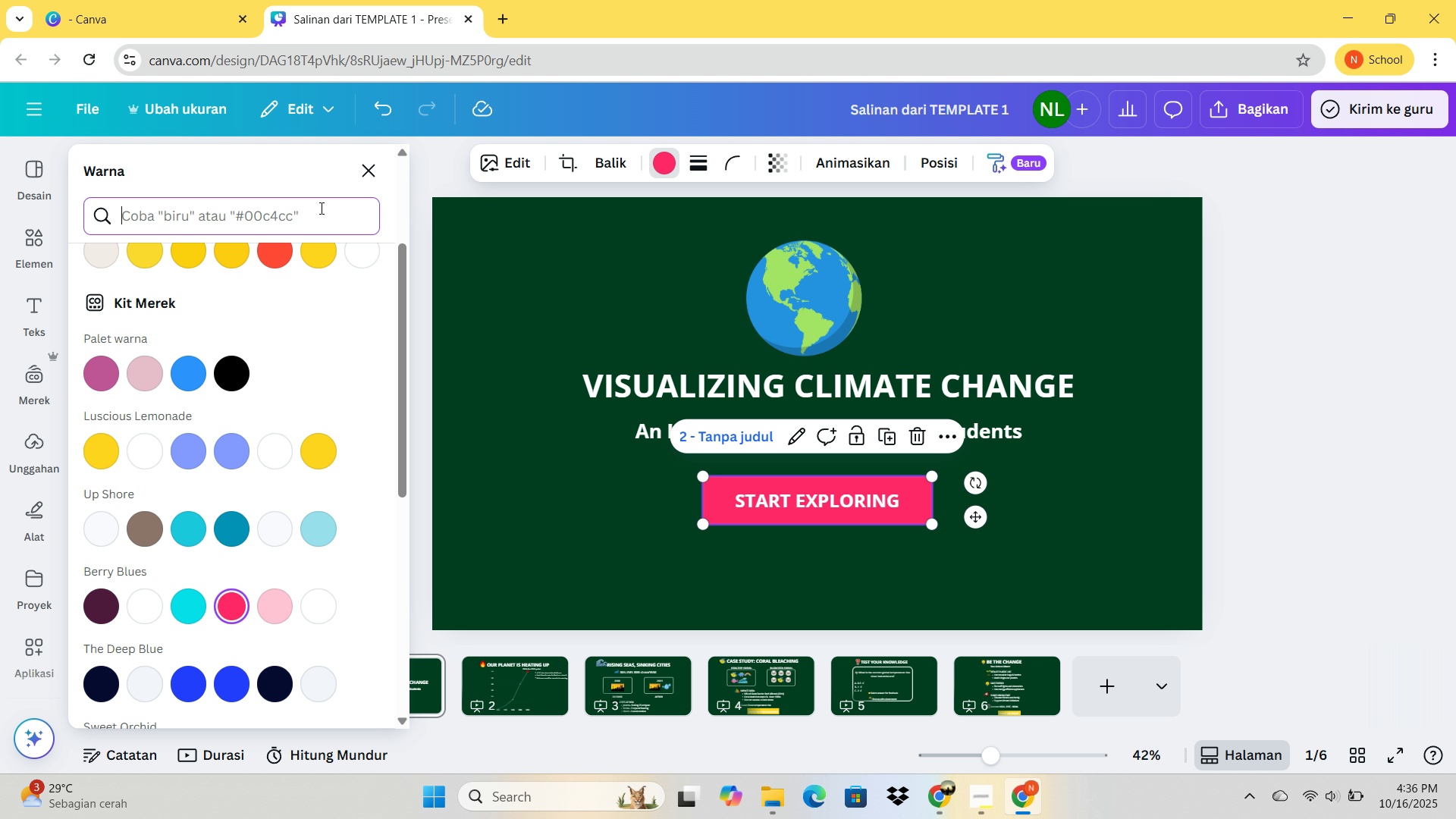 
type(merah muda)
 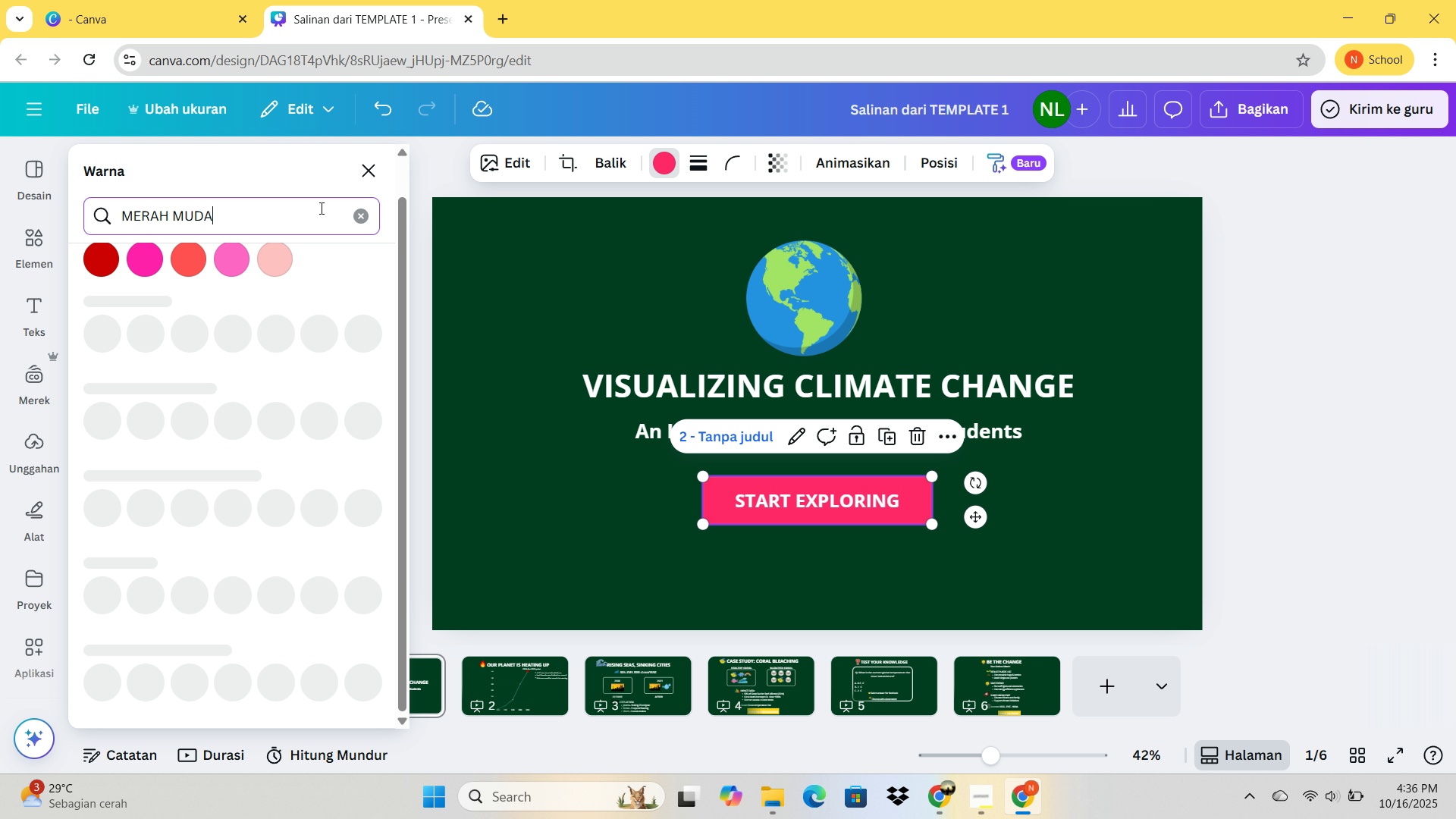 
key(Enter)
 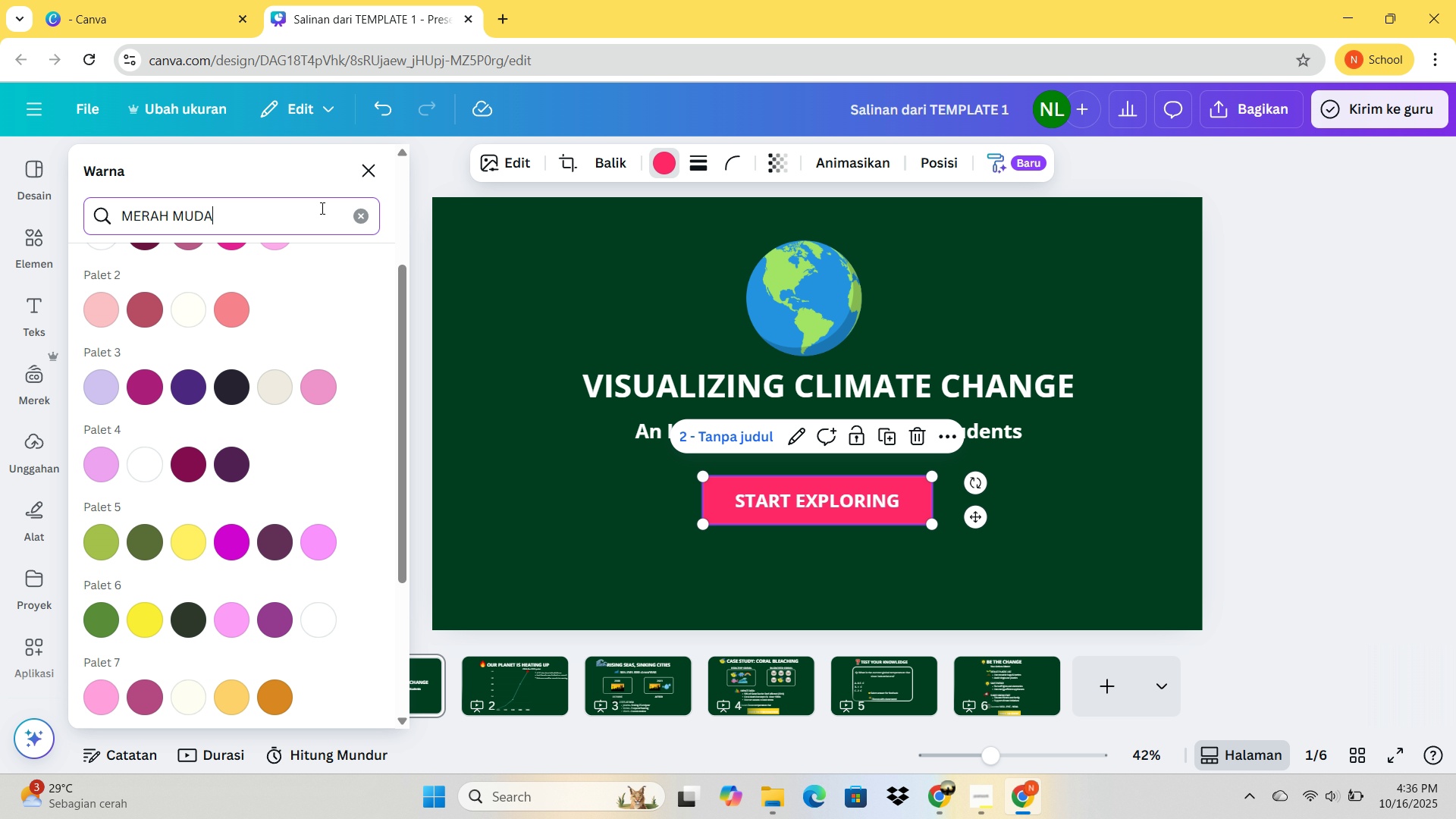 
scroll: coordinate [206, 392], scroll_direction: up, amount: 5.0
 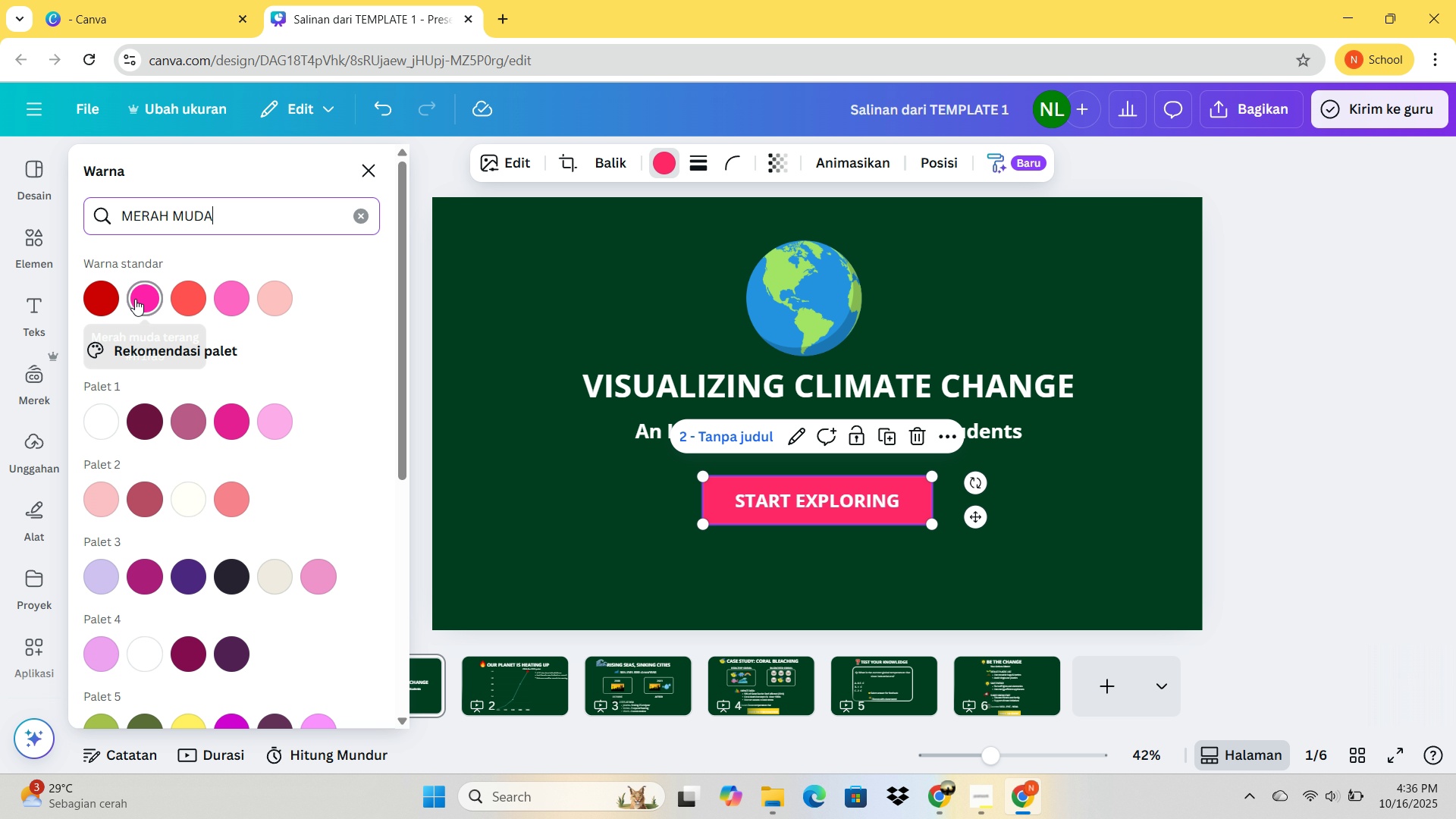 
left_click([135, 299])
 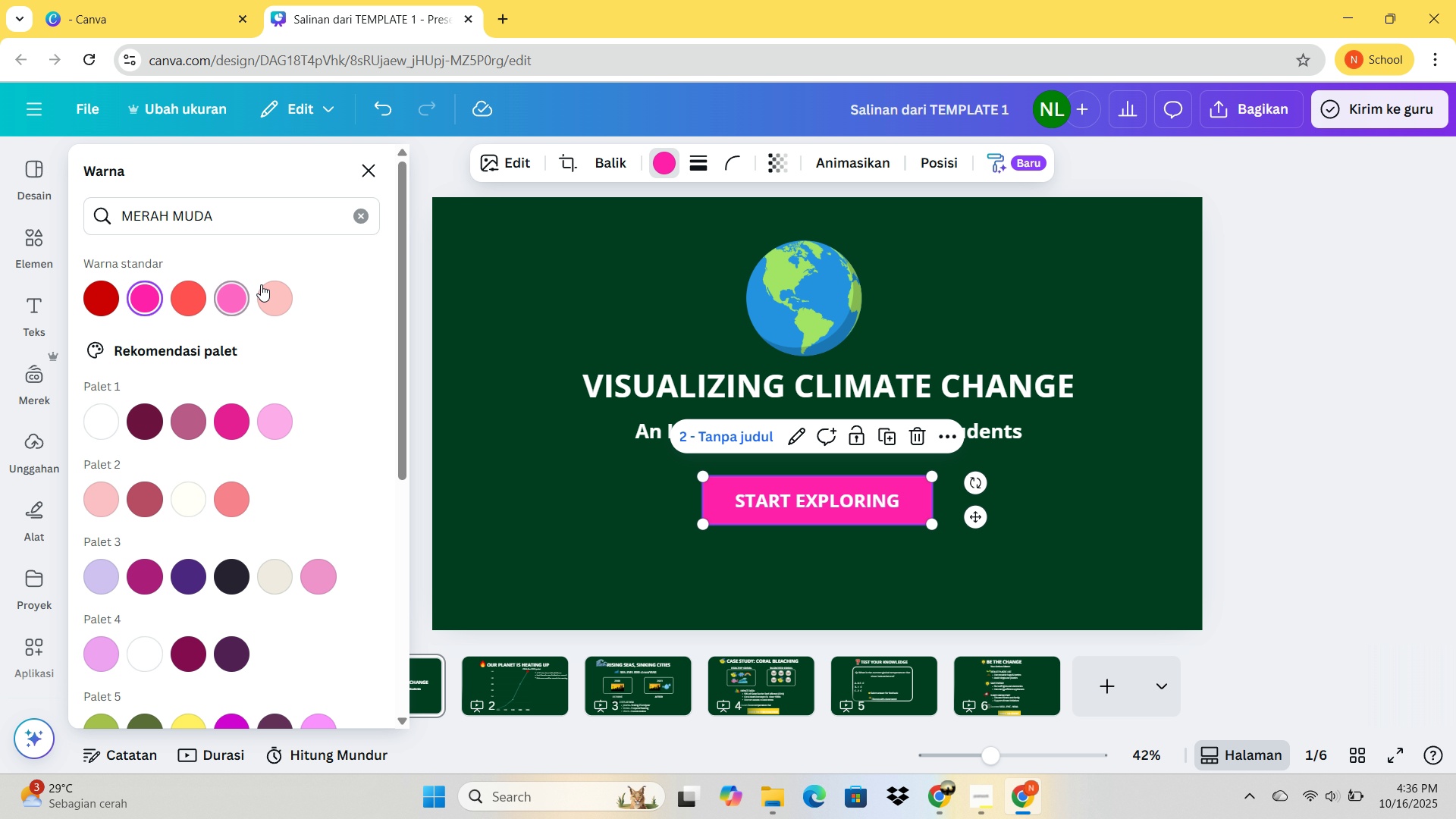 
left_click([103, 304])
 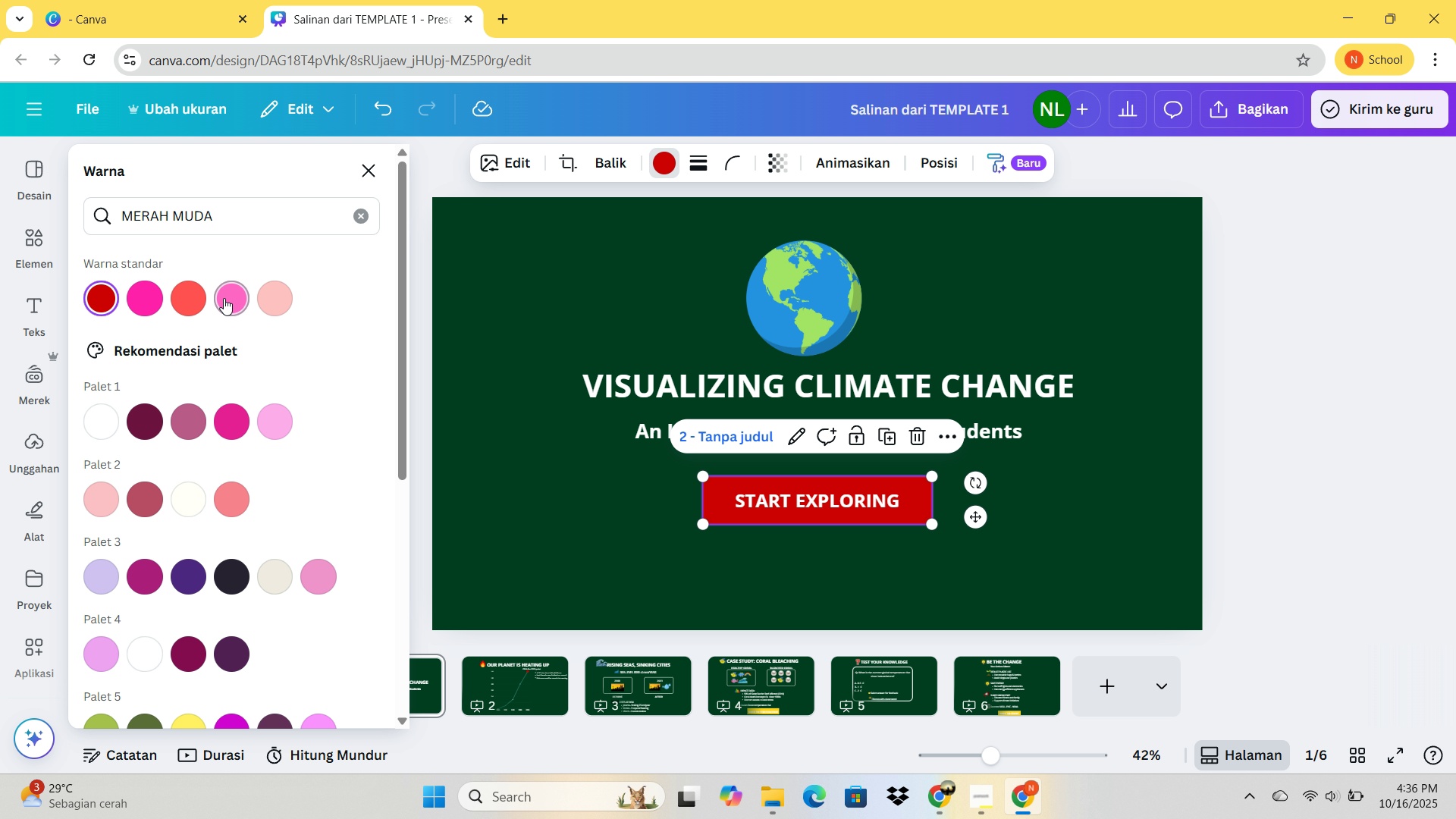 
left_click([224, 298])
 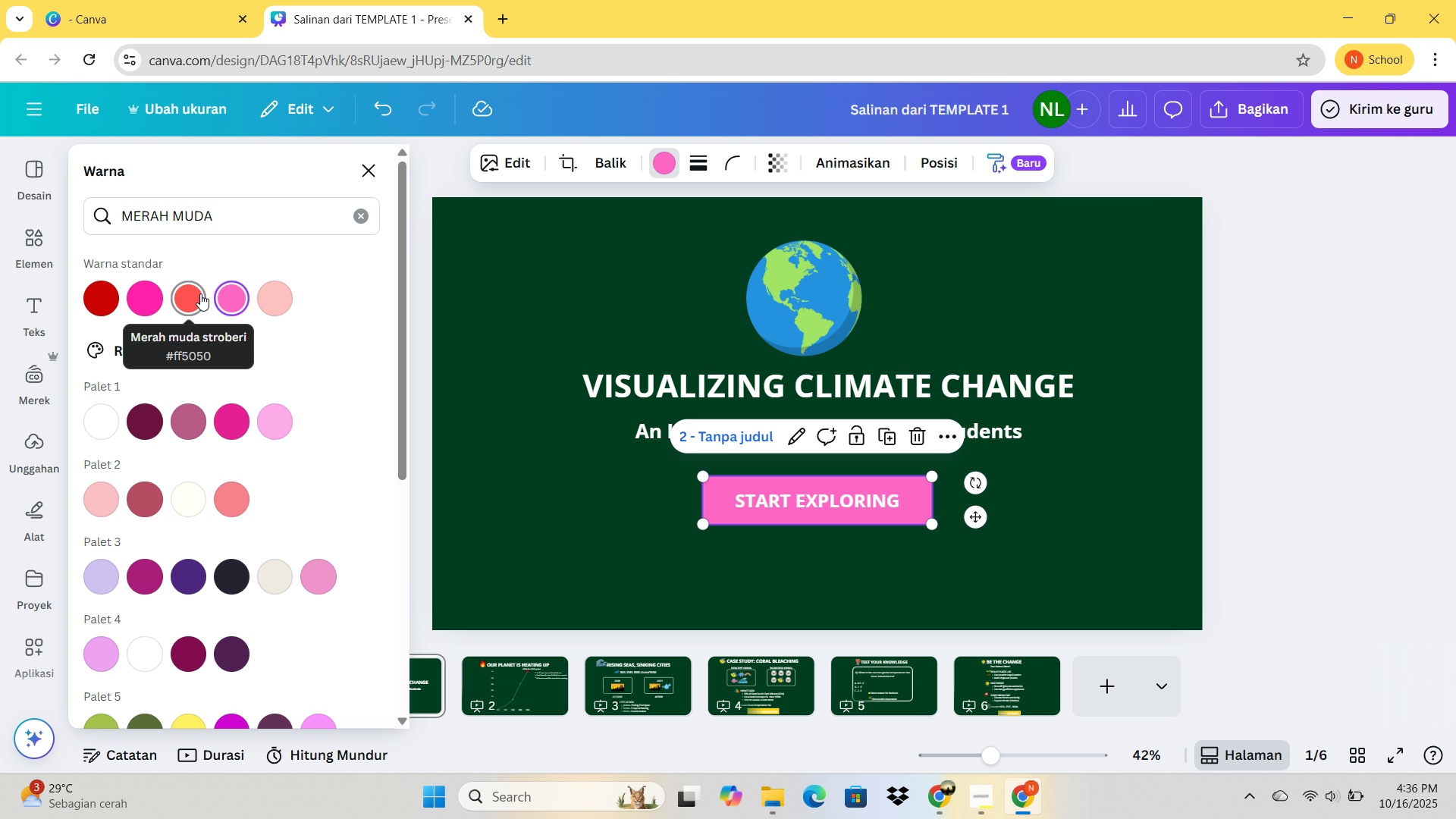 
left_click([200, 293])
 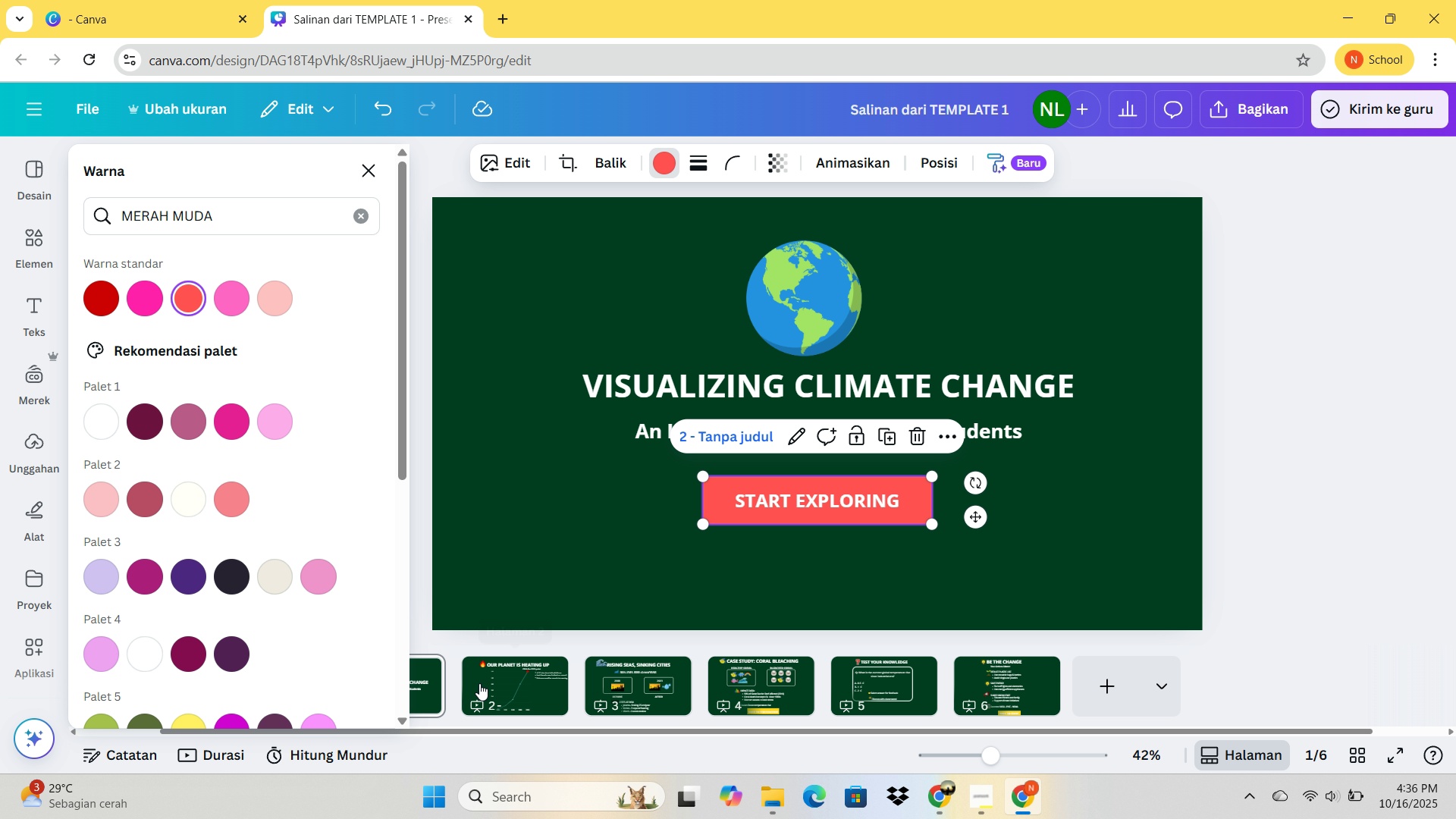 
double_click([491, 684])
 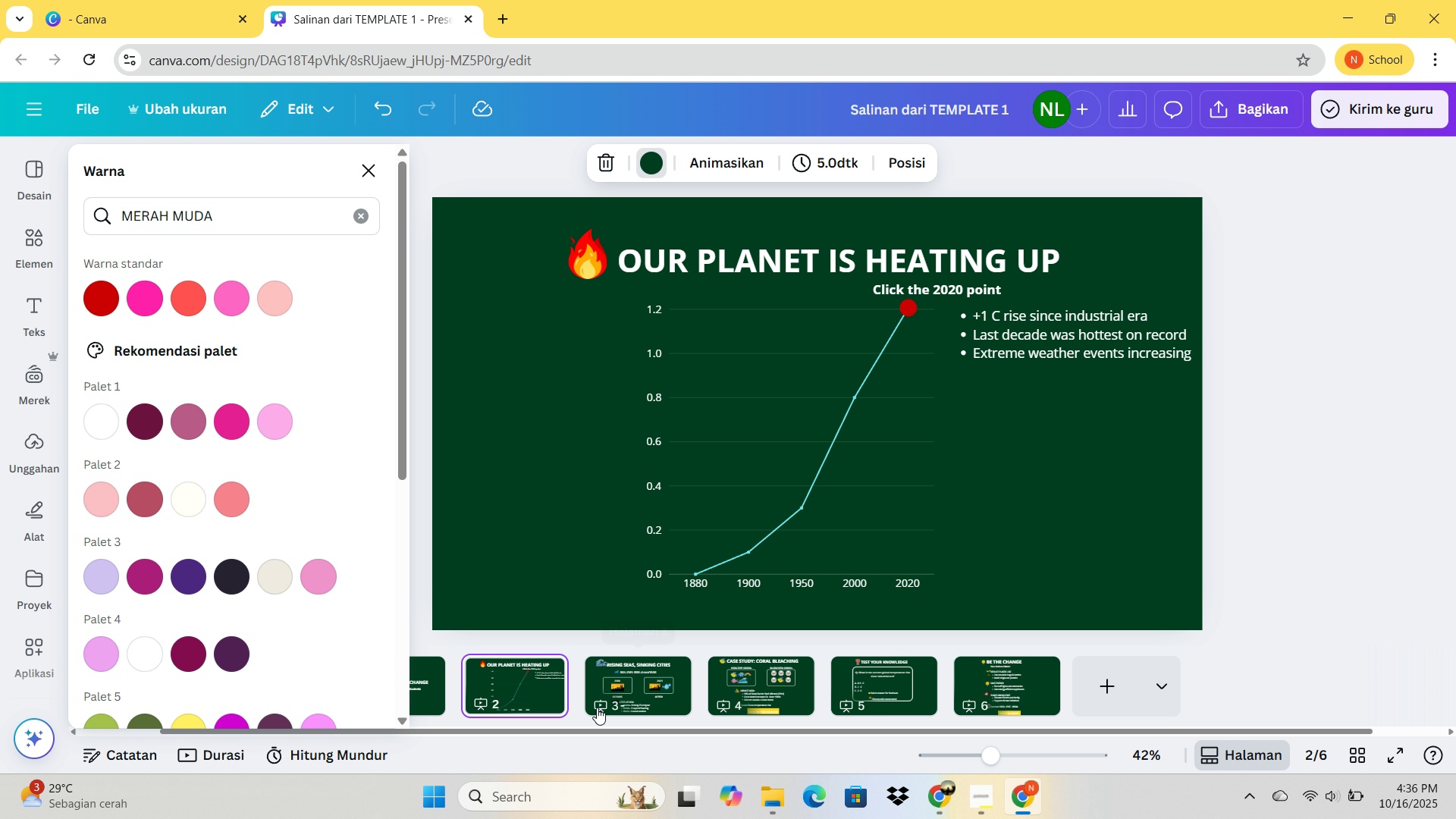 
left_click([604, 706])
 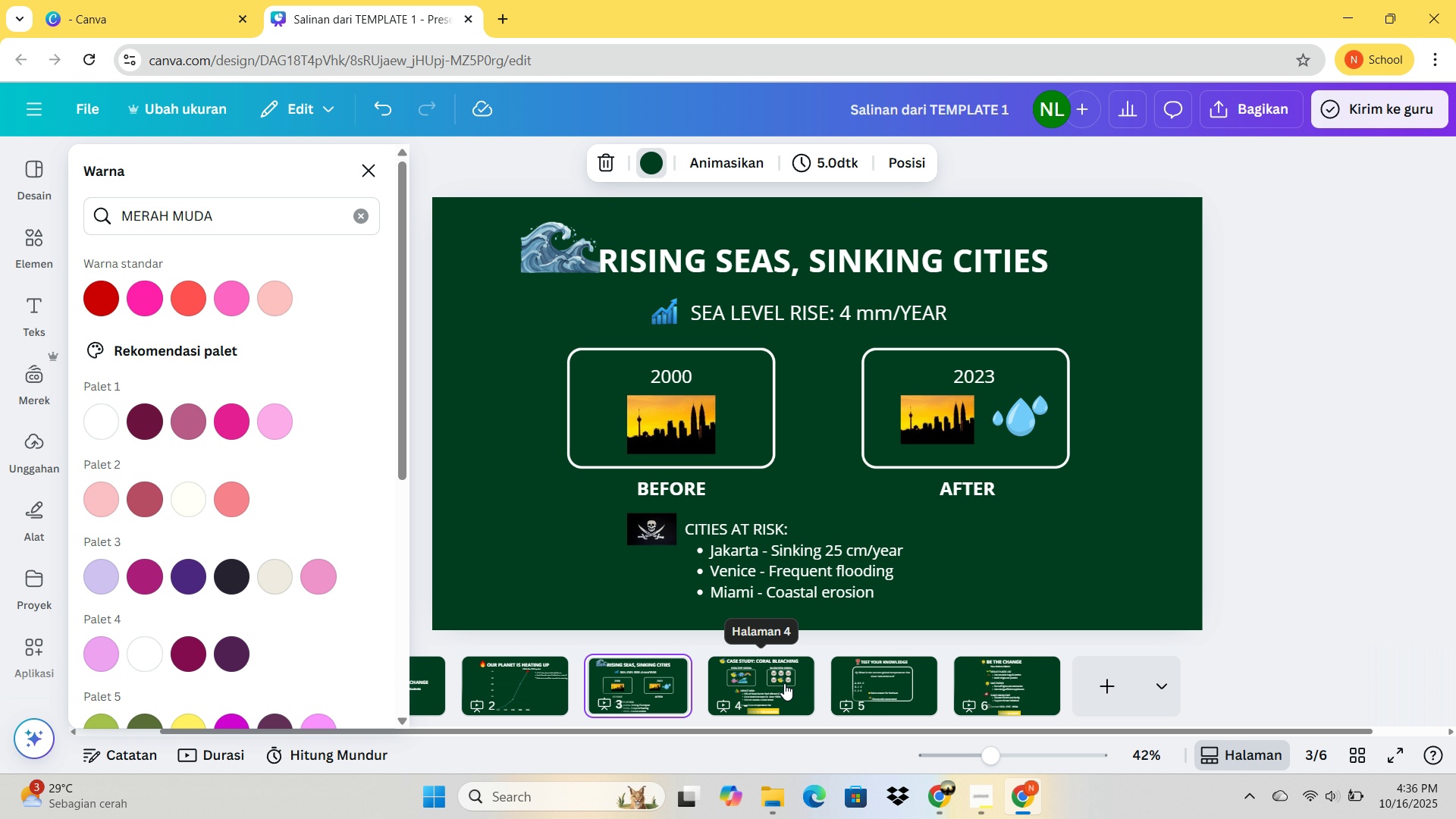 
left_click([784, 685])
 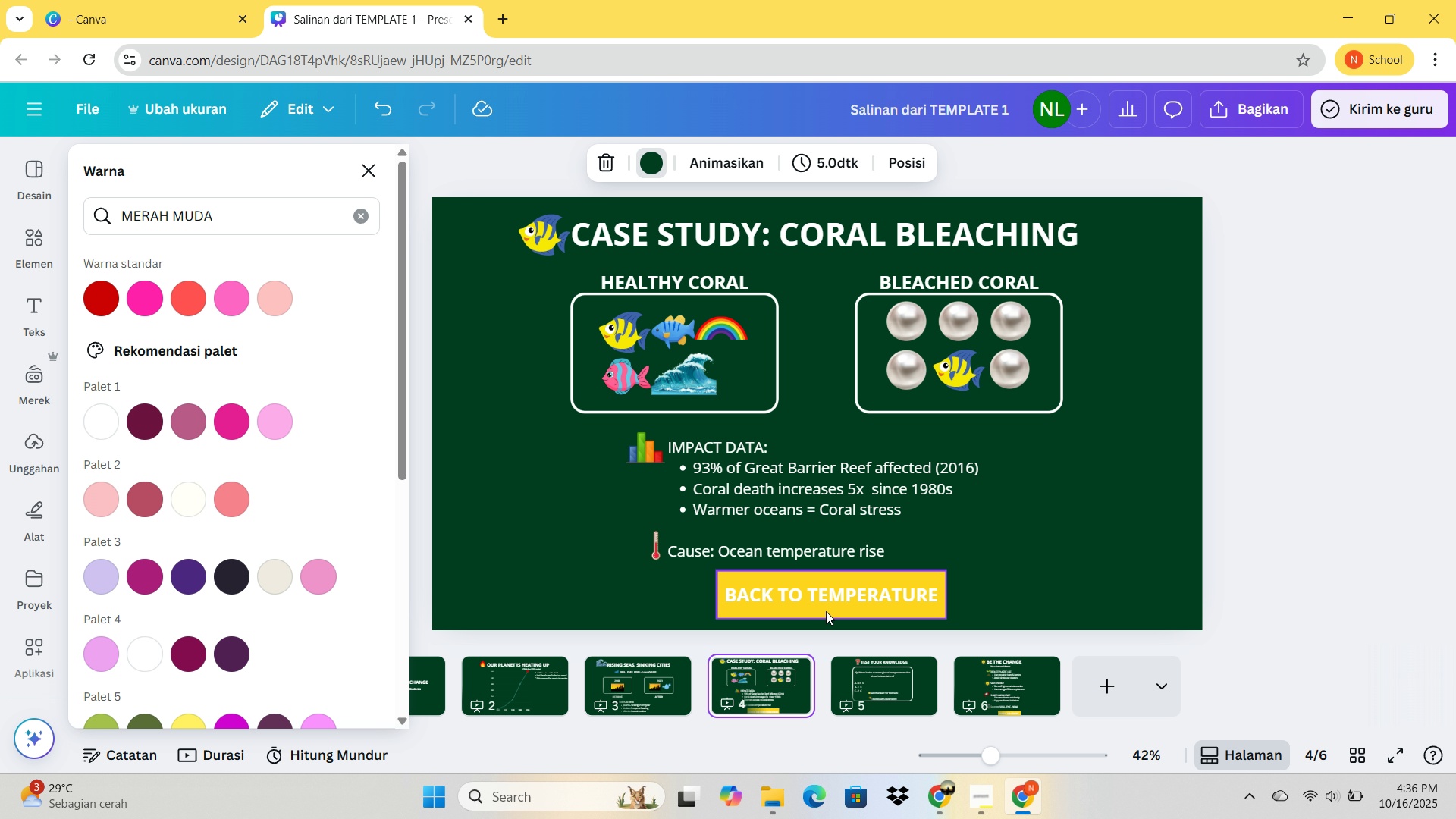 
left_click([826, 611])
 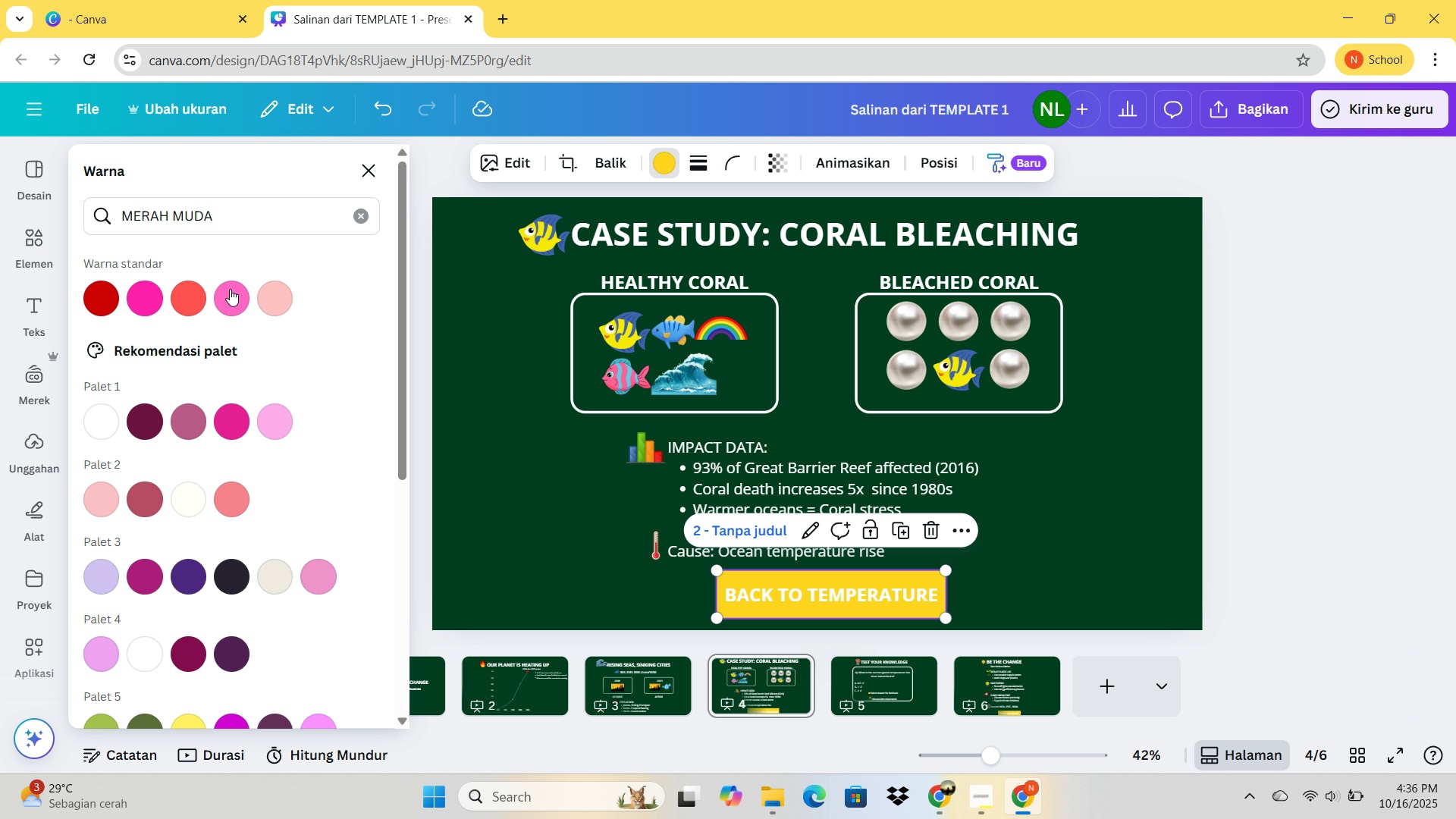 
left_click([230, 289])
 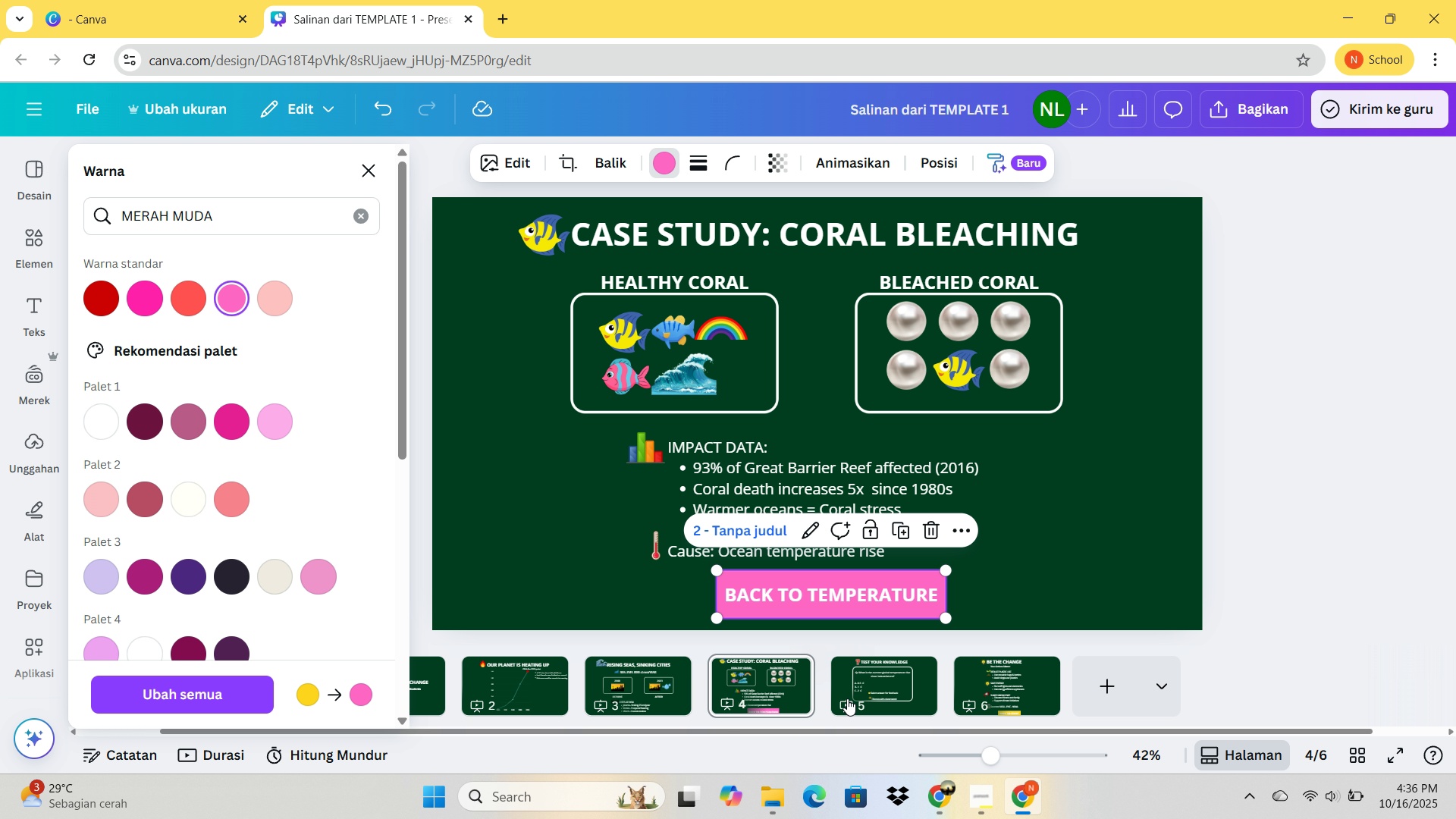 
left_click([849, 693])
 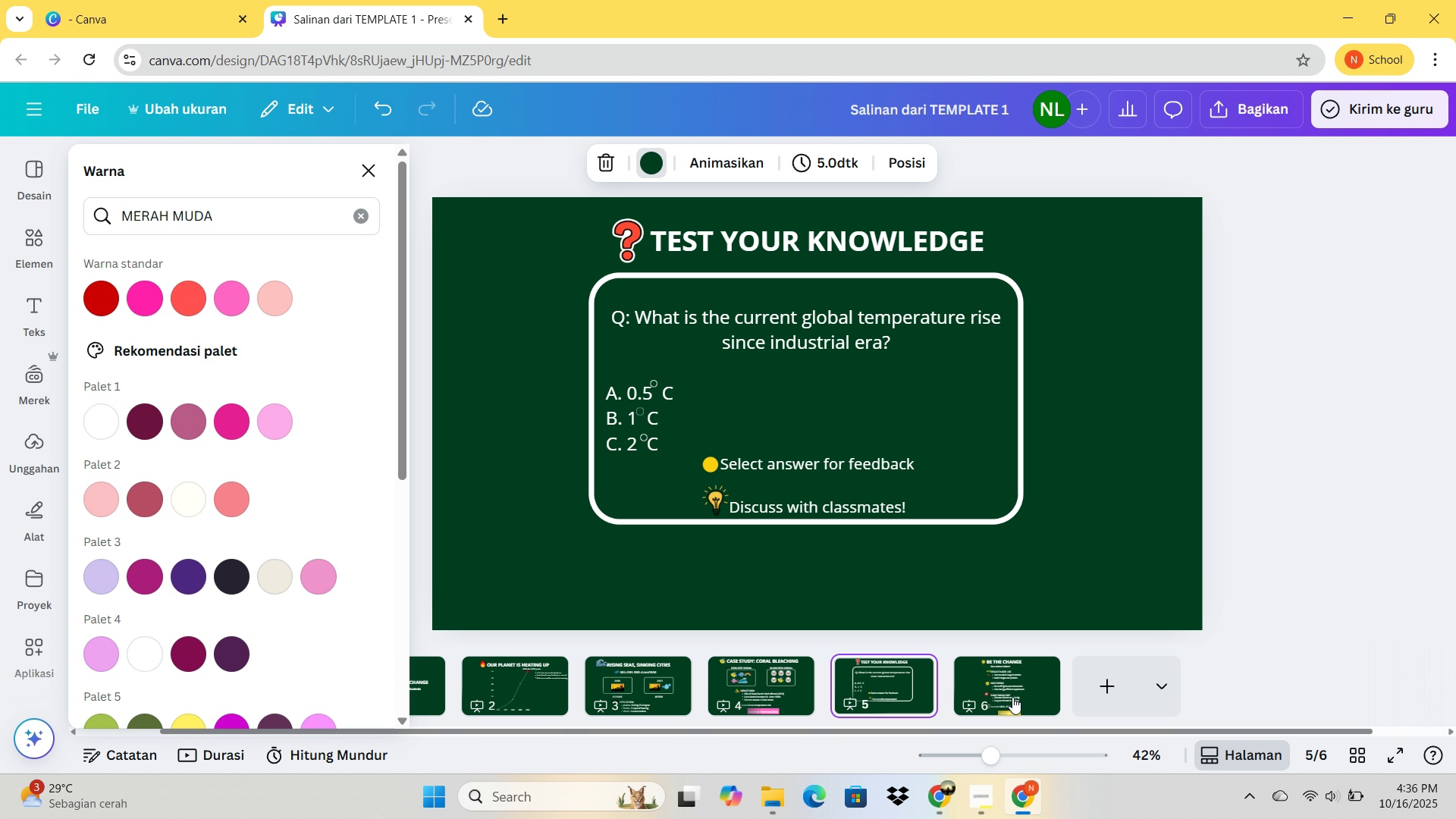 
left_click([1009, 695])
 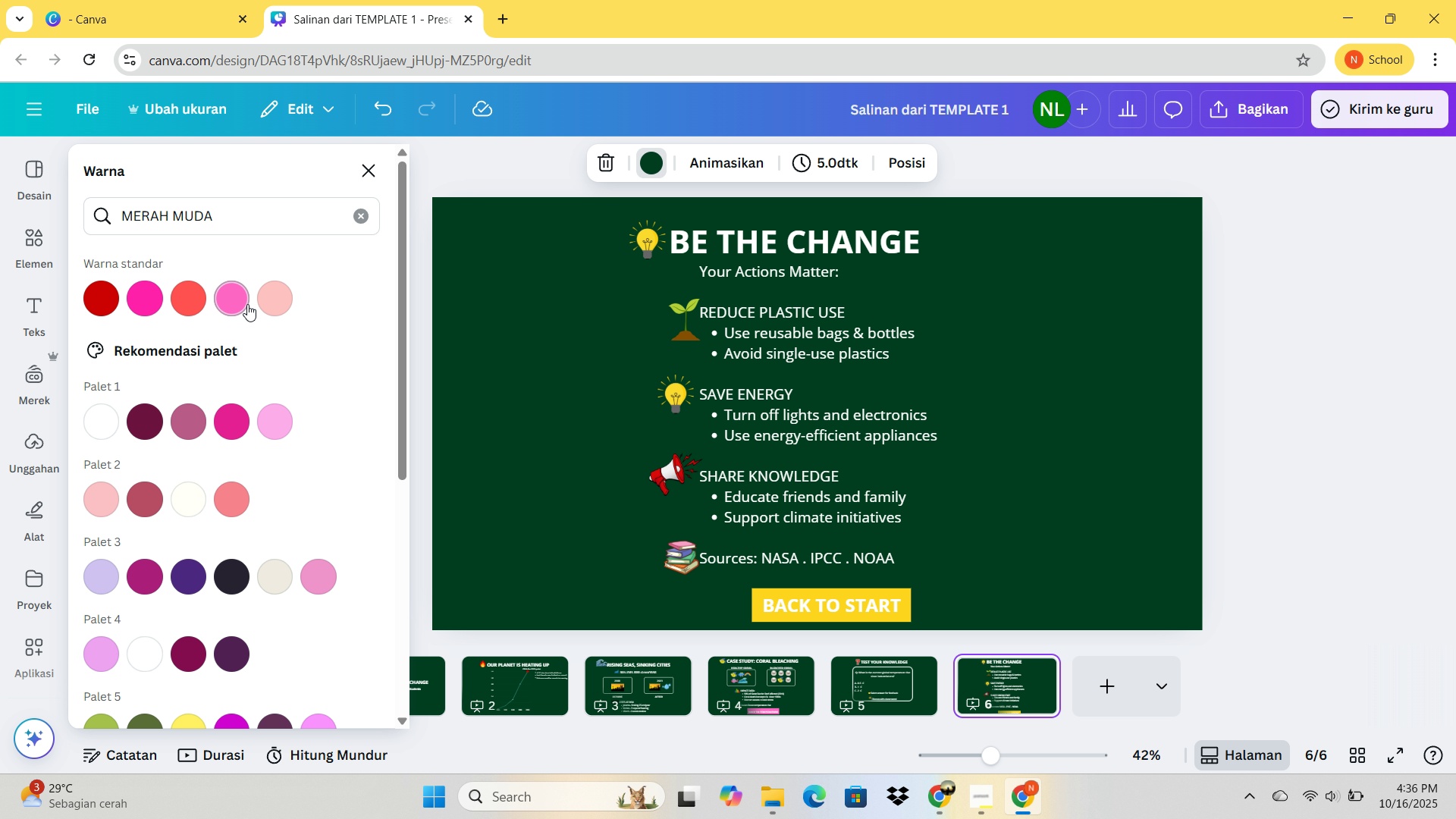 
left_click([242, 301])
 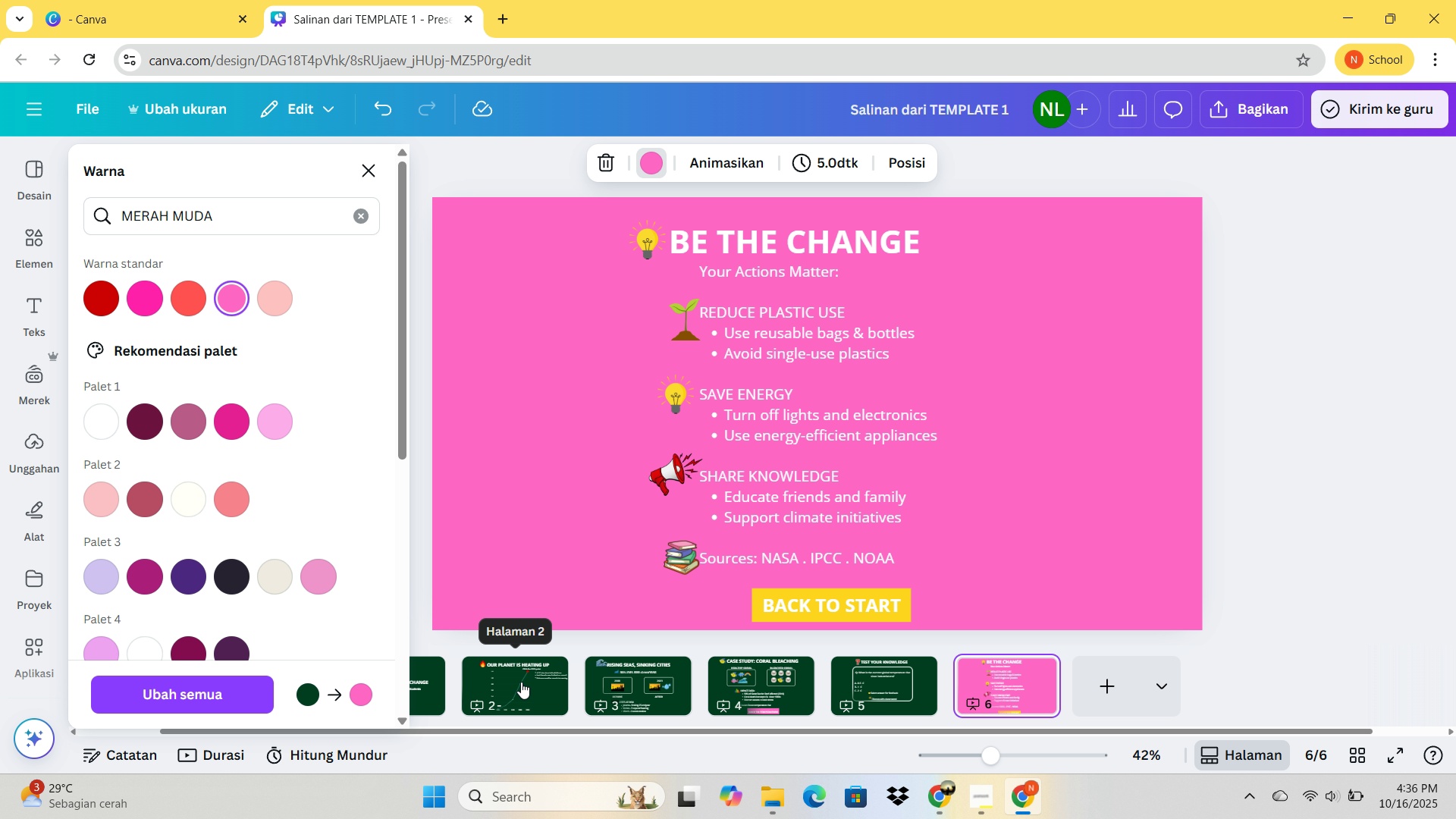 
key(Control+Z)
 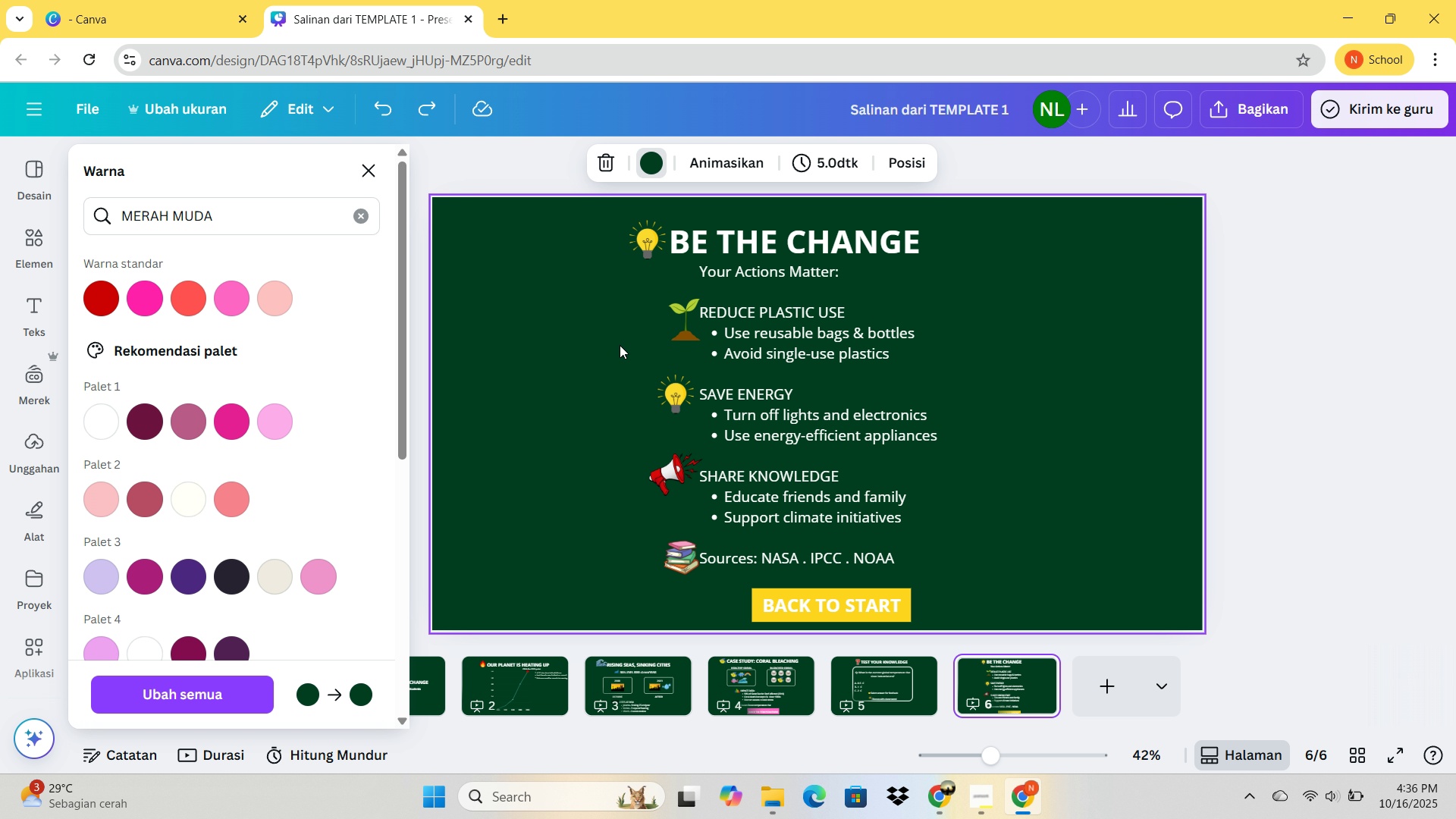 
left_click([638, 504])
 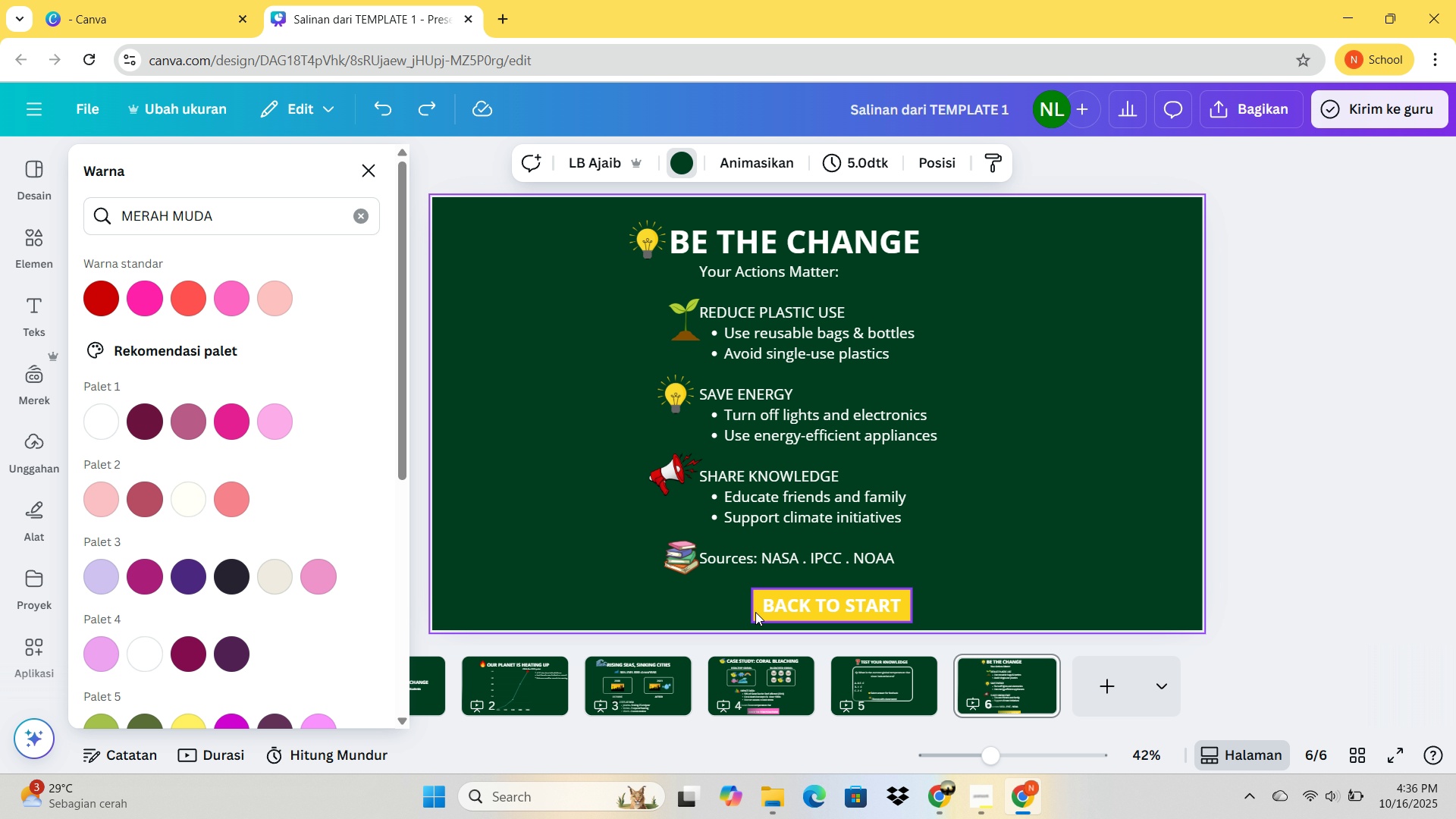 
left_click([755, 612])
 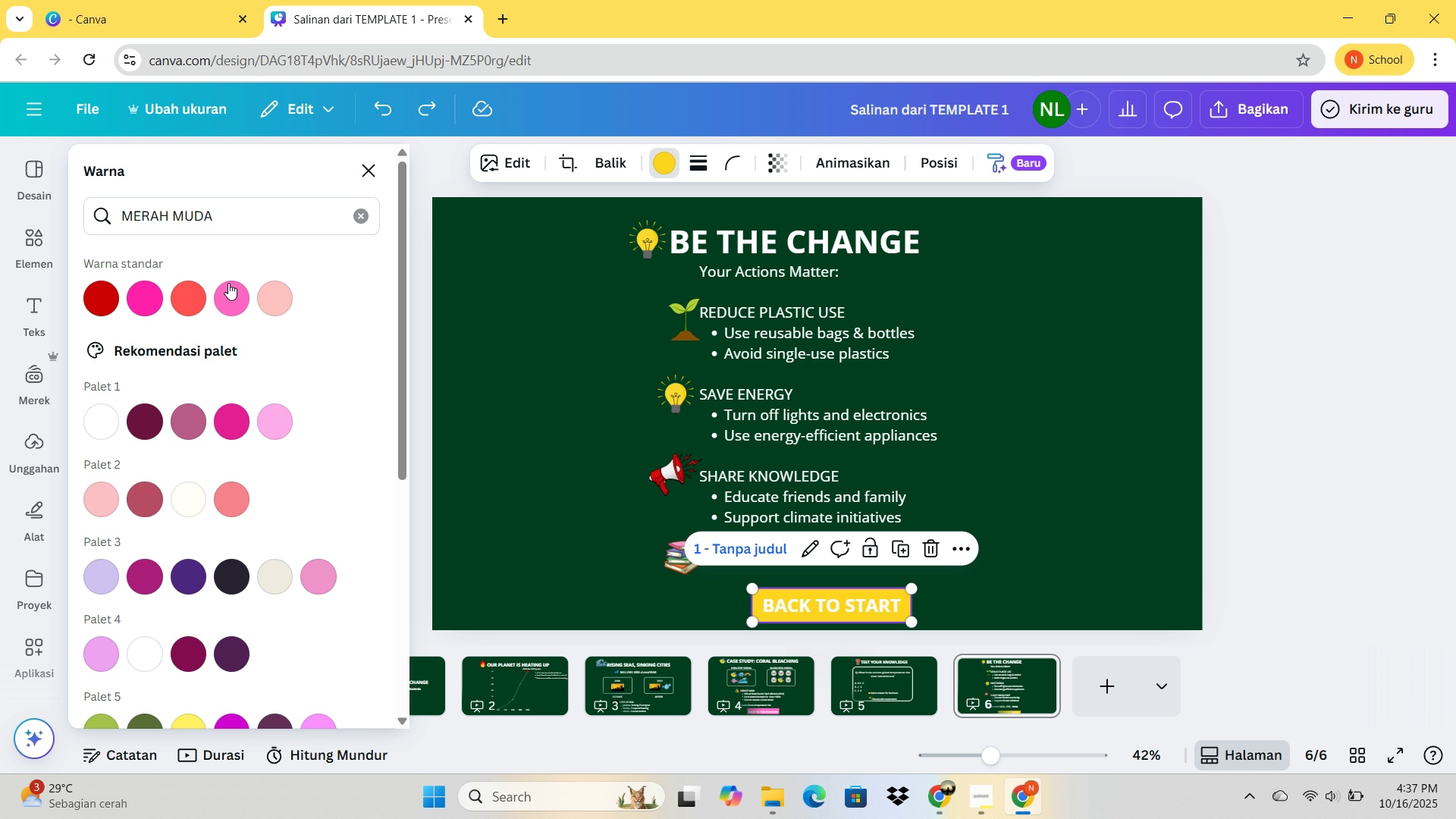 
left_click([229, 284])
 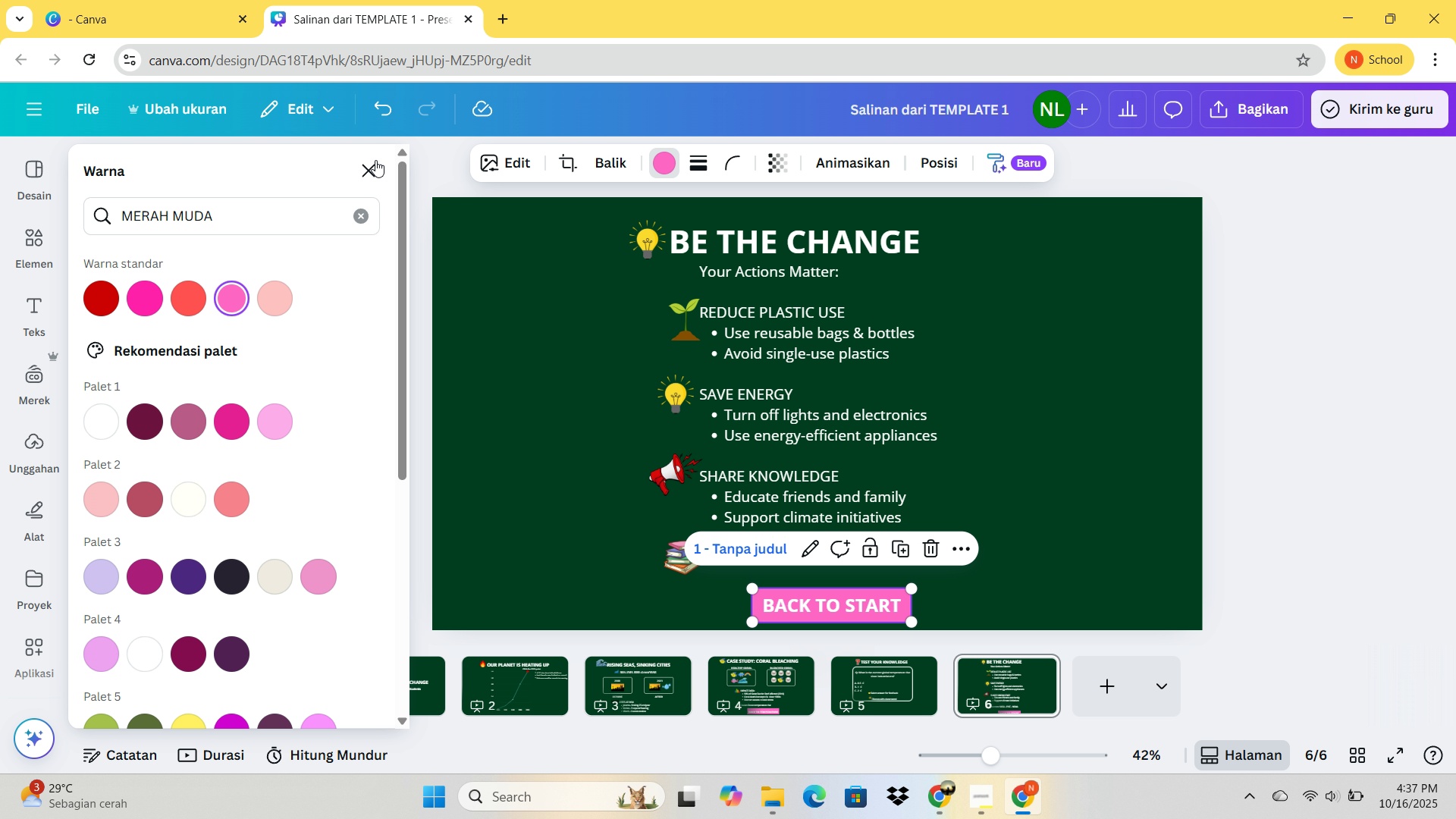 
double_click([373, 166])
 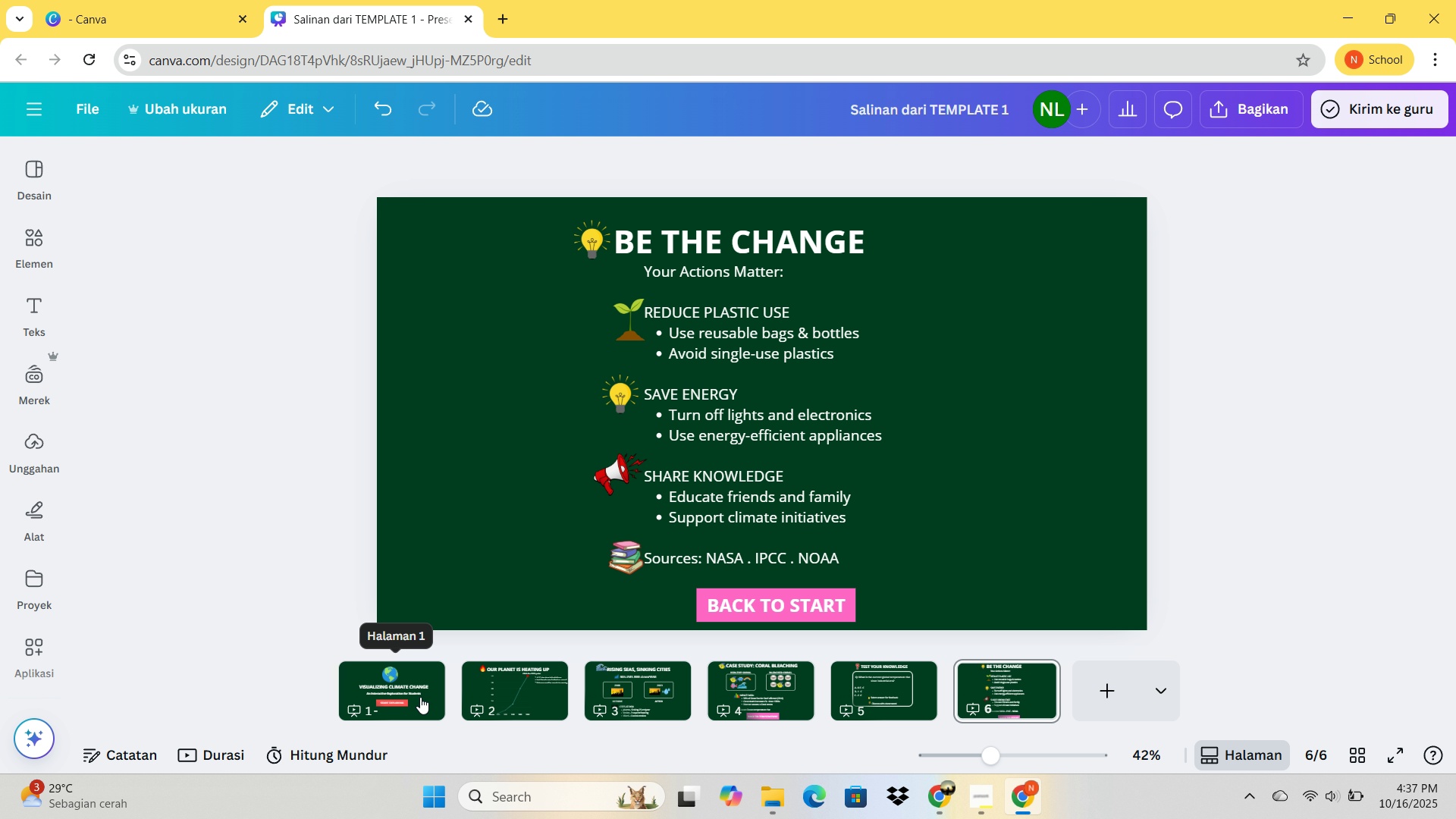 
left_click([420, 697])
 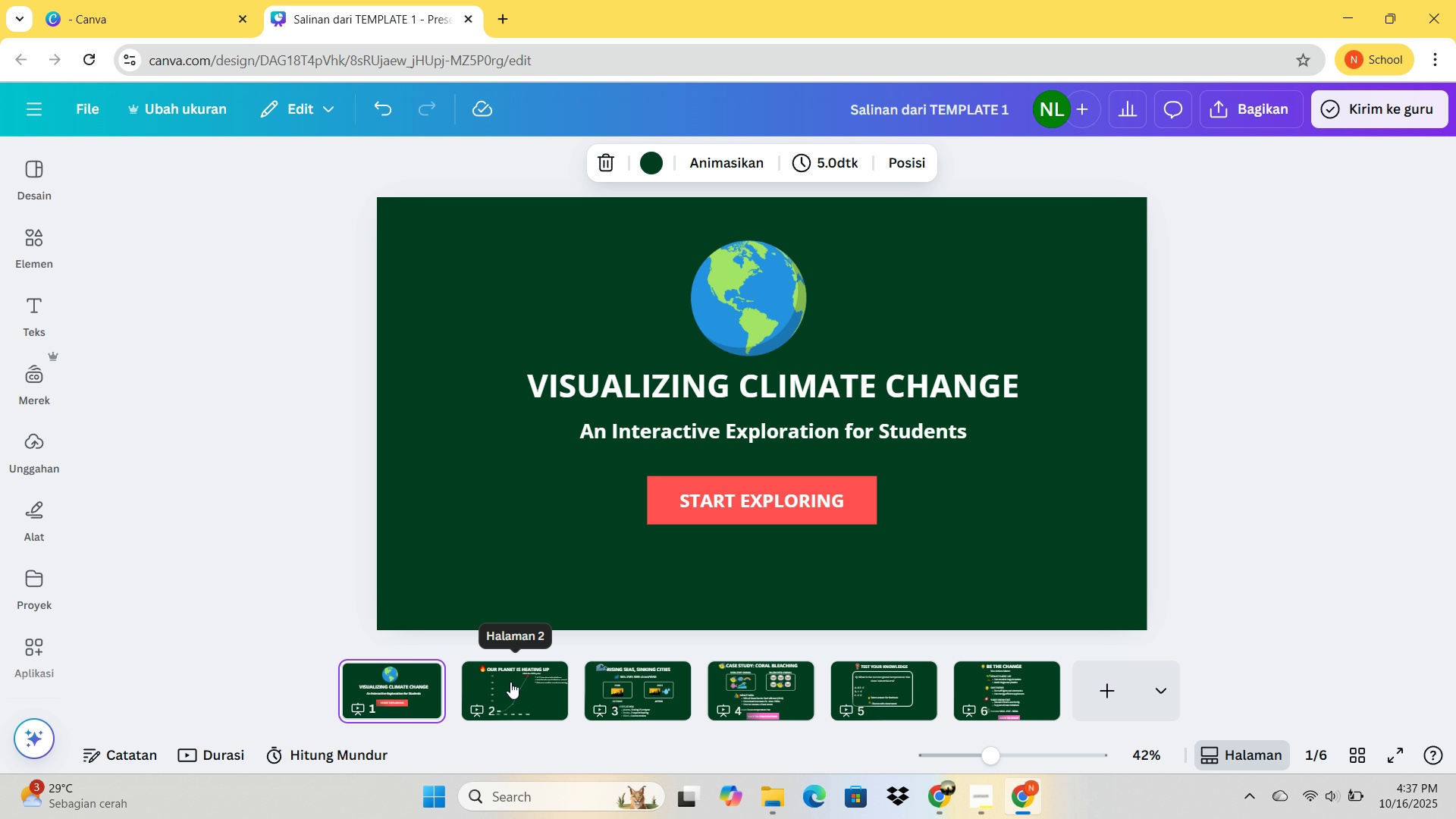 
left_click([510, 682])
 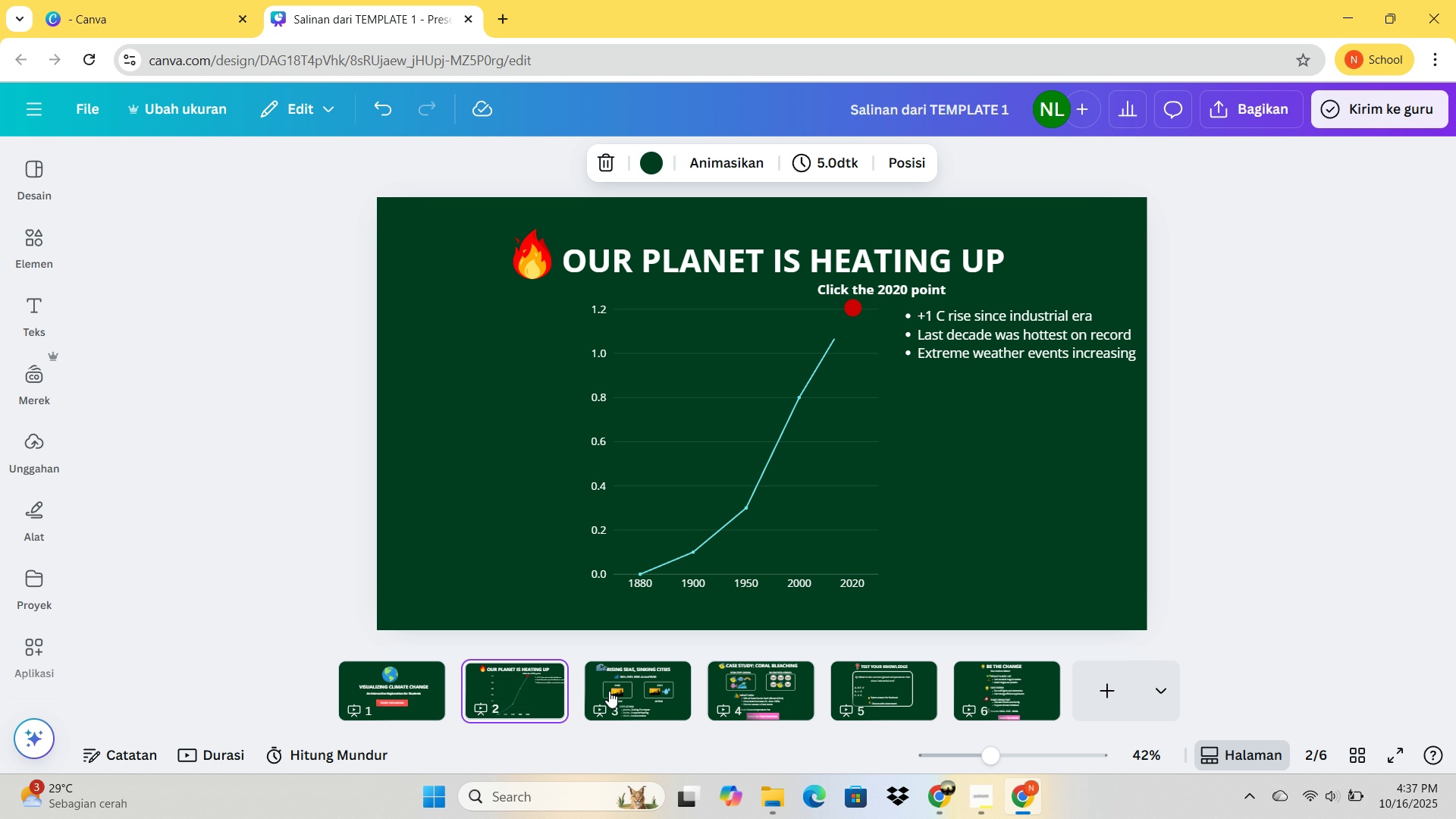 
left_click([609, 691])
 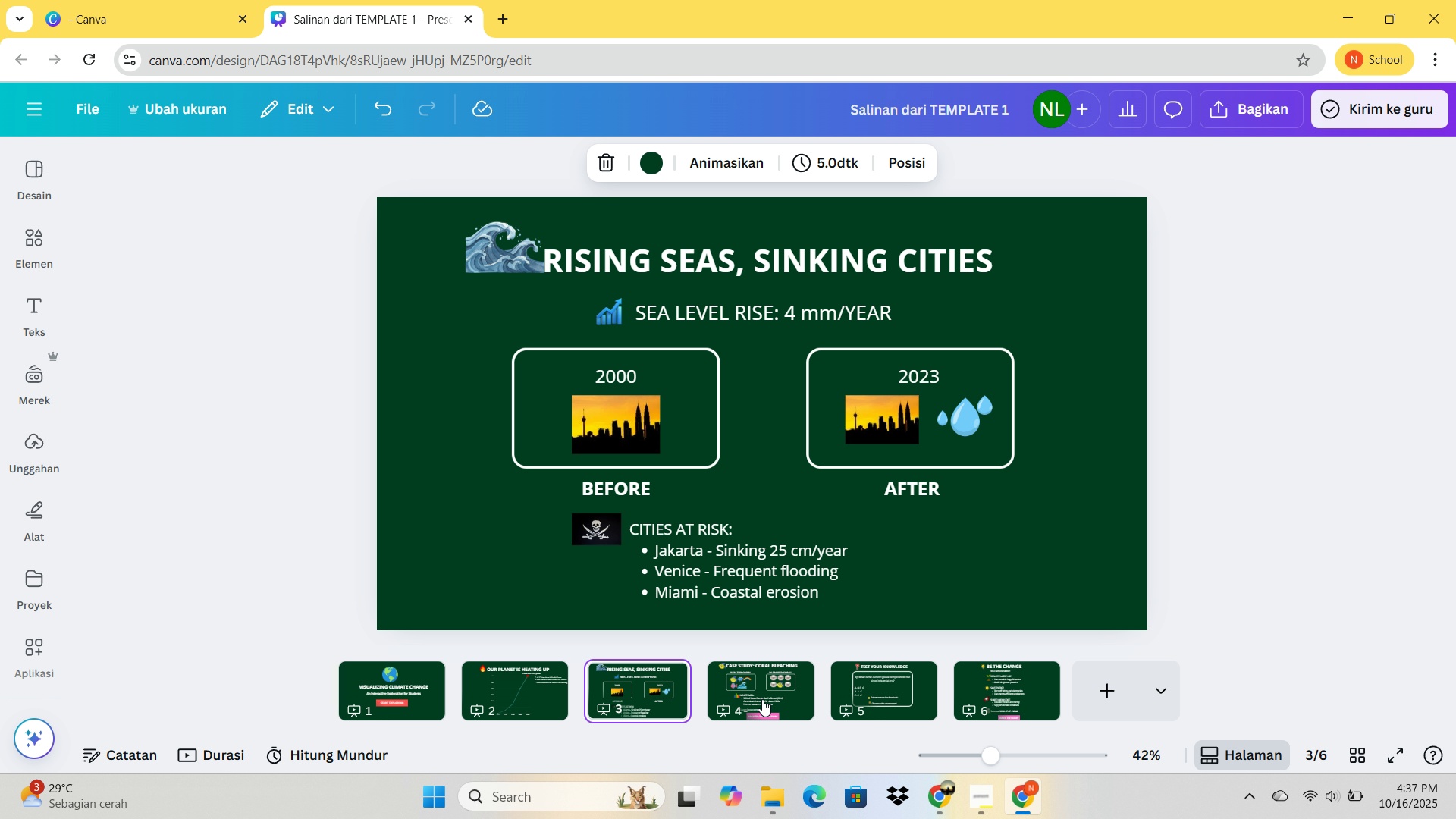 
double_click([762, 699])
 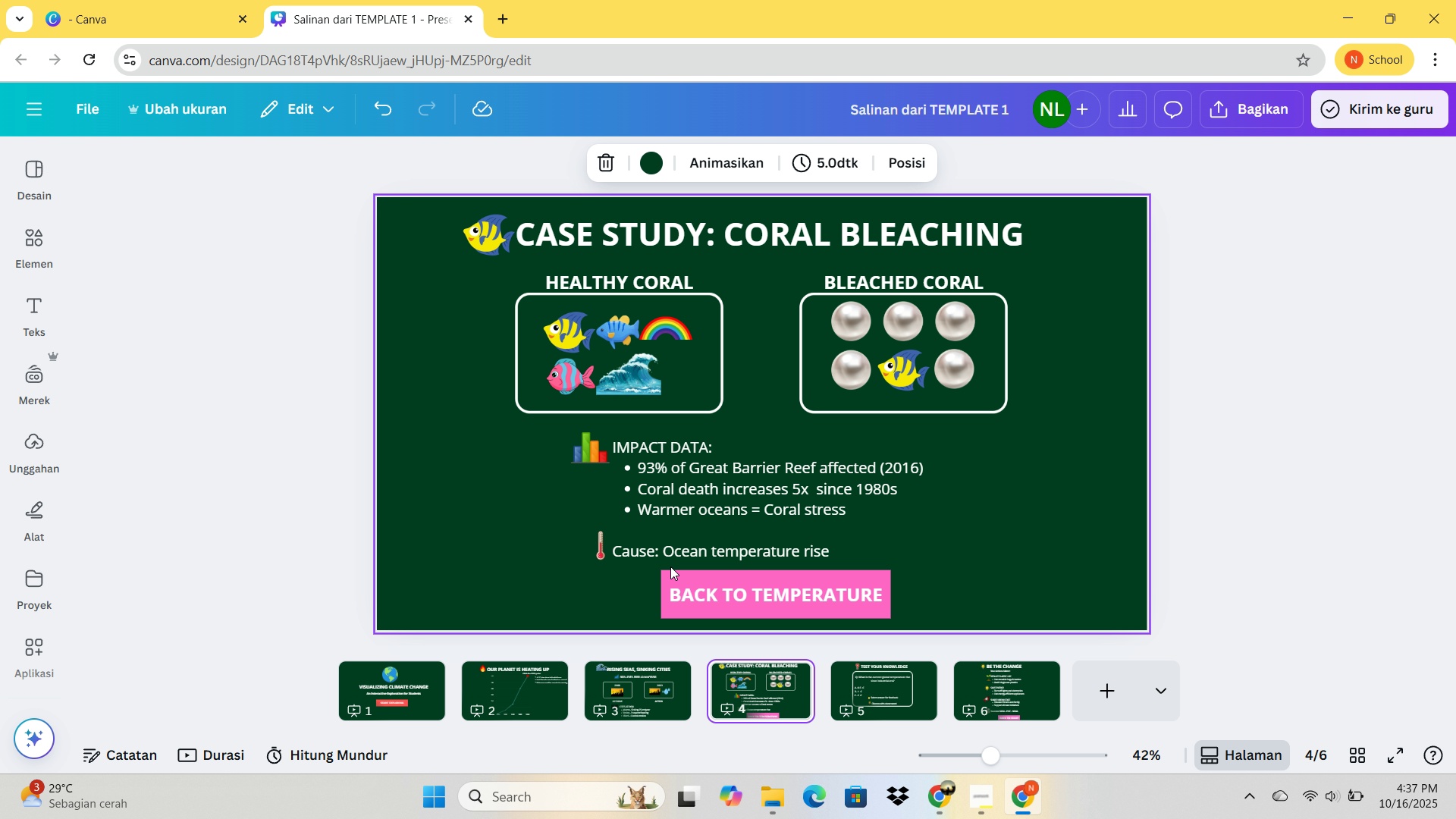 
left_click([676, 575])
 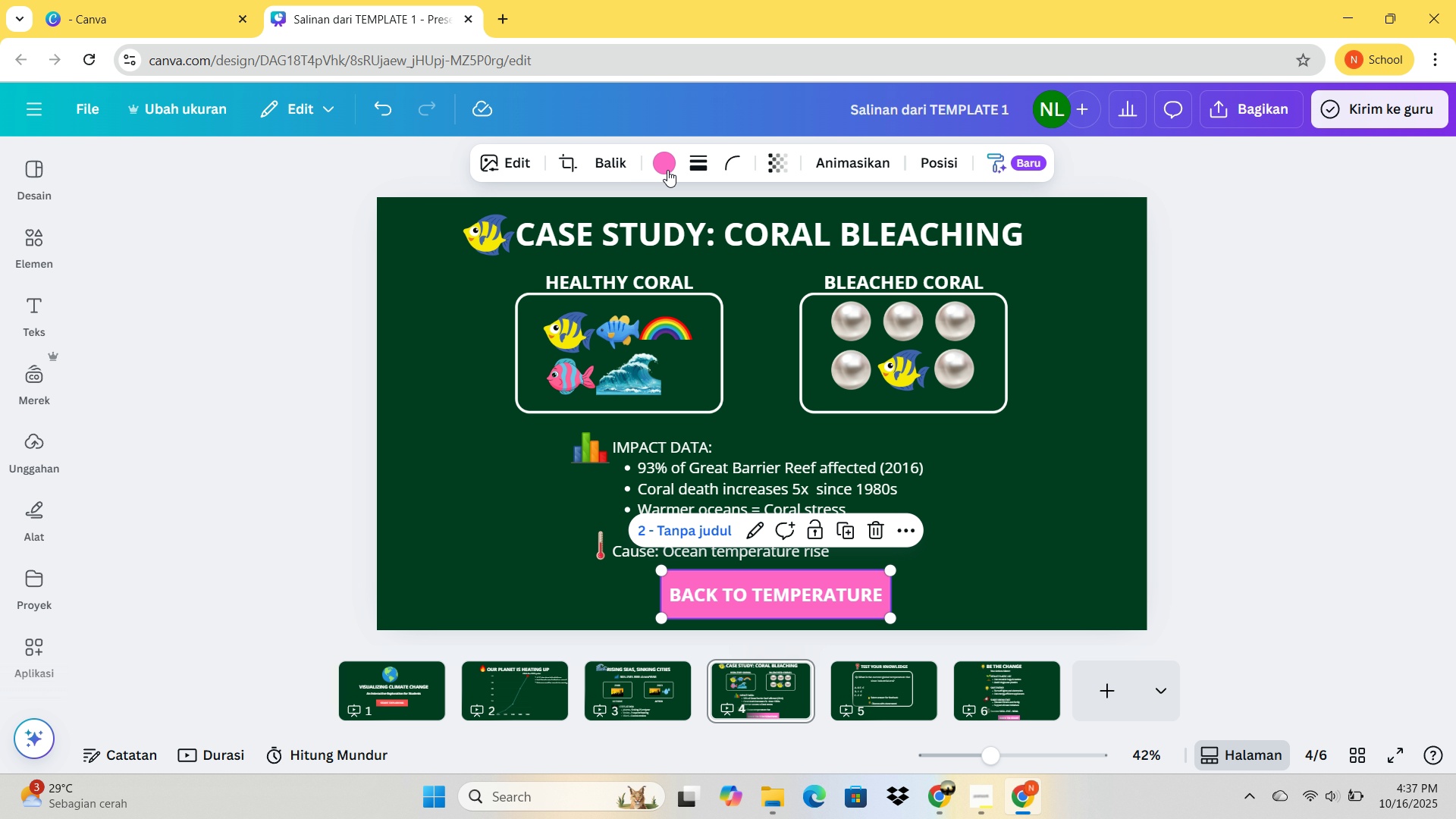 
left_click([669, 164])
 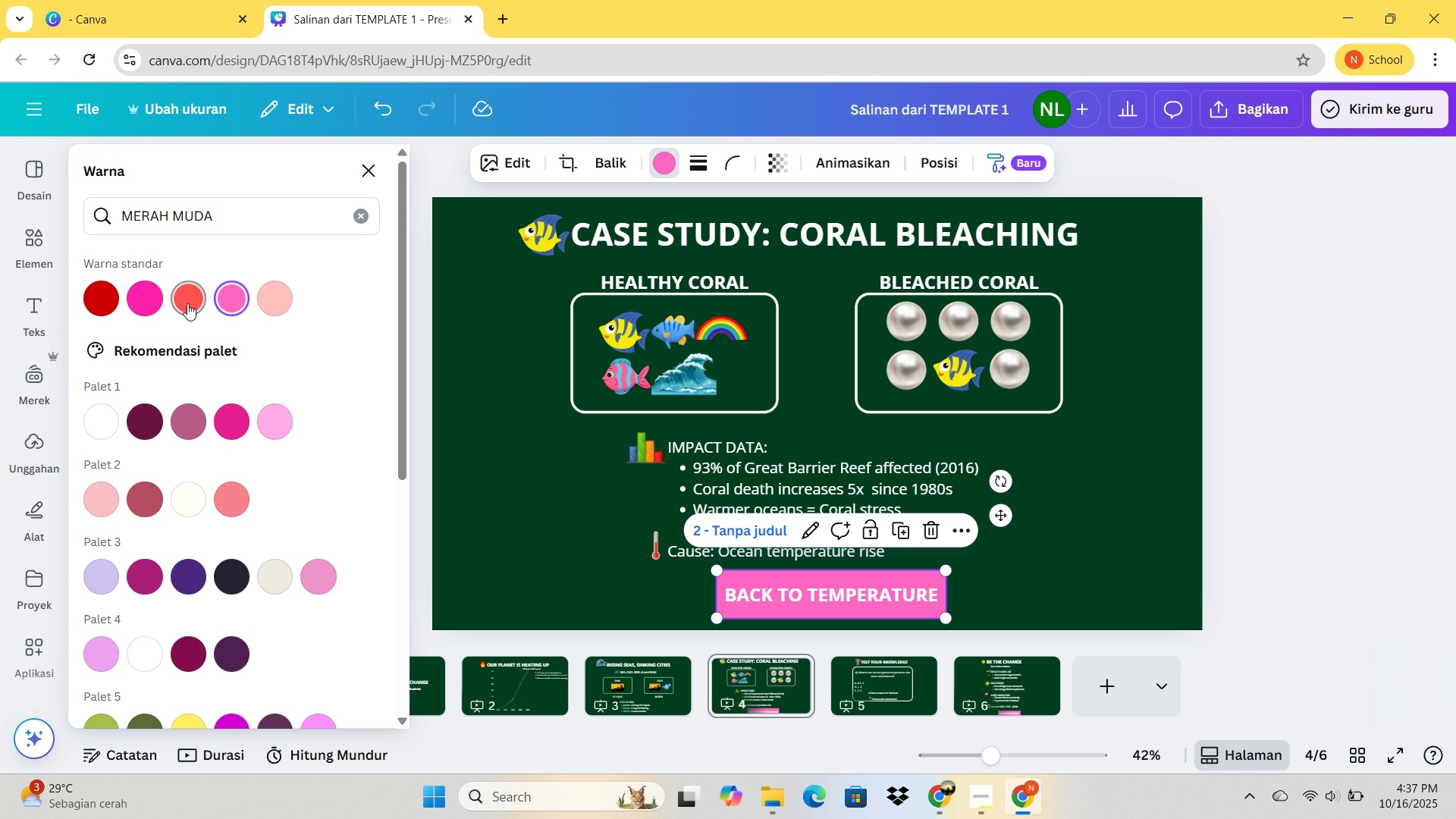 
left_click([187, 303])
 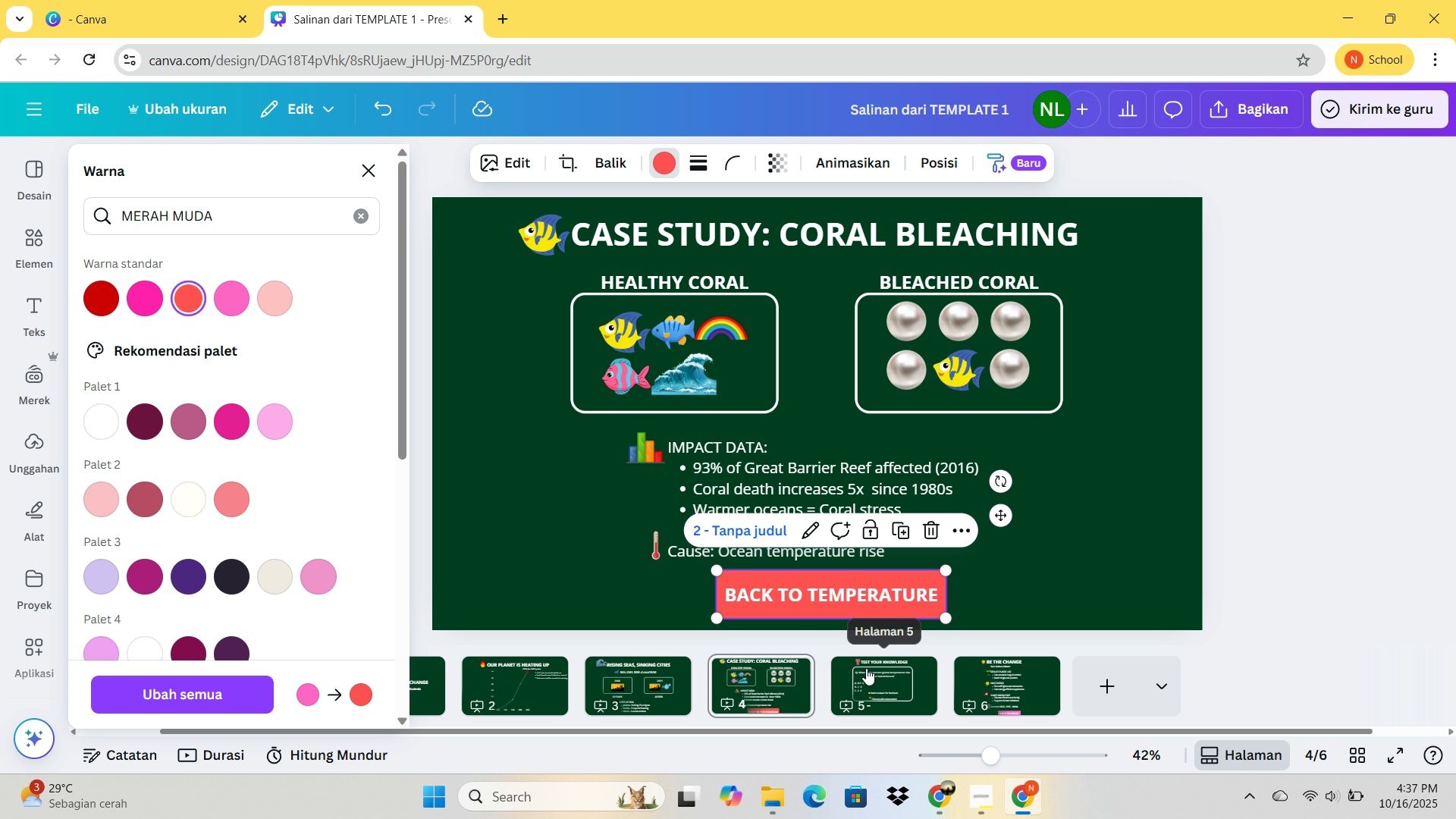 
left_click([862, 665])
 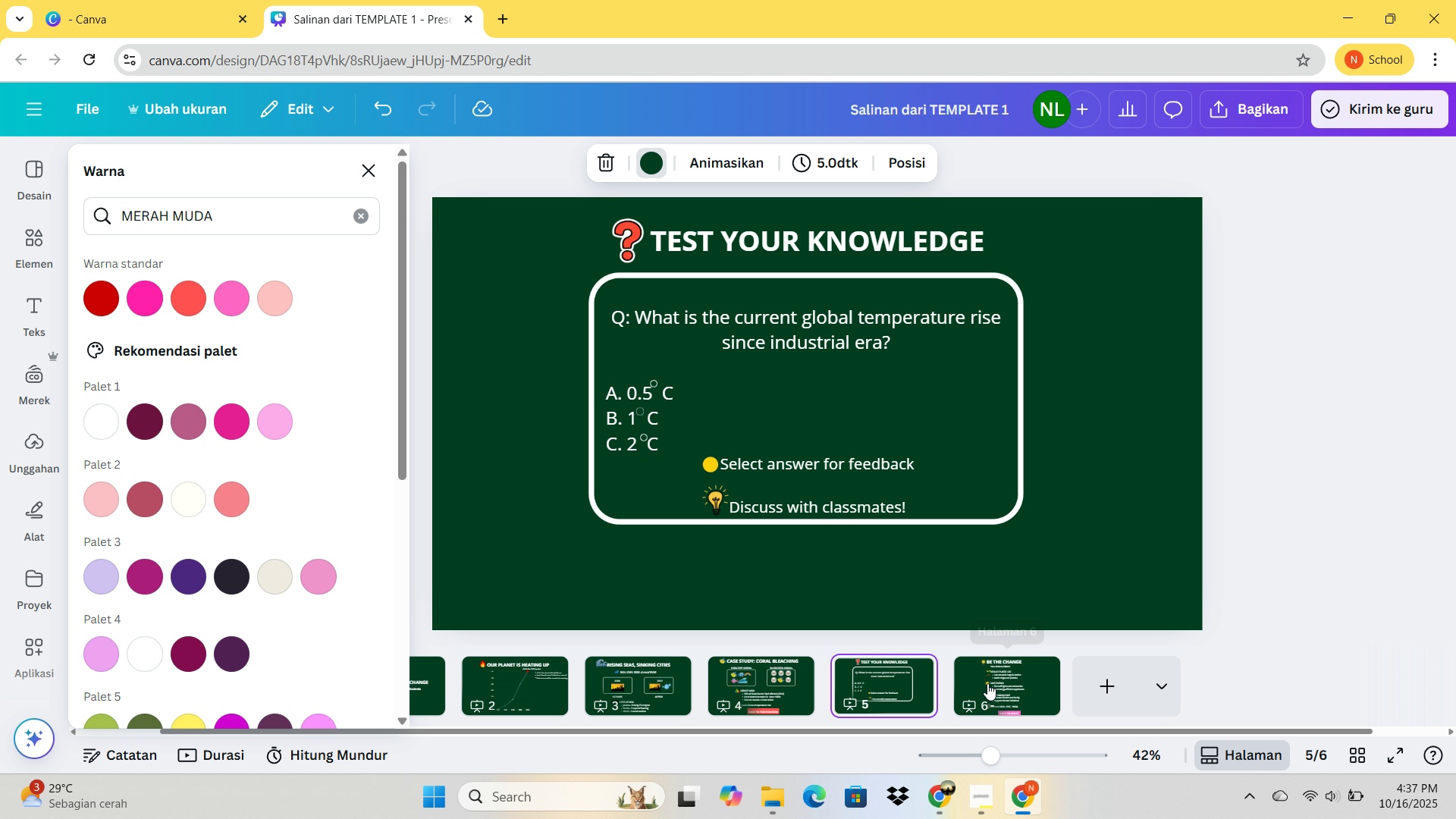 
left_click([987, 683])
 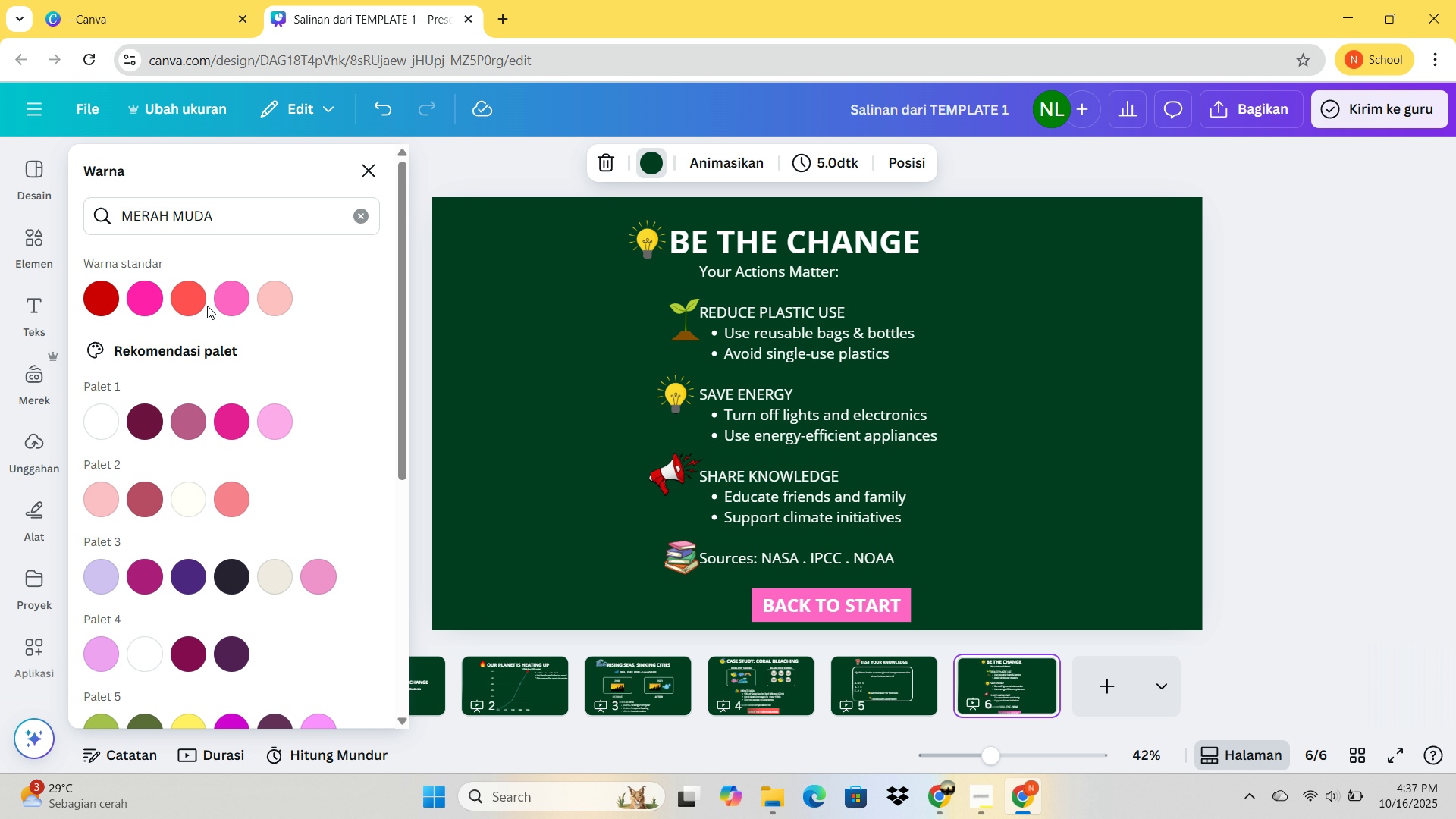 
left_click([189, 296])
 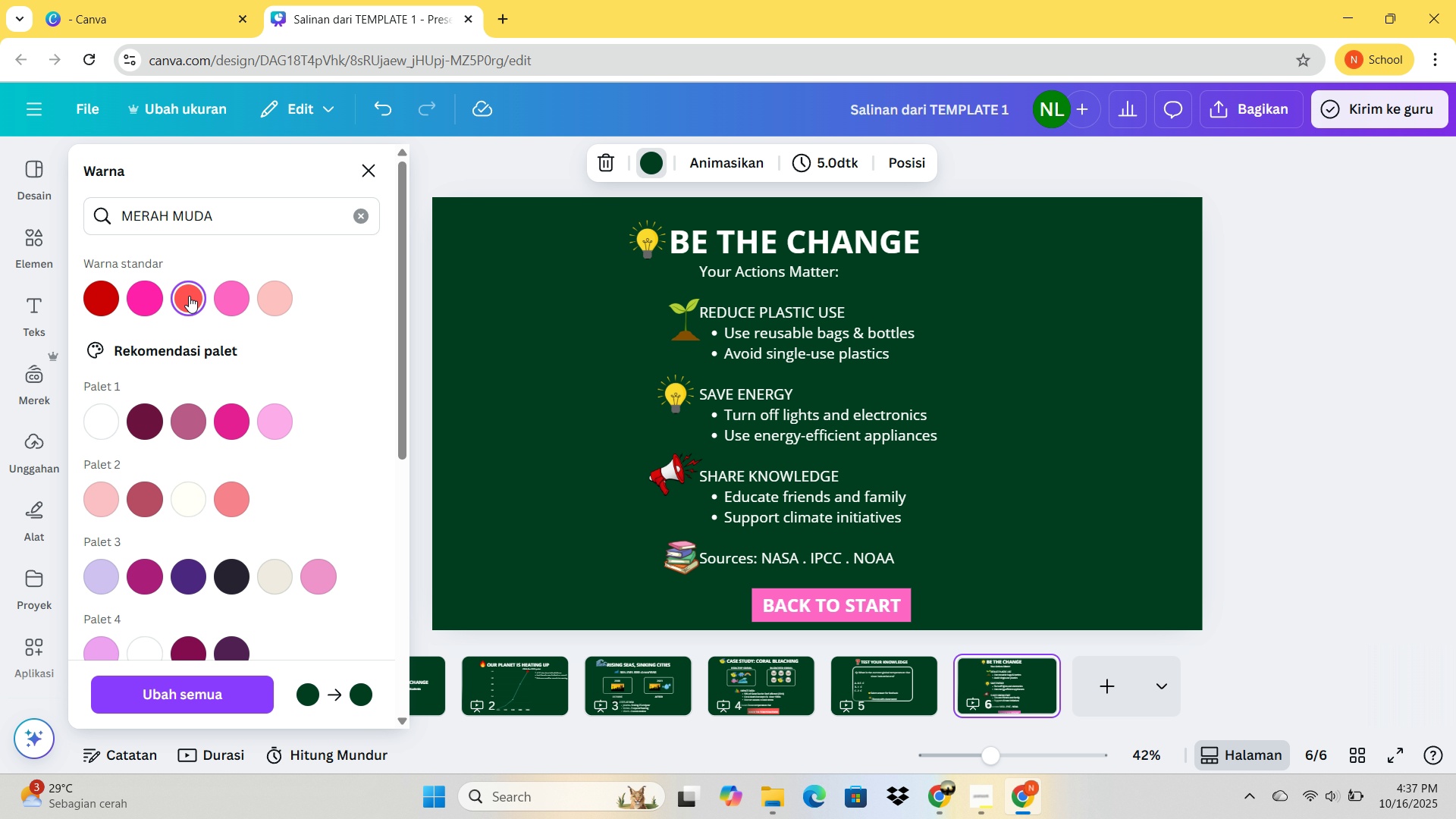 
key(Control+Z)
 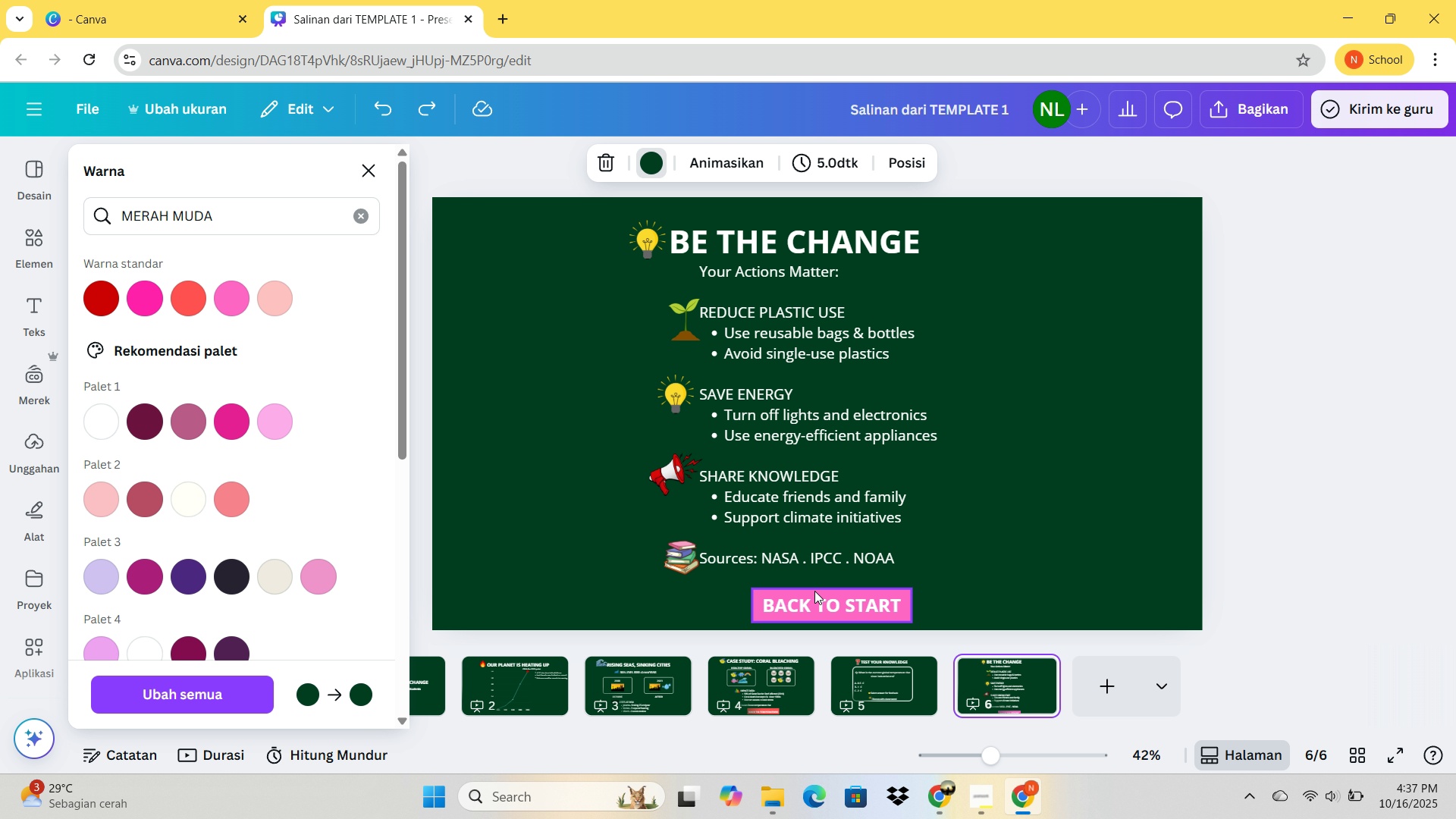 
left_click([813, 590])
 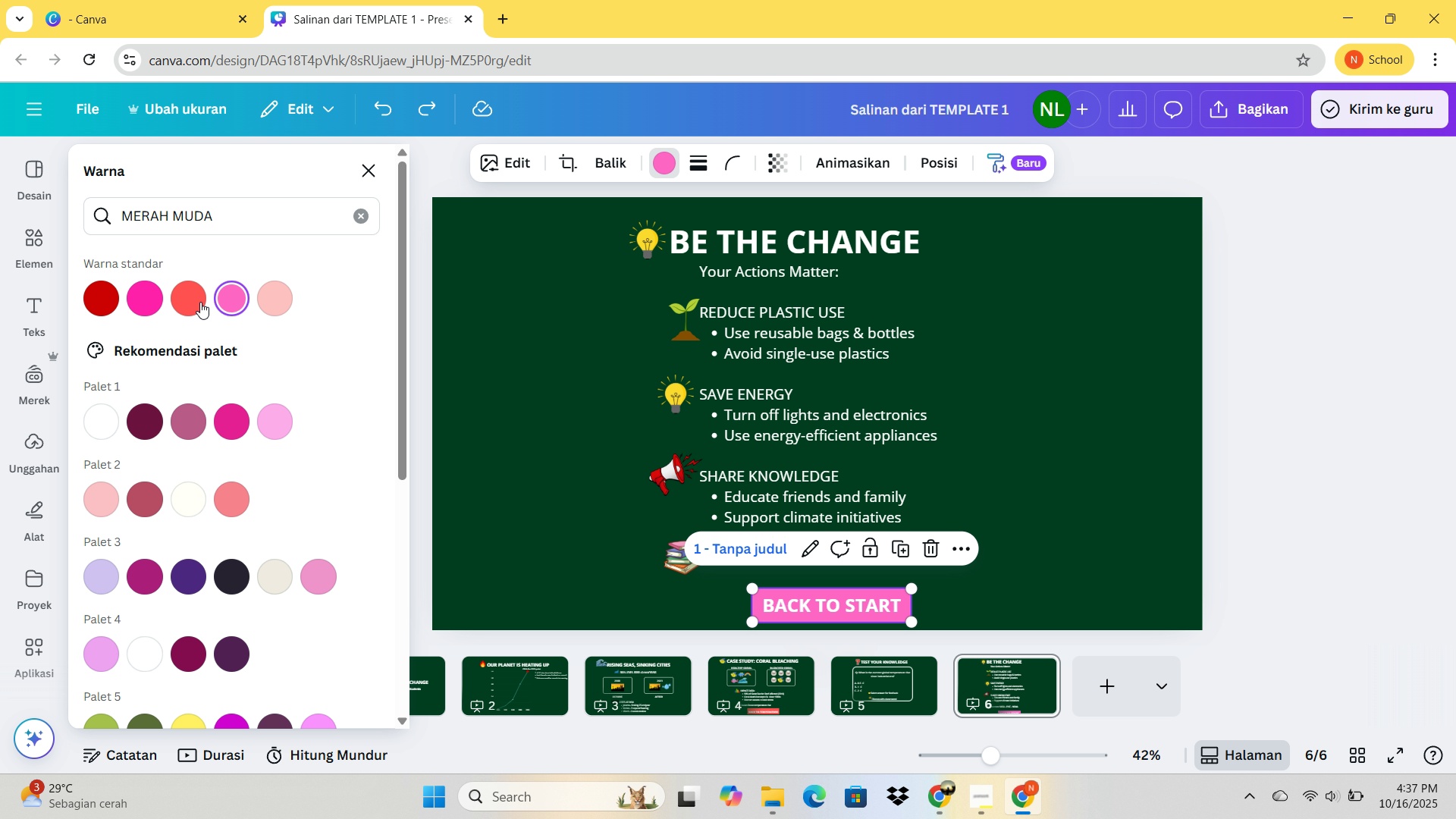 
left_click([199, 302])
 